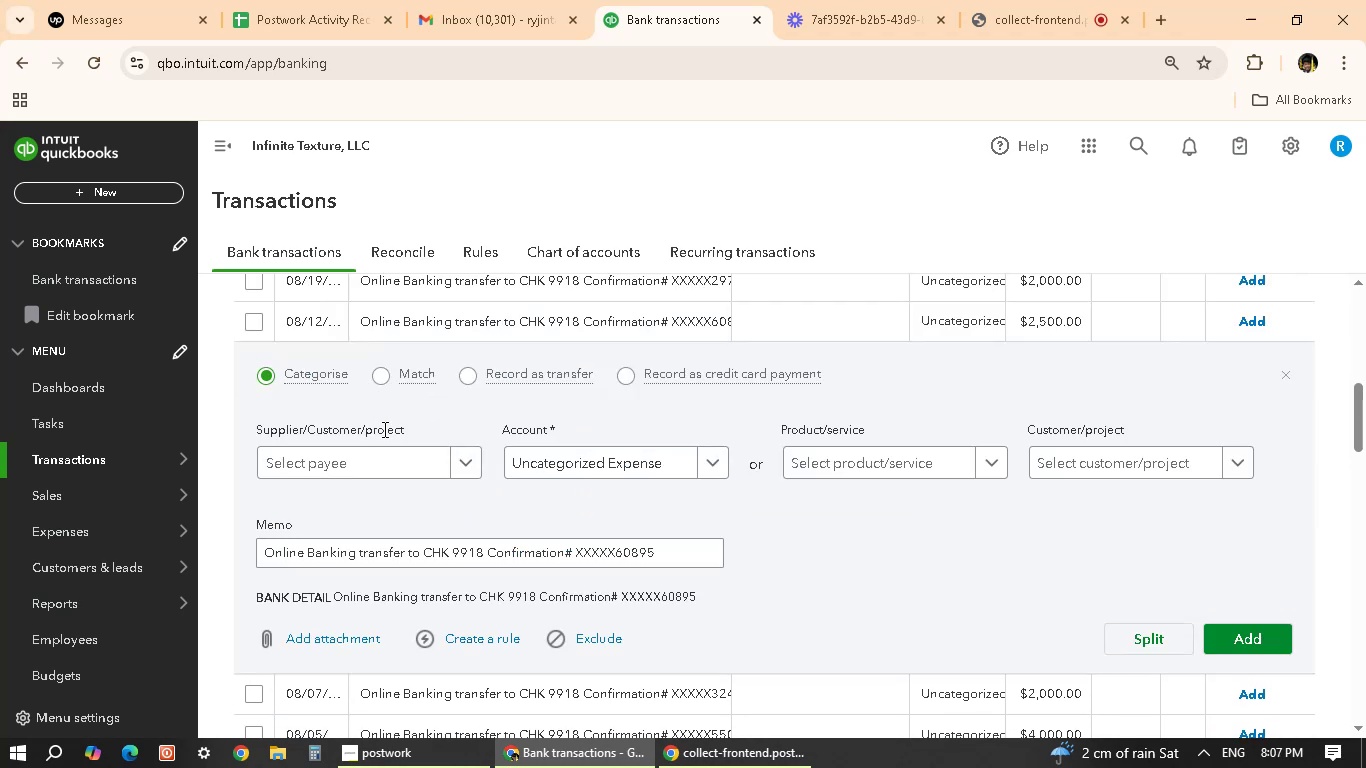 
left_click([394, 449])
 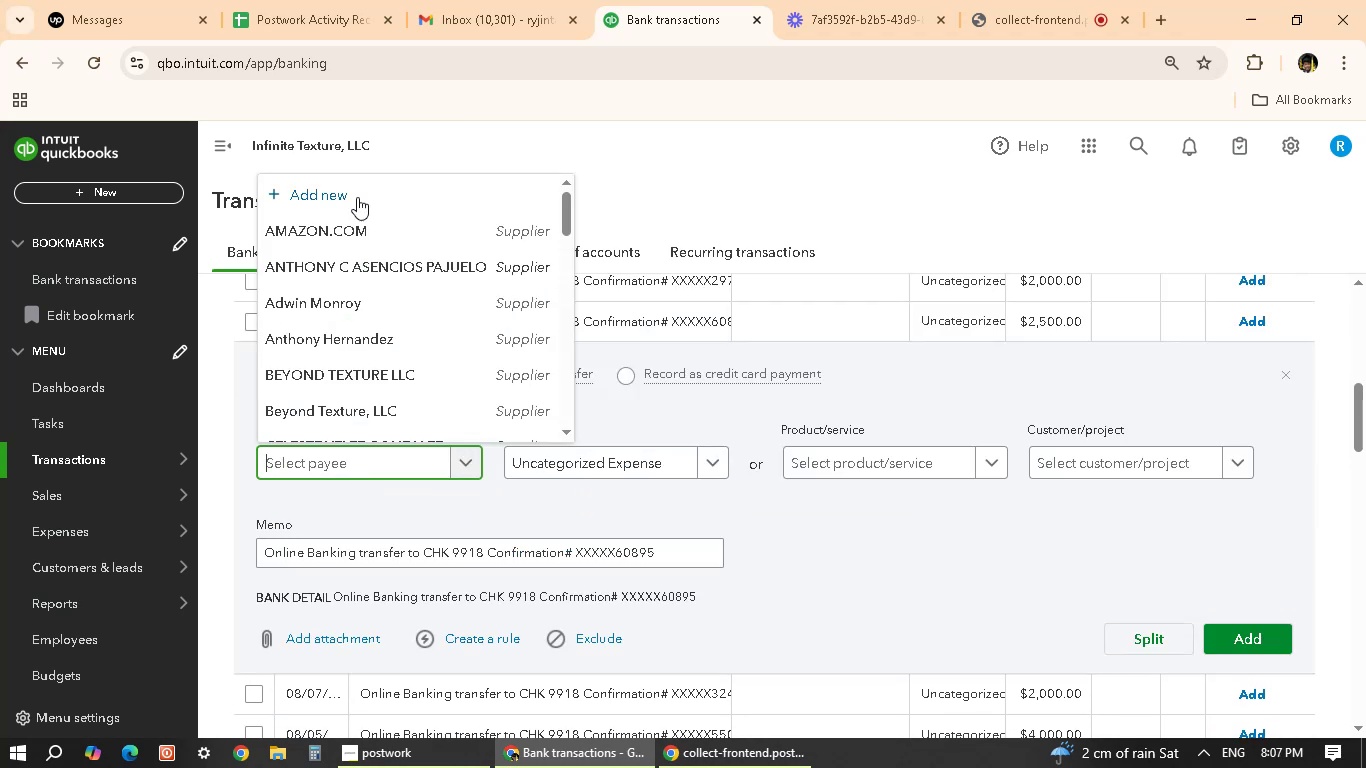 
left_click([342, 197])
 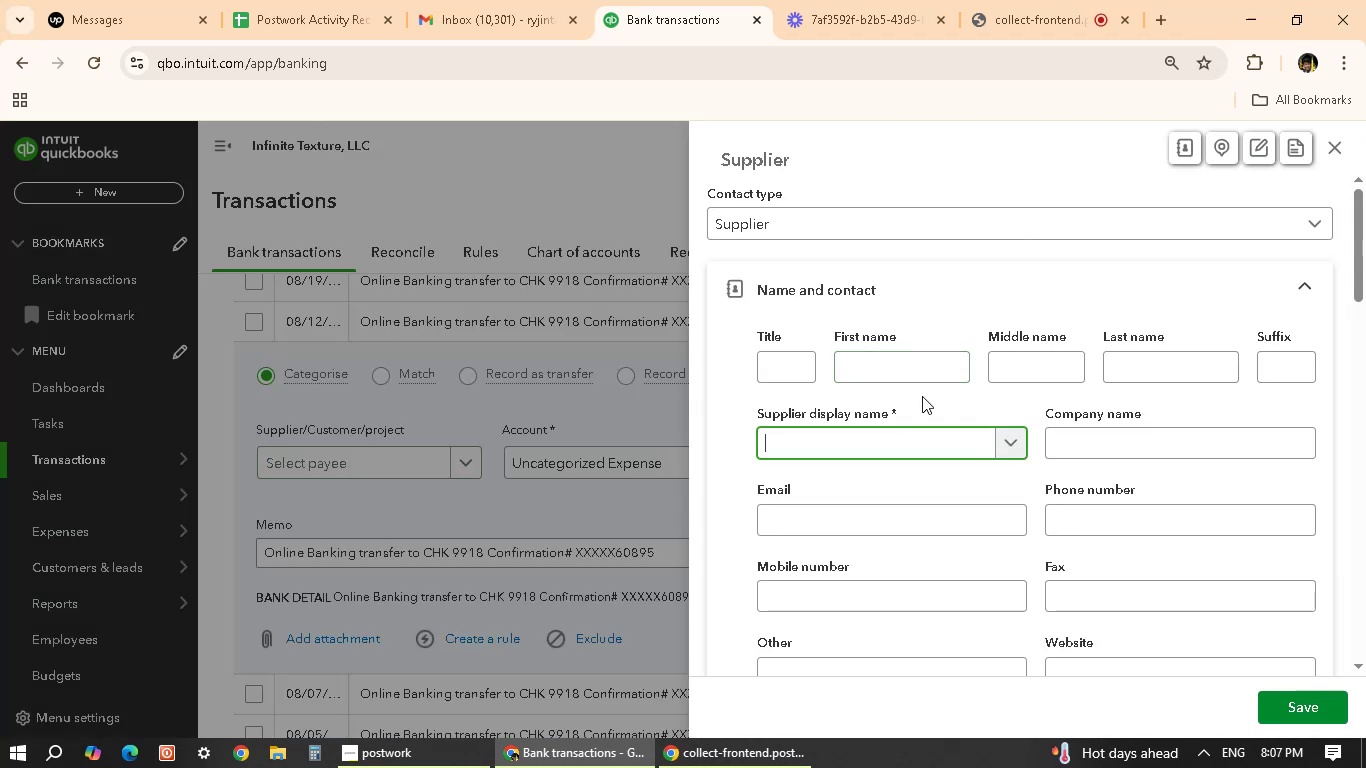 
type(CHK9918)
 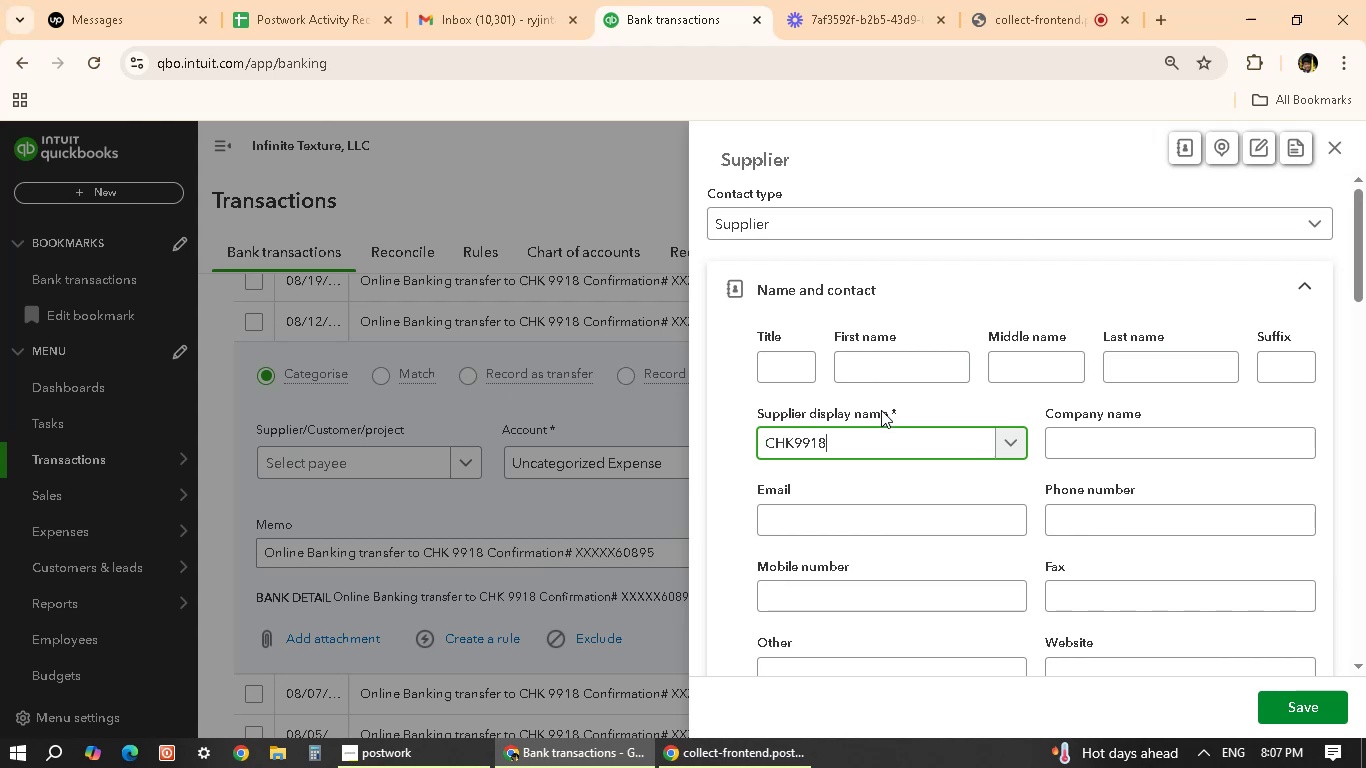 
wait(5.95)
 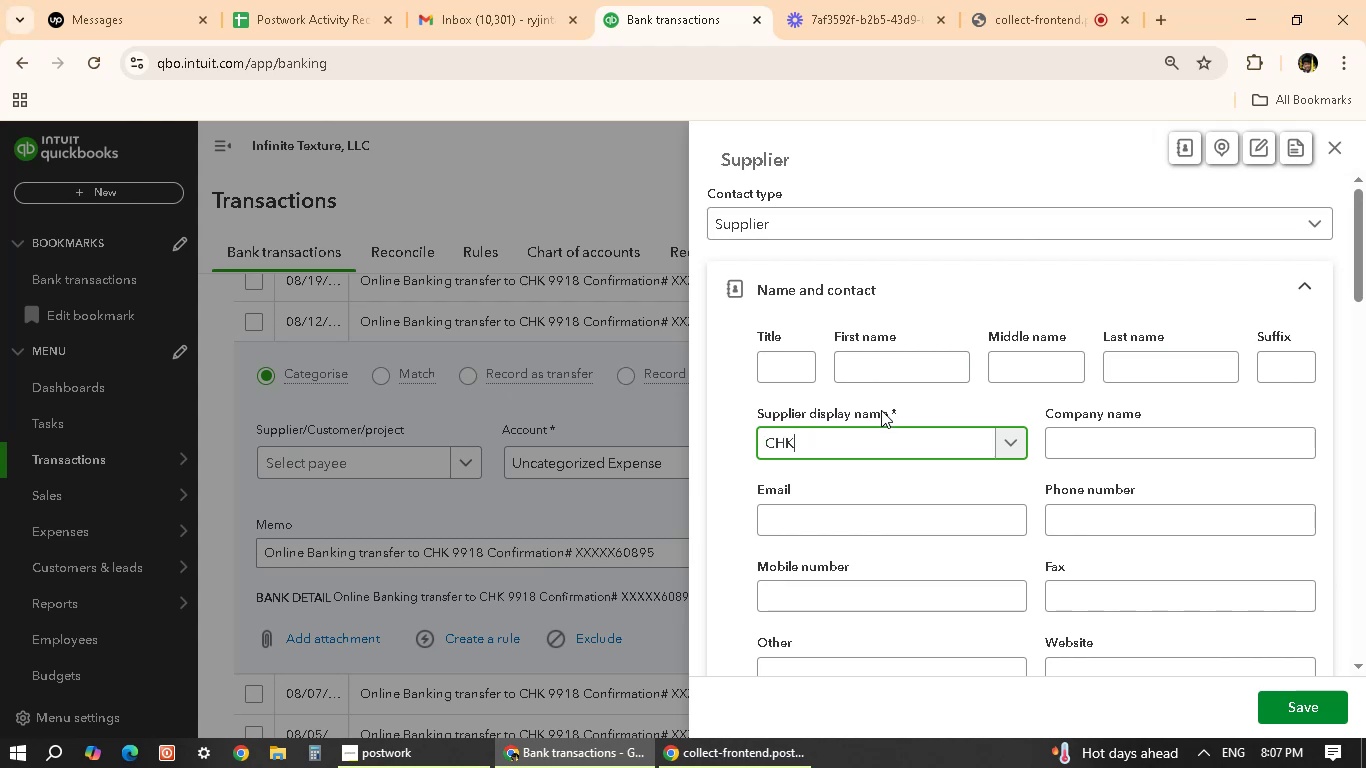 
left_click([796, 442])
 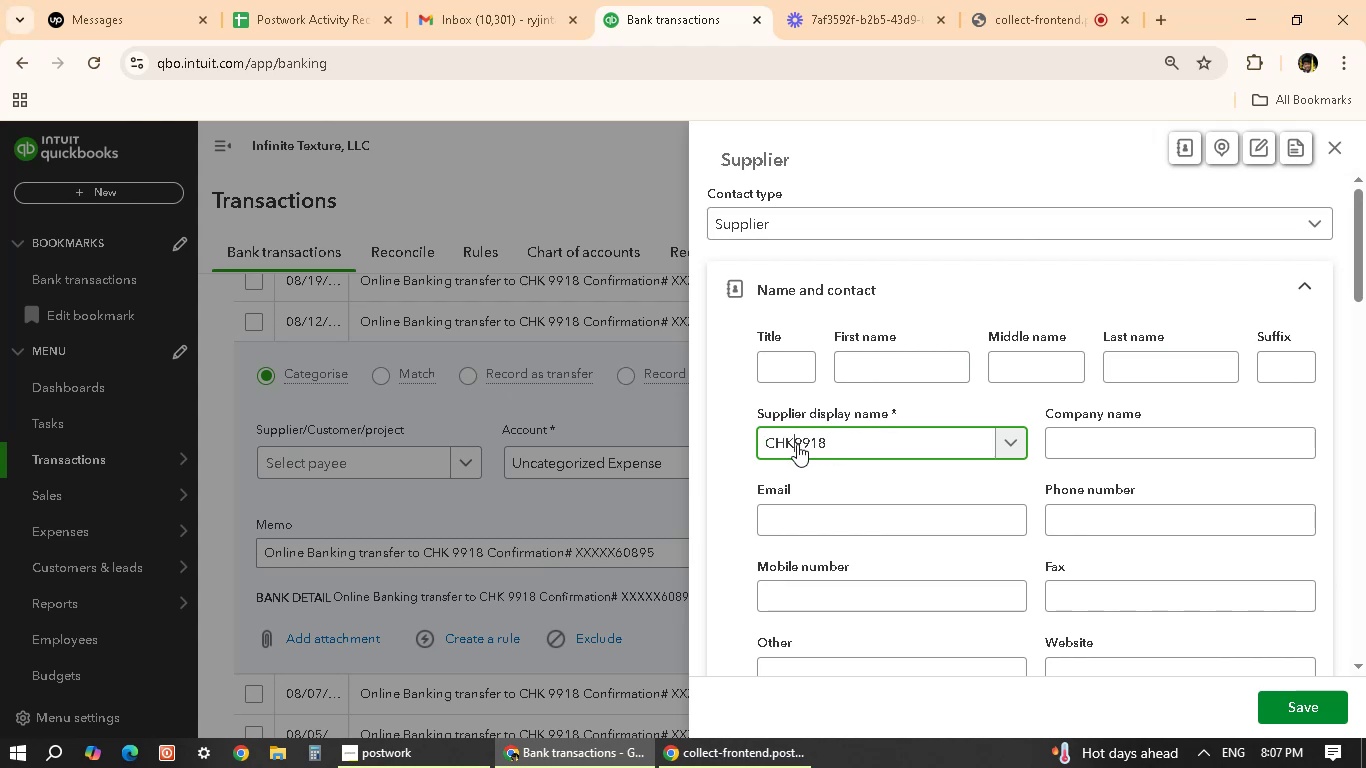 
key(Space)
 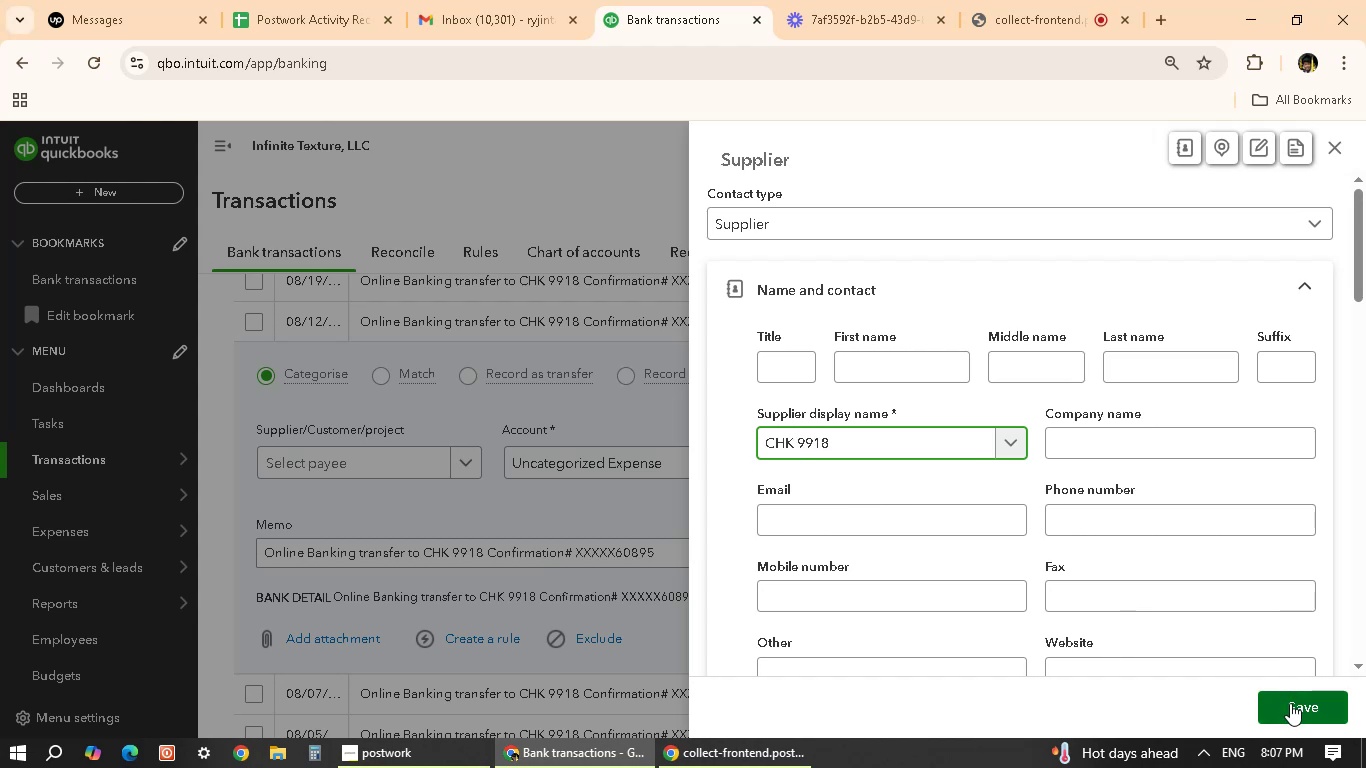 
left_click([1290, 703])
 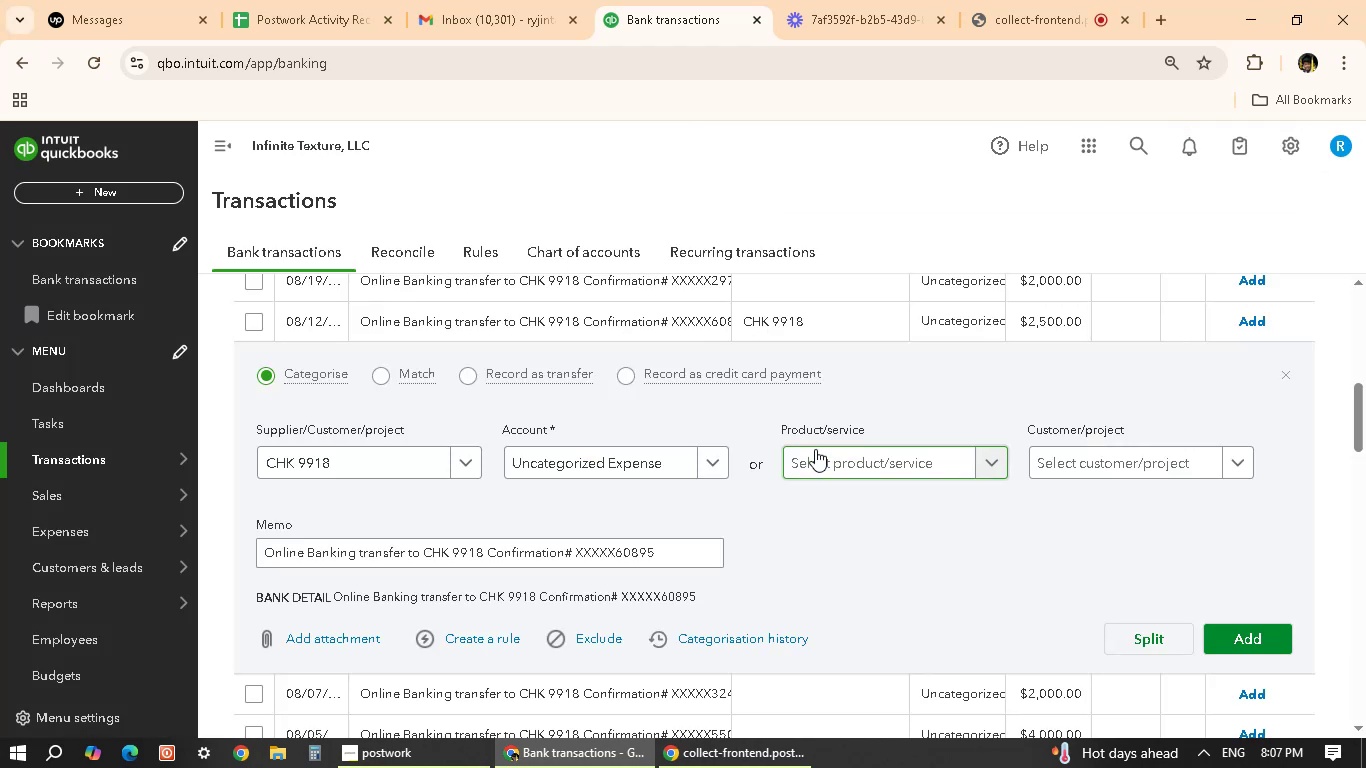 
left_click([634, 470])
 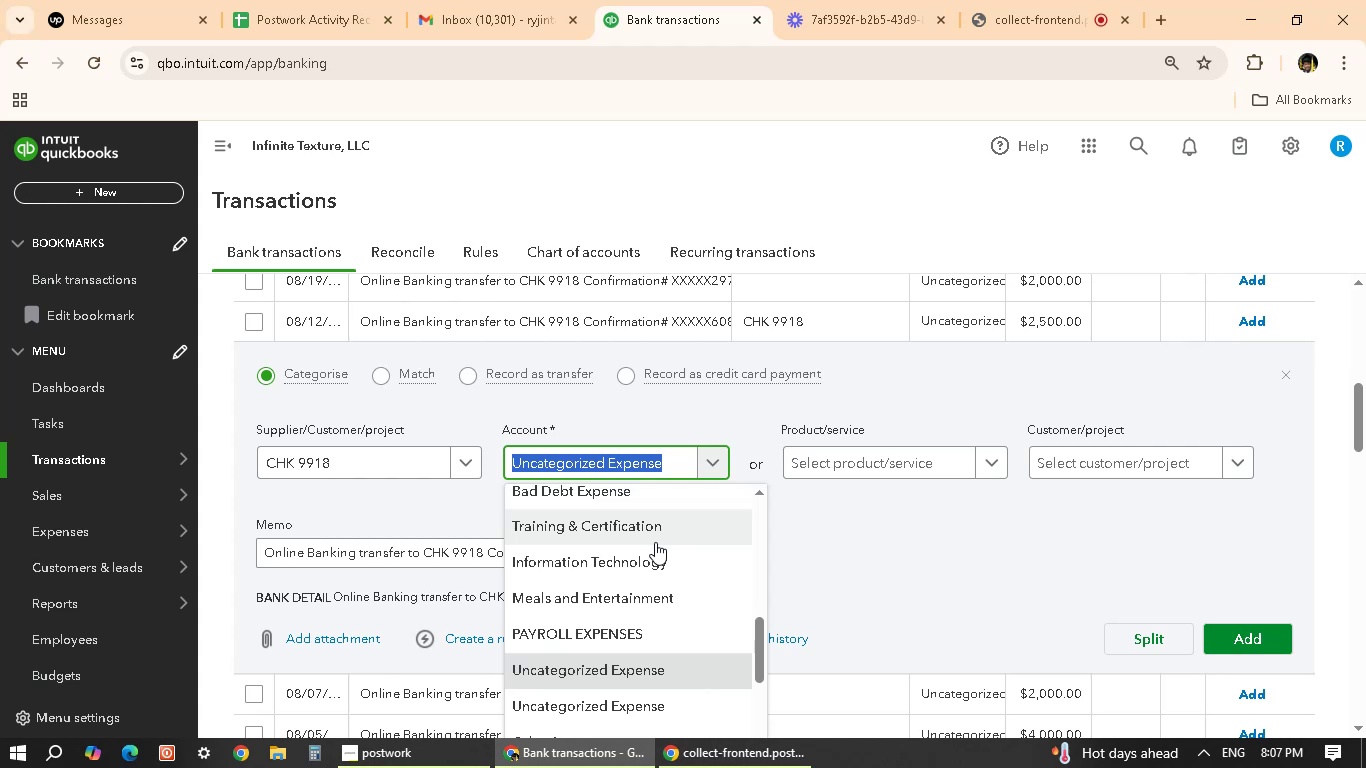 
scroll: coordinate [664, 584], scroll_direction: up, amount: 3.0
 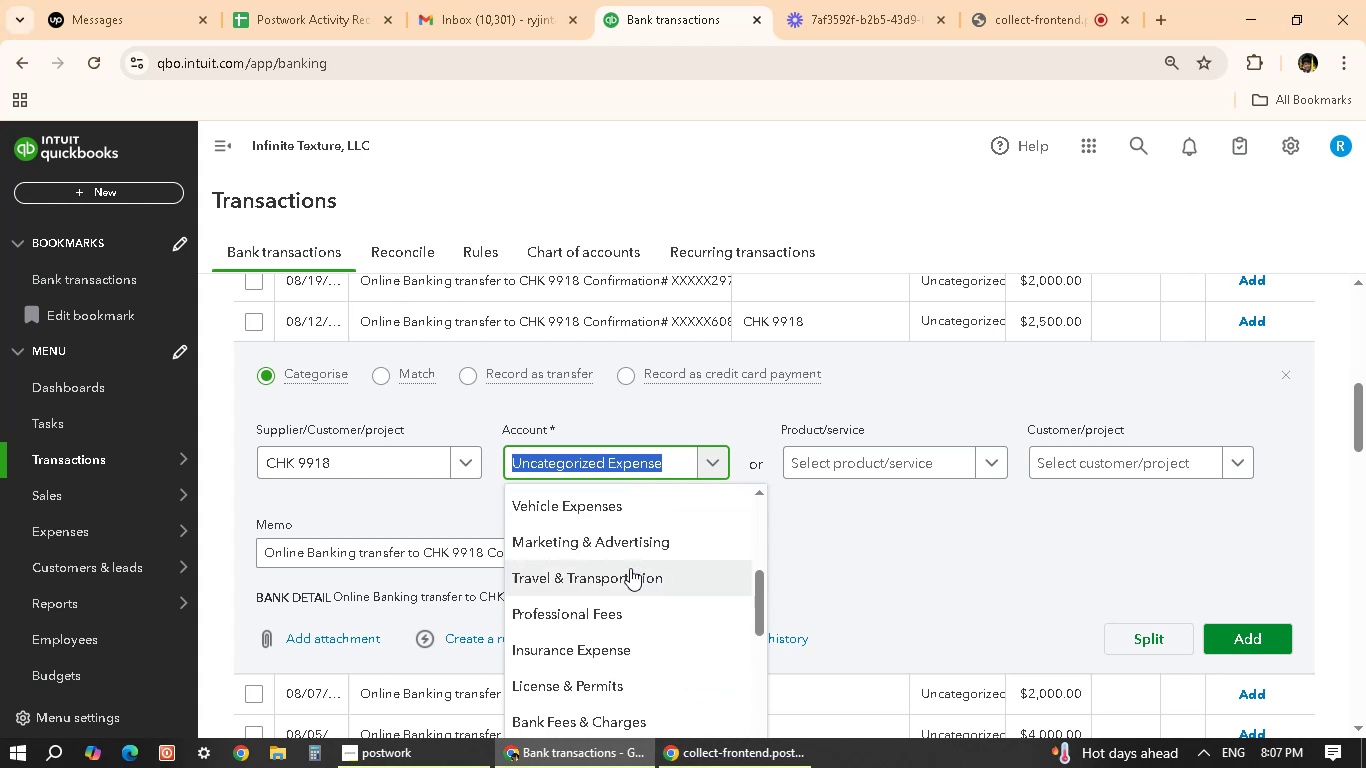 
left_click([630, 568])
 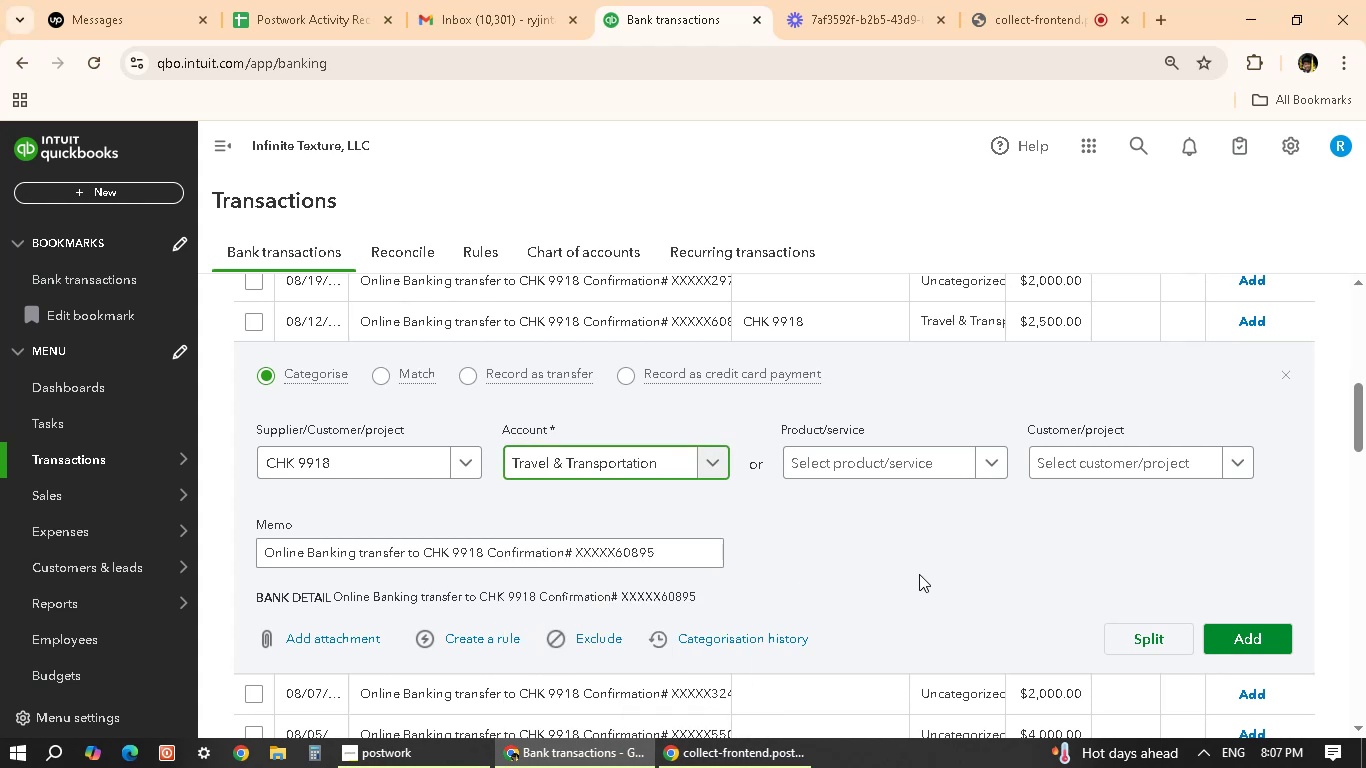 
wait(9.29)
 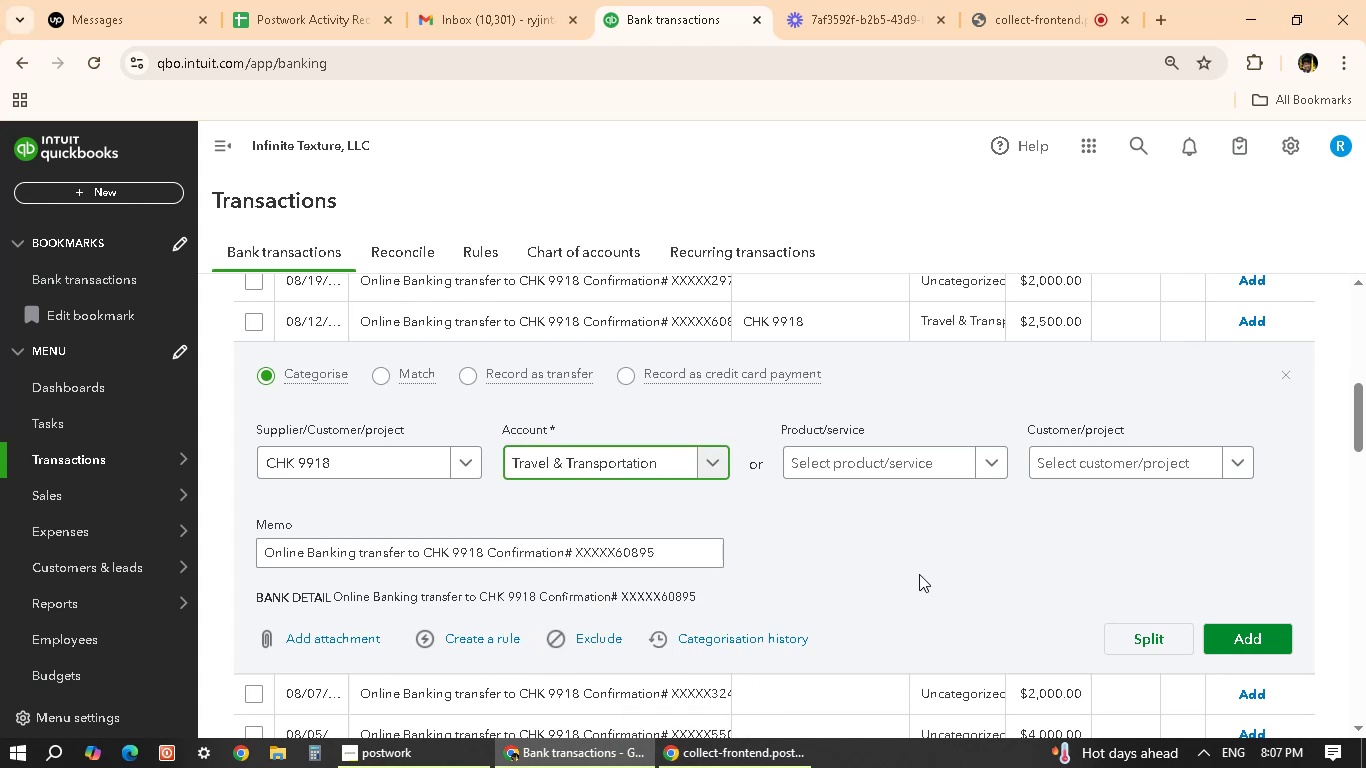 
scroll: coordinate [673, 568], scroll_direction: up, amount: 1.0
 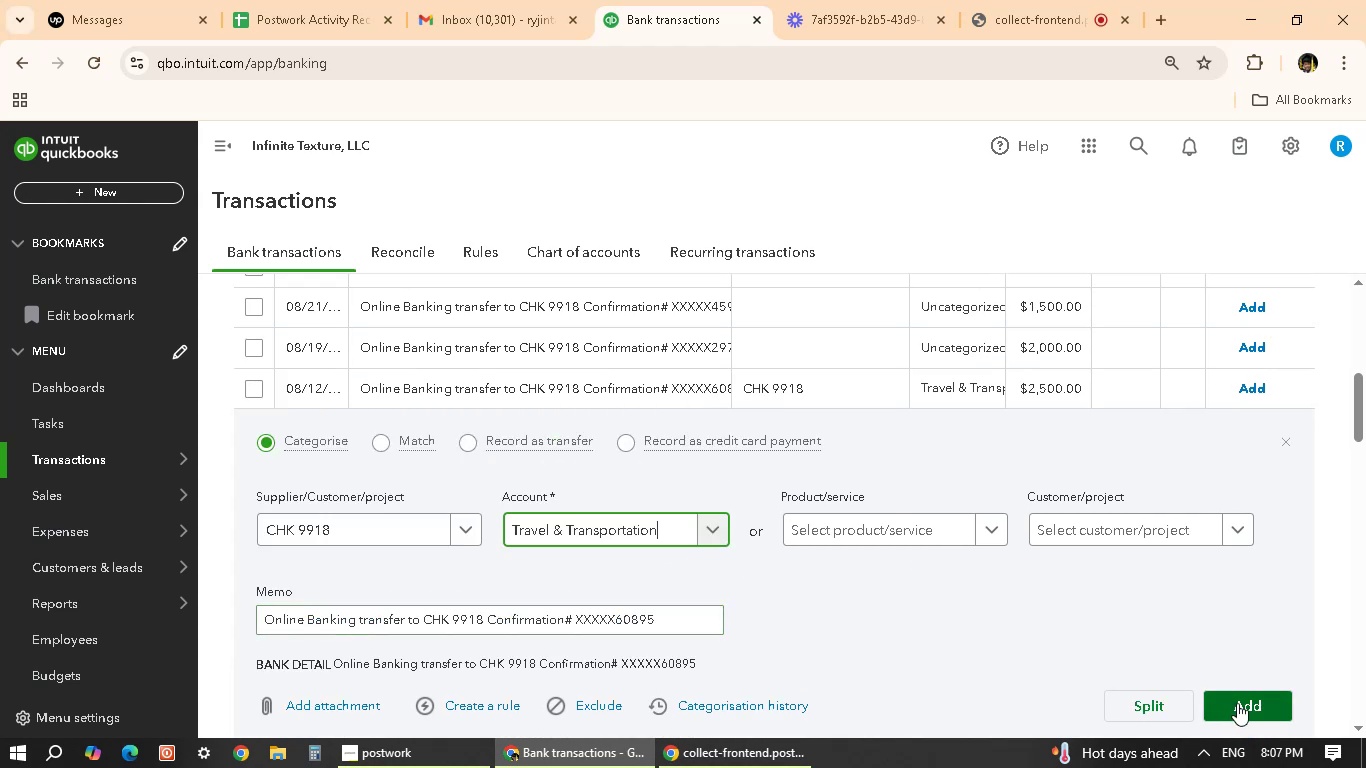 
left_click([1237, 703])
 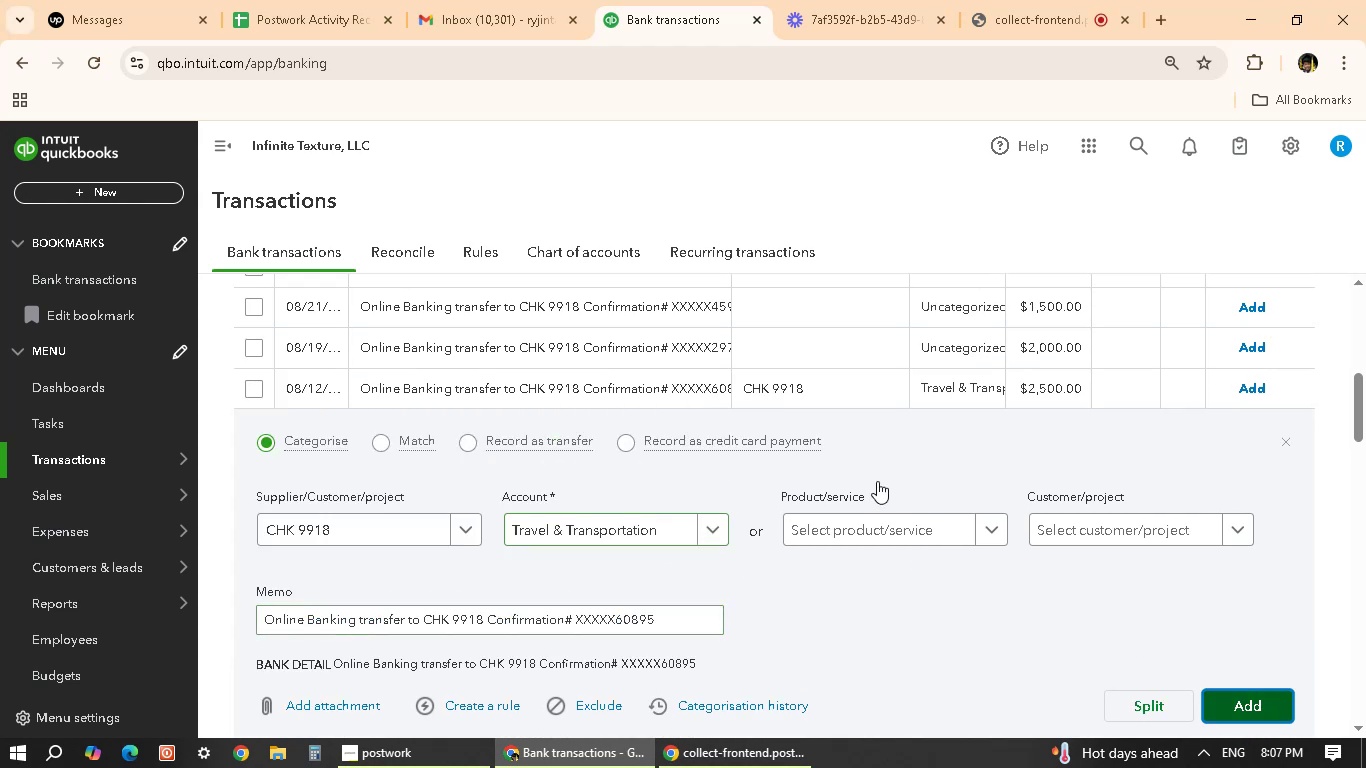 
scroll: coordinate [862, 471], scroll_direction: up, amount: 4.0
 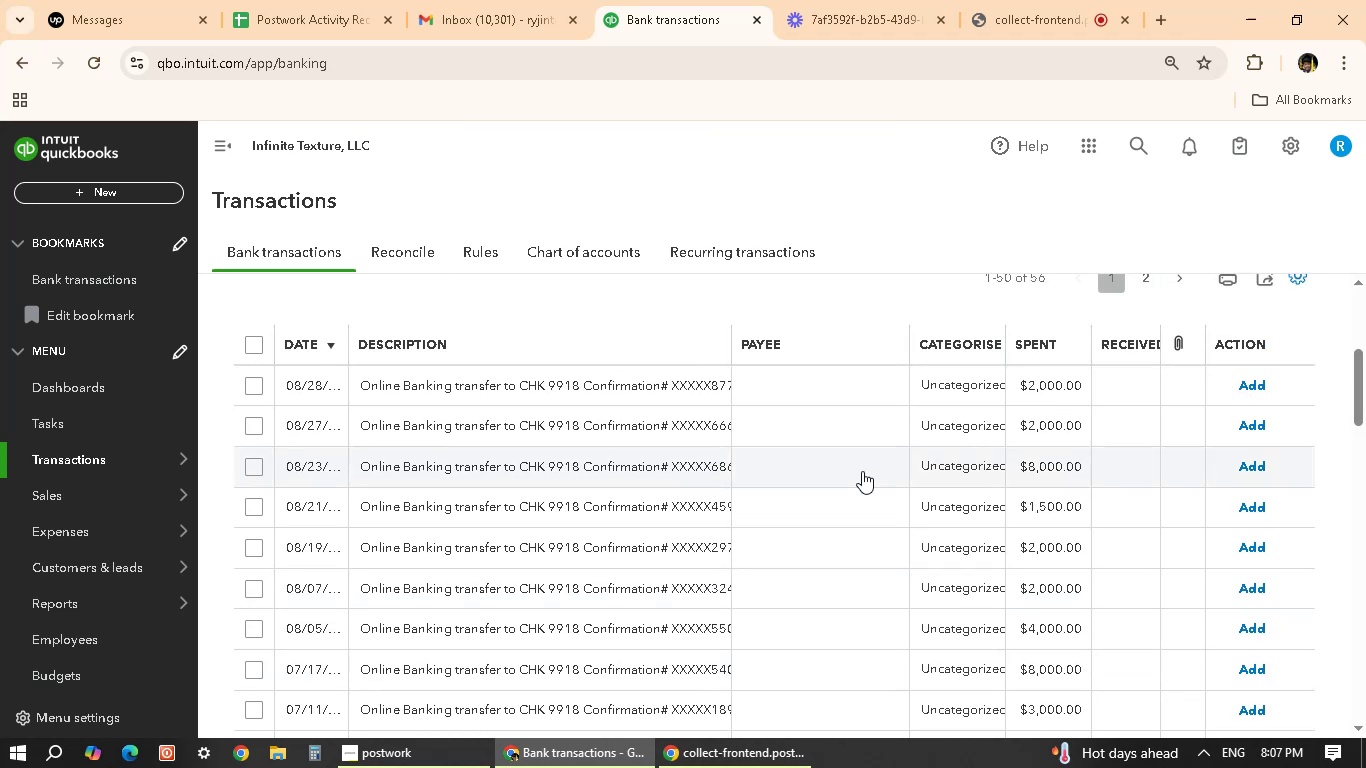 
wait(12.43)
 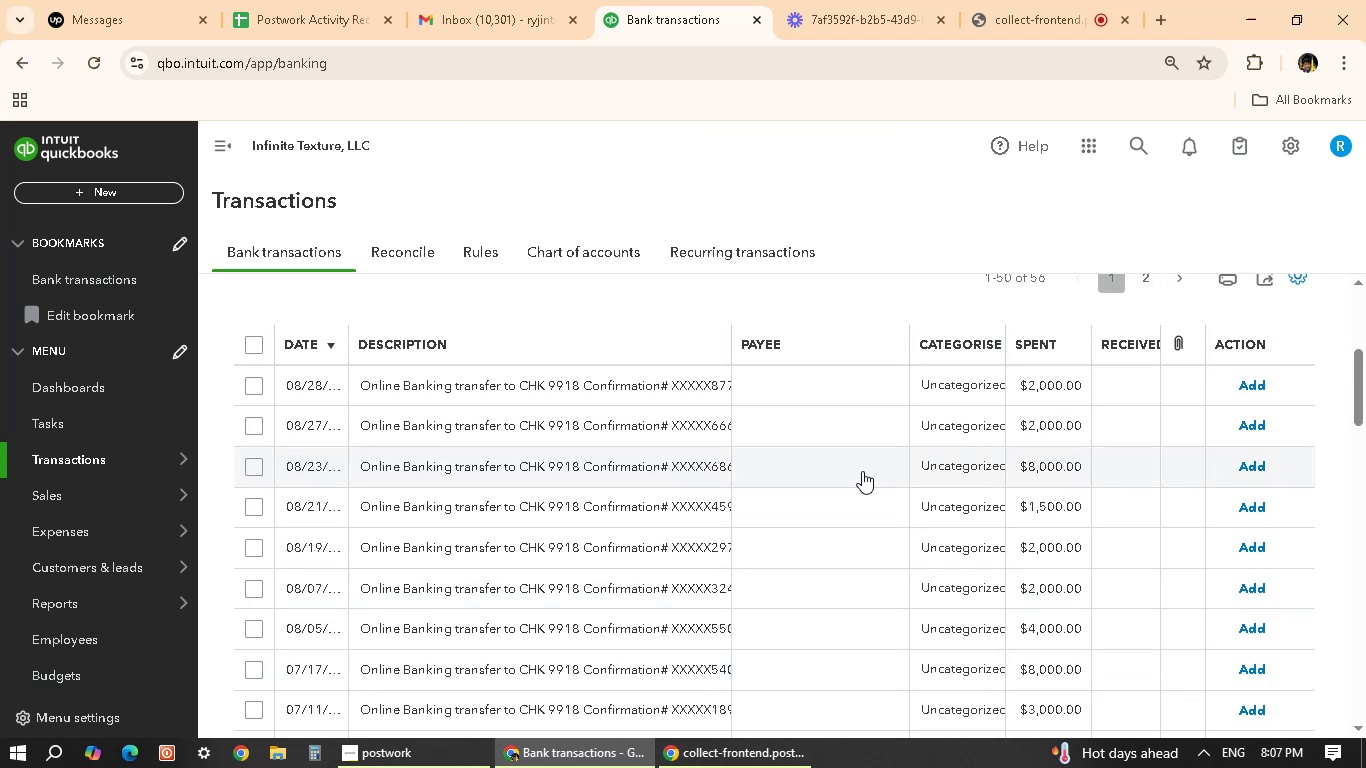 
scroll: coordinate [841, 438], scroll_direction: up, amount: 4.0
 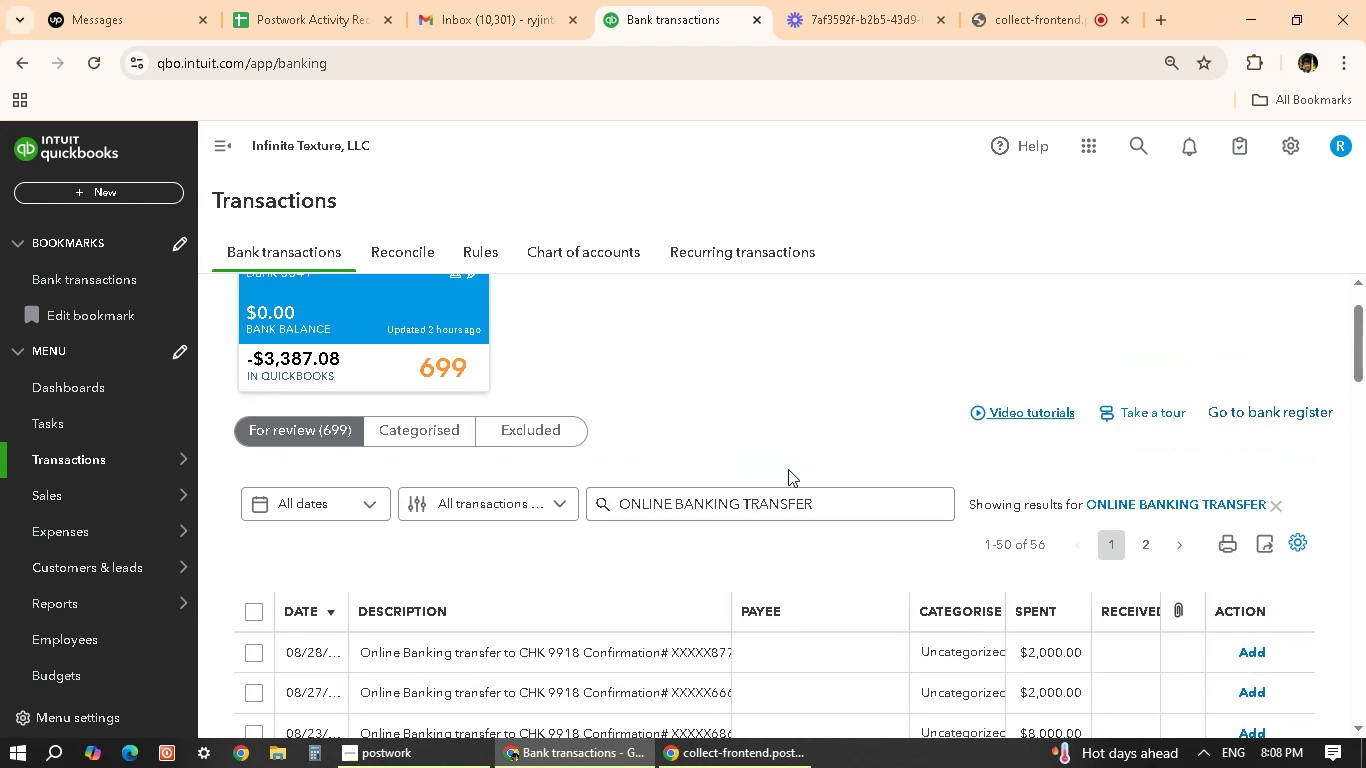 
scroll: coordinate [794, 494], scroll_direction: down, amount: 3.0
 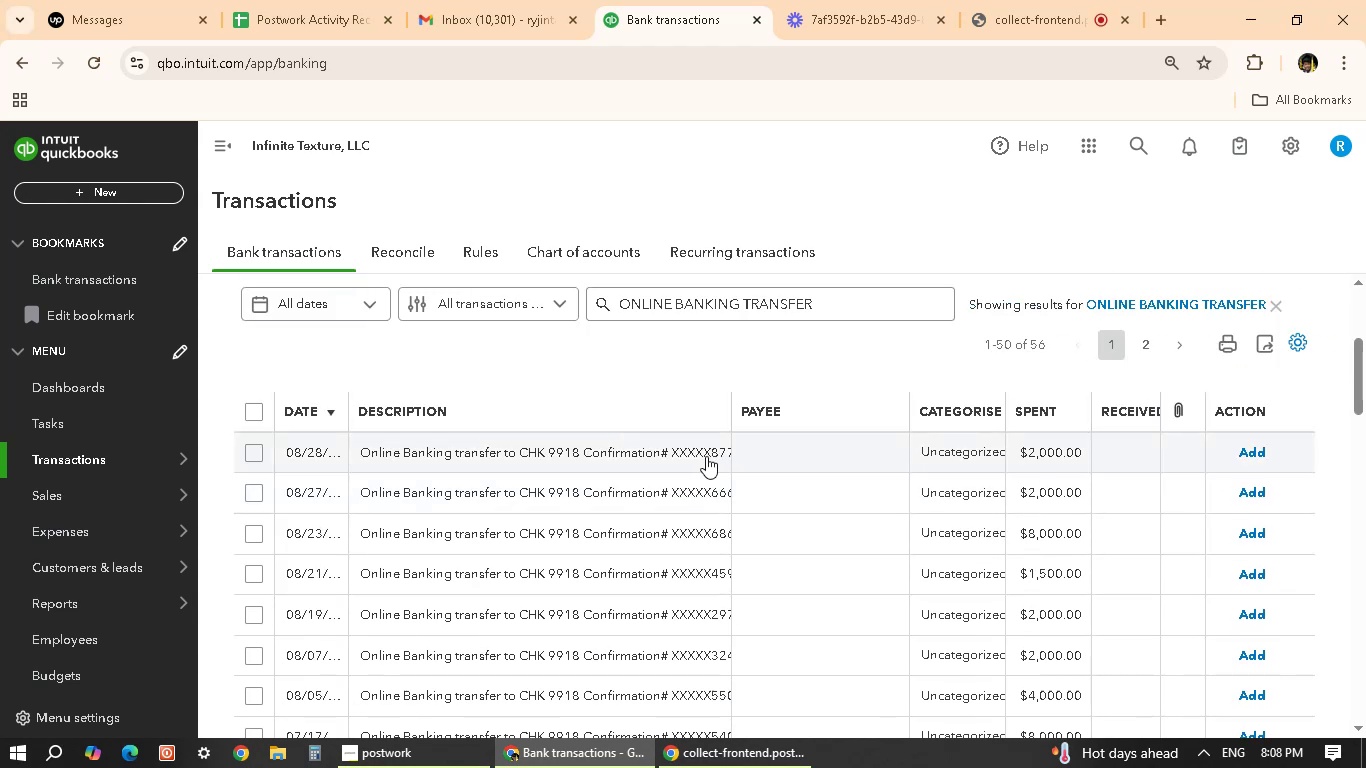 
left_click([703, 456])
 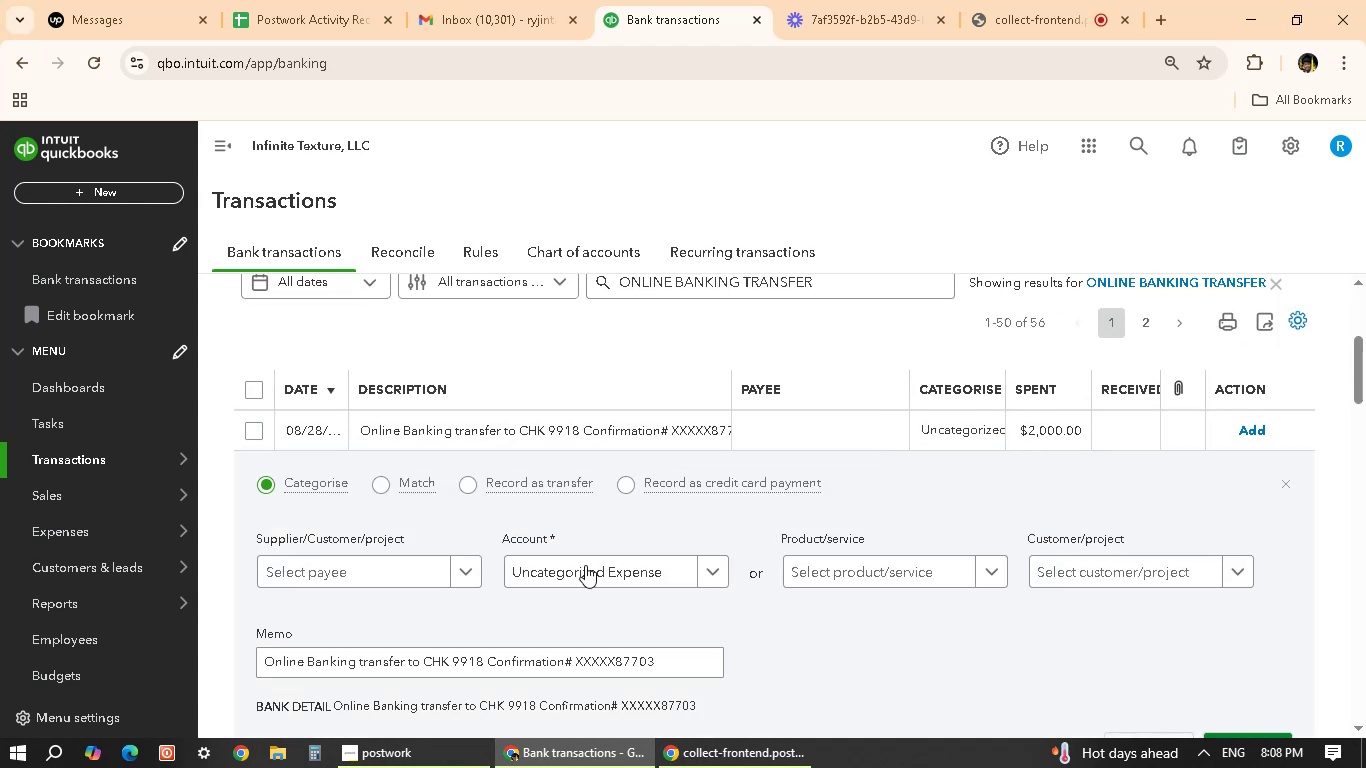 
left_click([378, 564])
 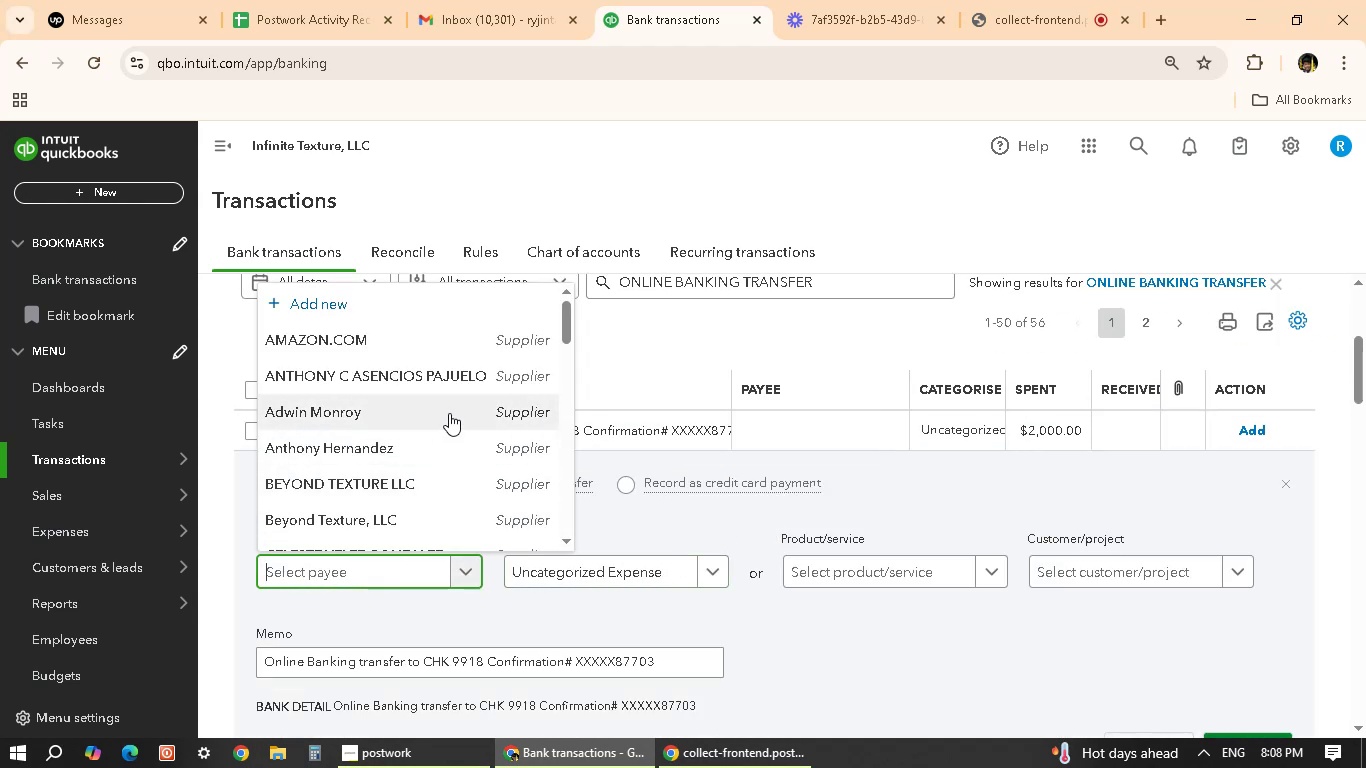 
scroll: coordinate [401, 483], scroll_direction: down, amount: 36.0
 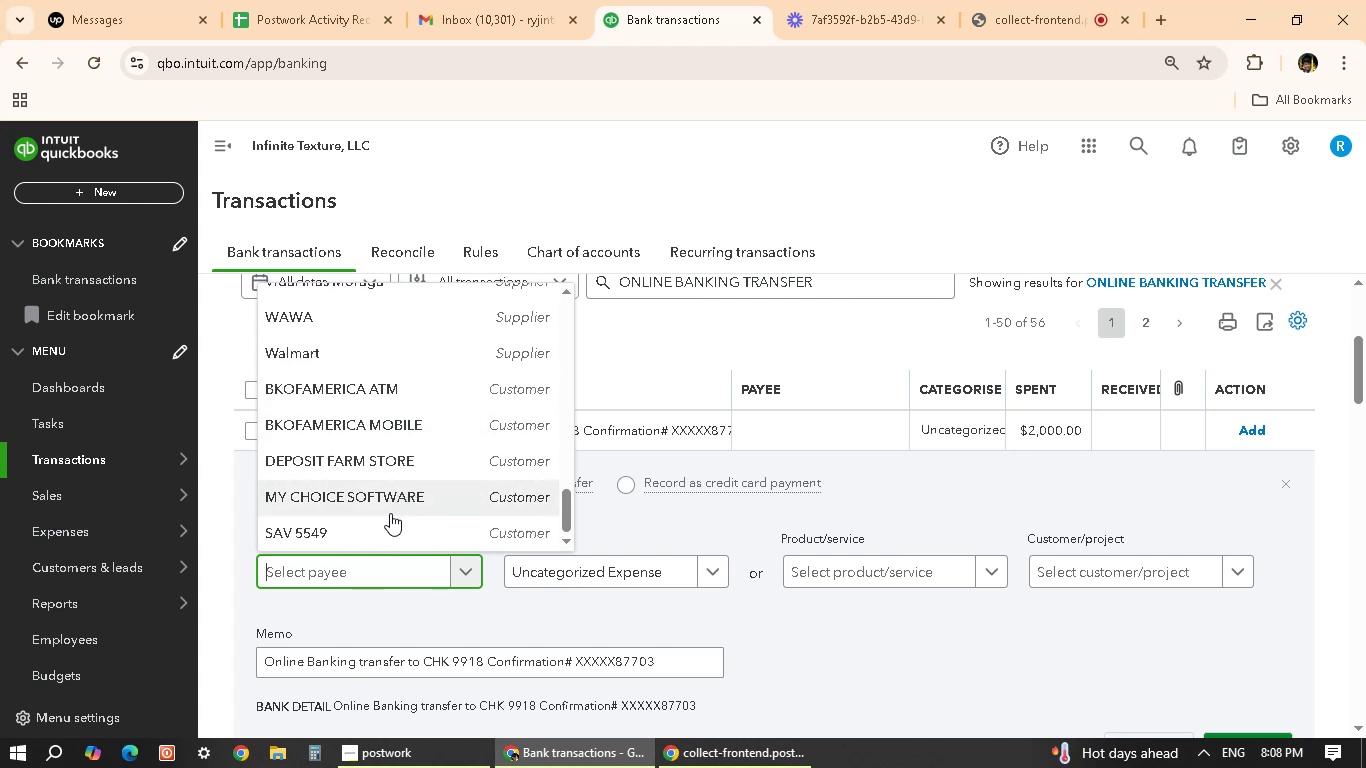 
scroll: coordinate [391, 514], scroll_direction: up, amount: 15.0
 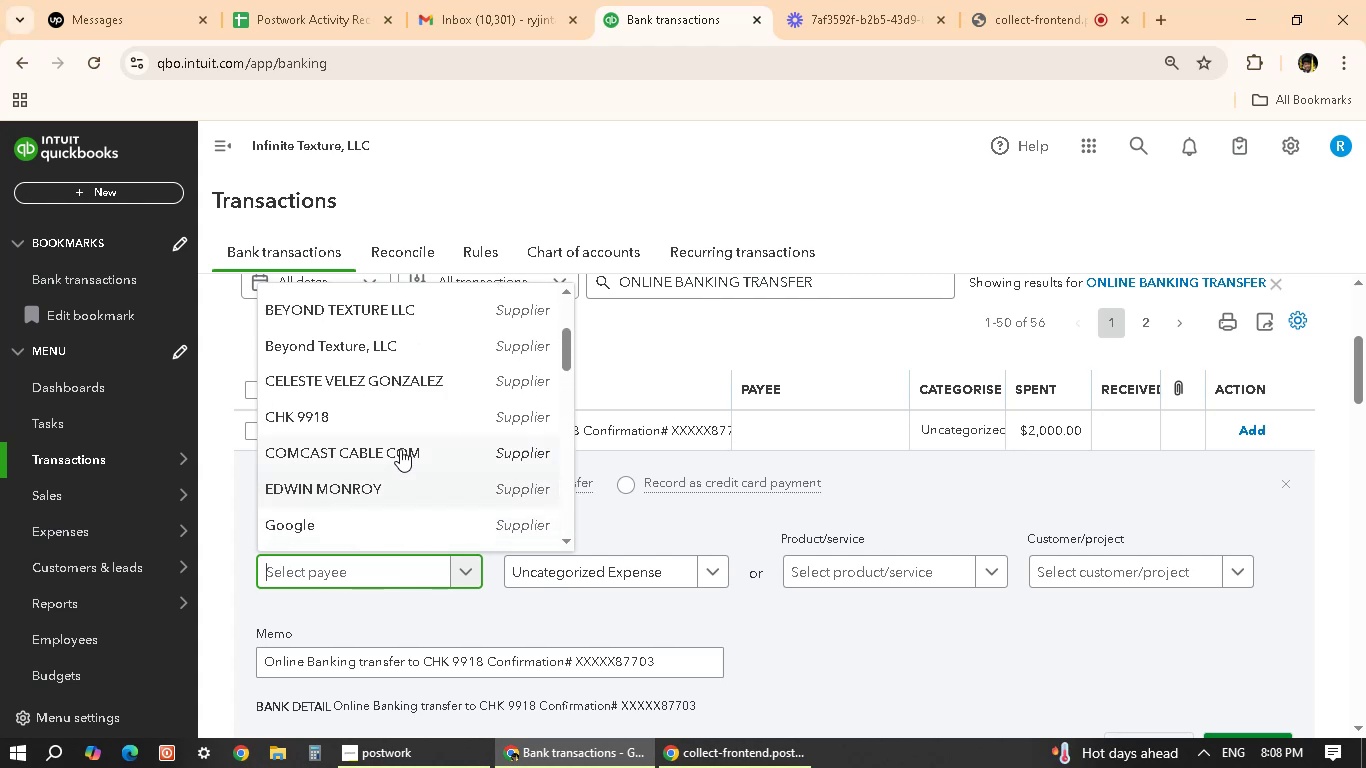 
left_click([410, 413])
 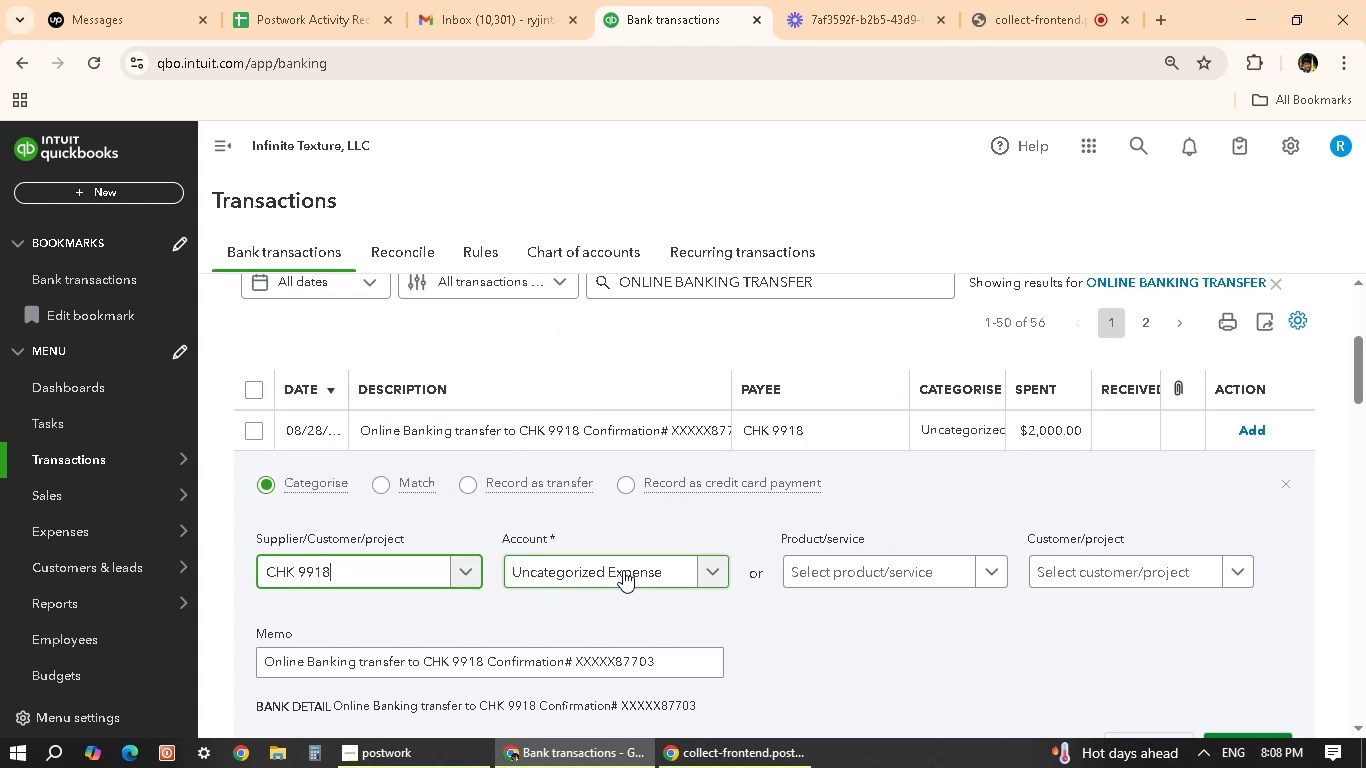 
left_click([630, 570])
 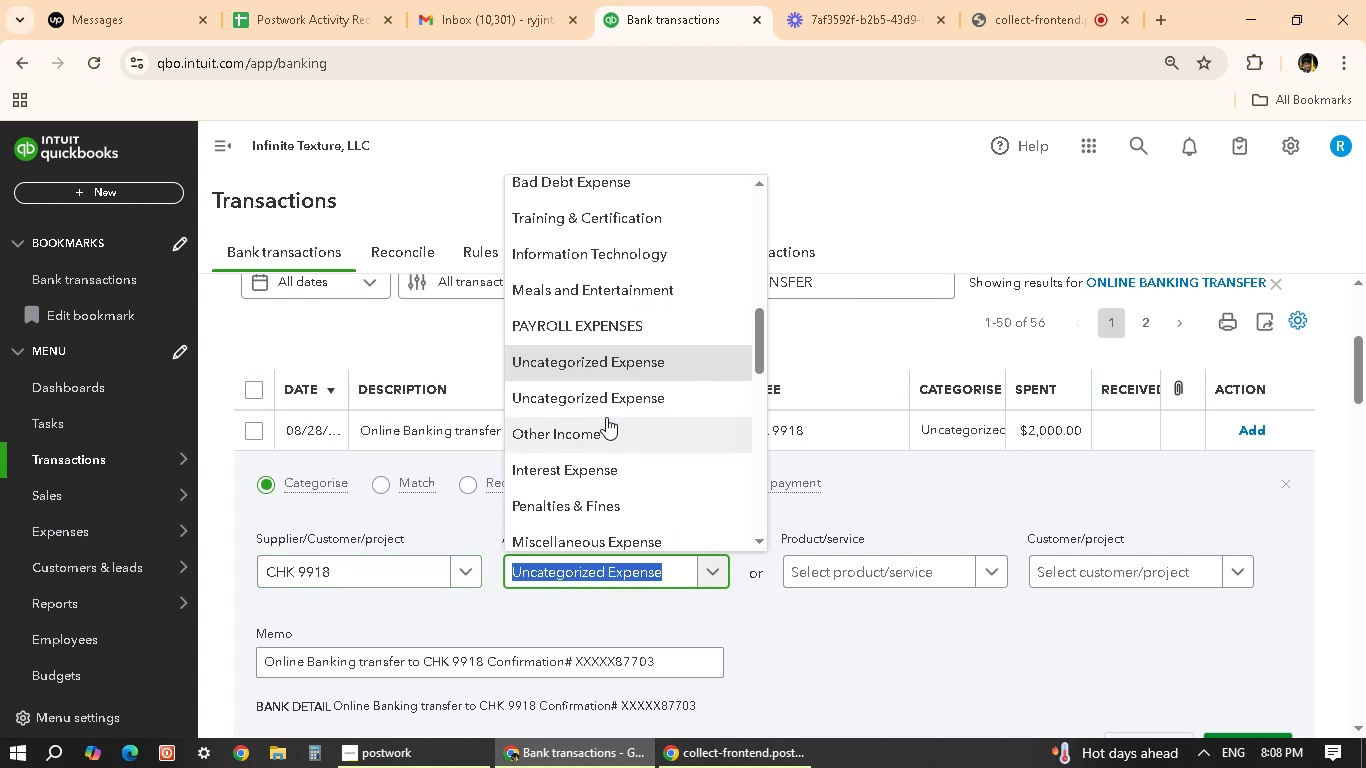 
scroll: coordinate [636, 399], scroll_direction: up, amount: 4.0
 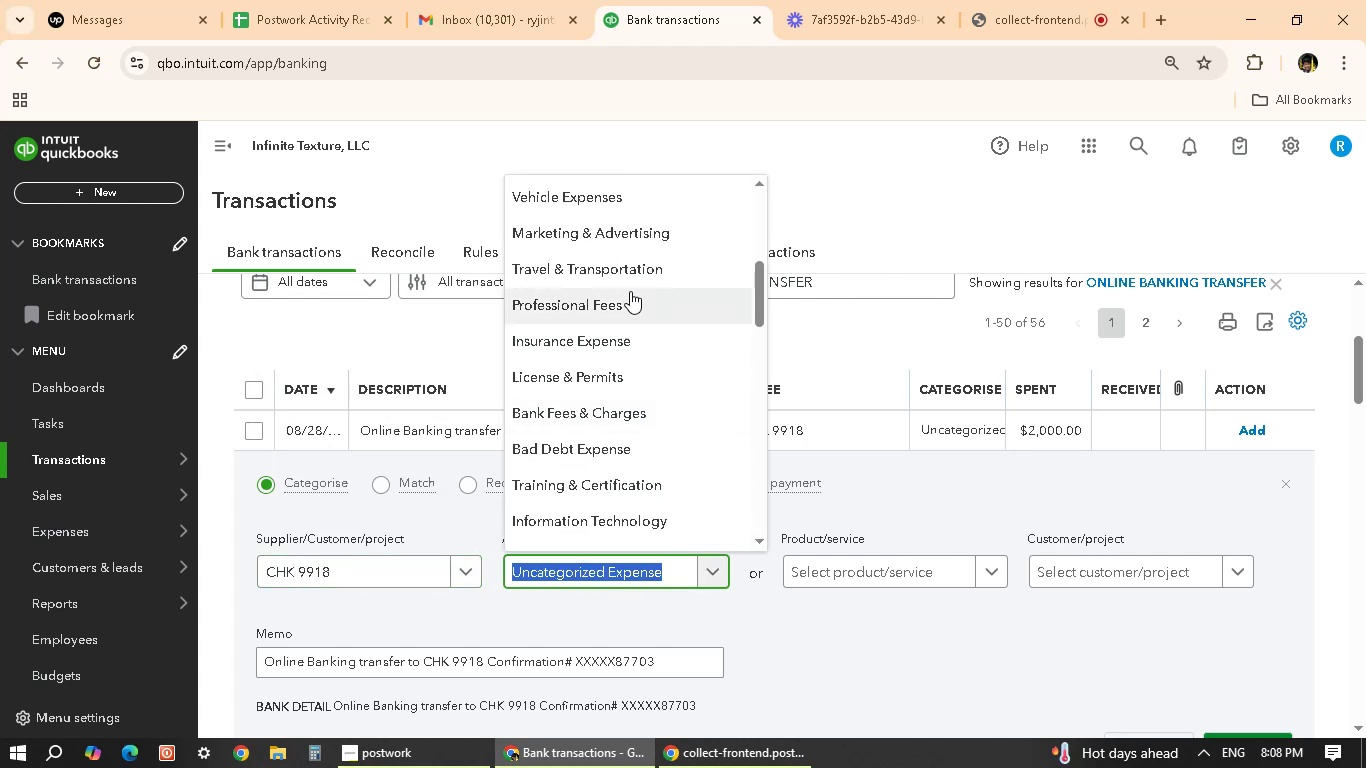 
left_click([640, 267])
 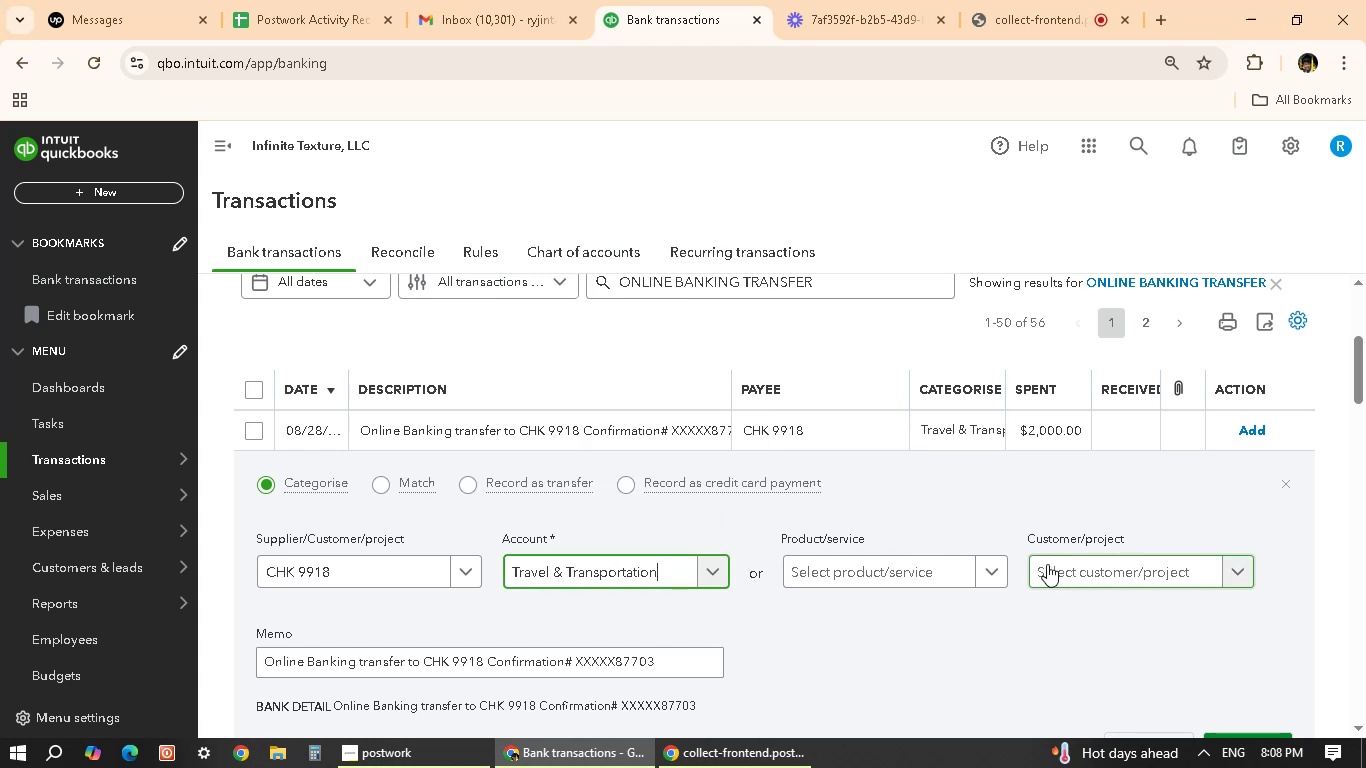 
scroll: coordinate [1126, 612], scroll_direction: down, amount: 2.0
 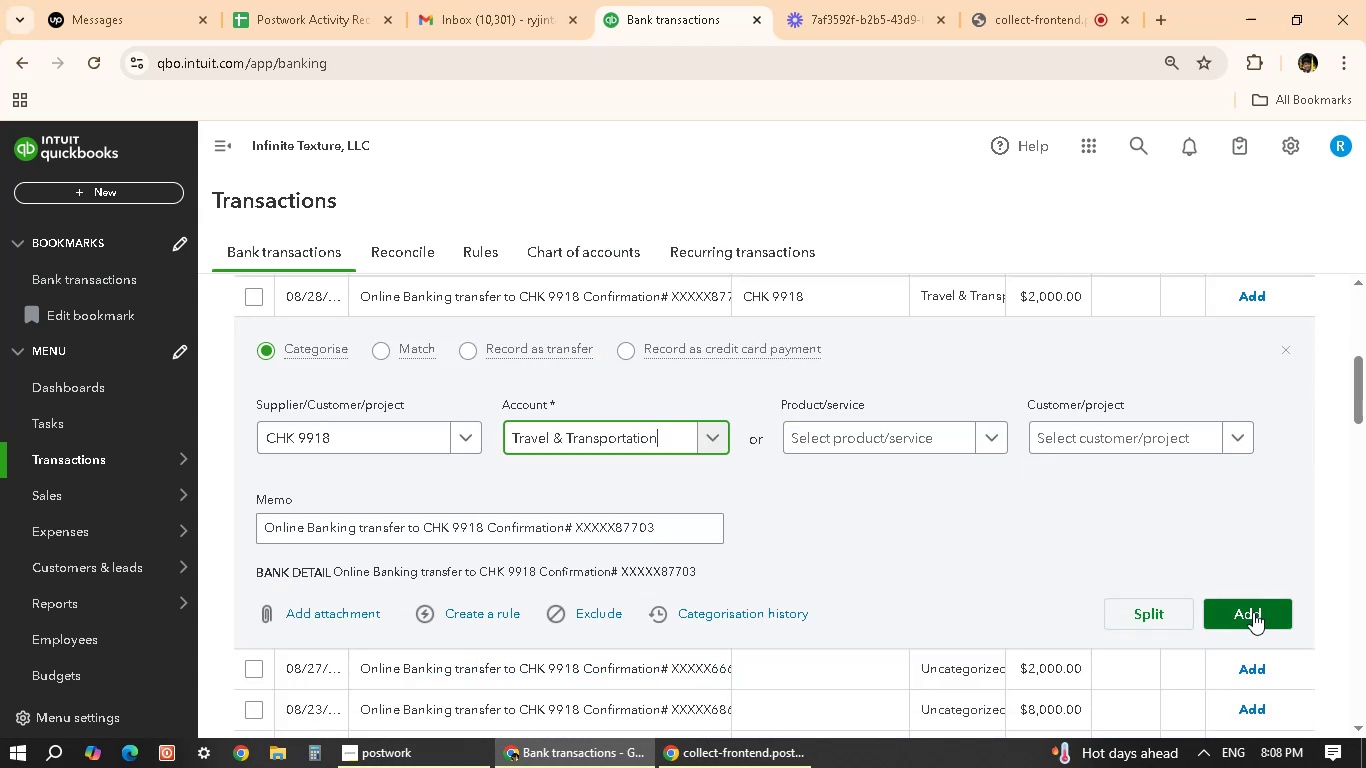 
left_click([1253, 612])
 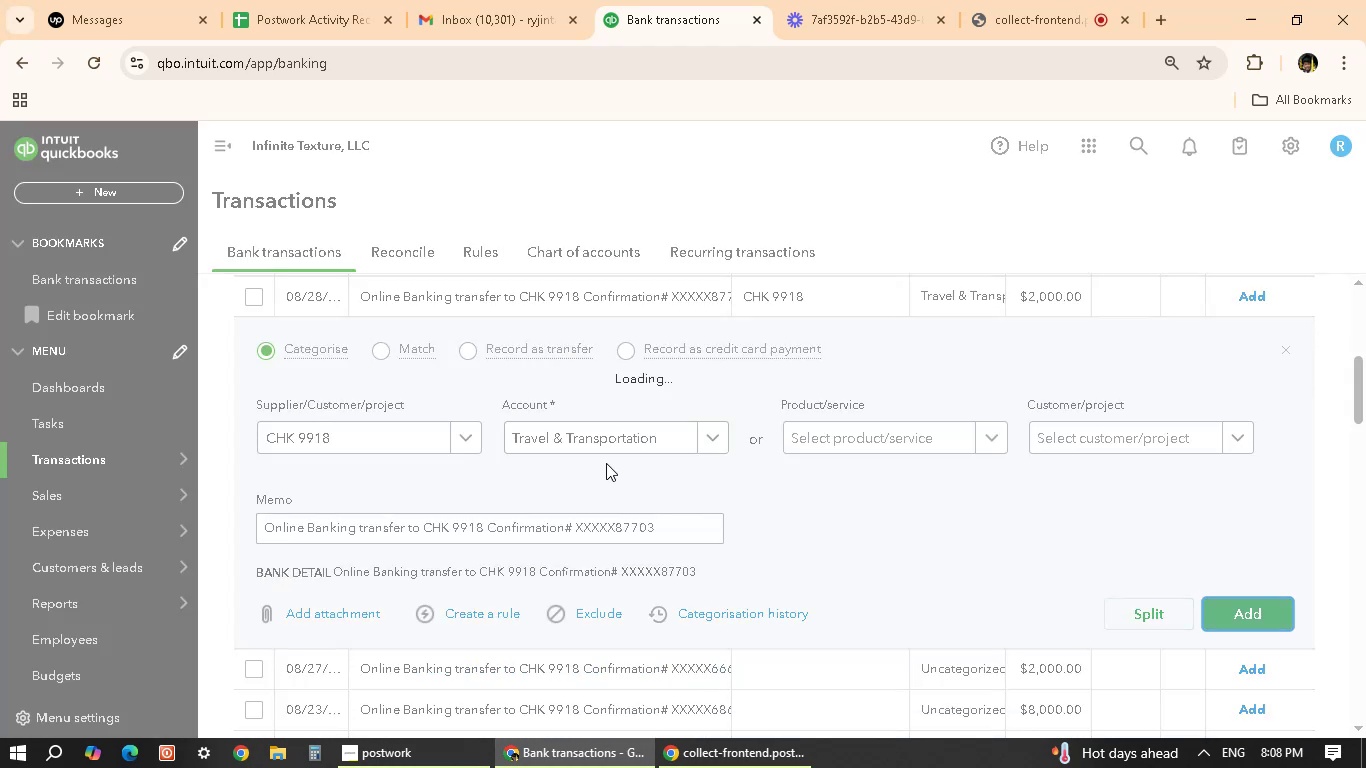 
scroll: coordinate [729, 528], scroll_direction: up, amount: 3.0
 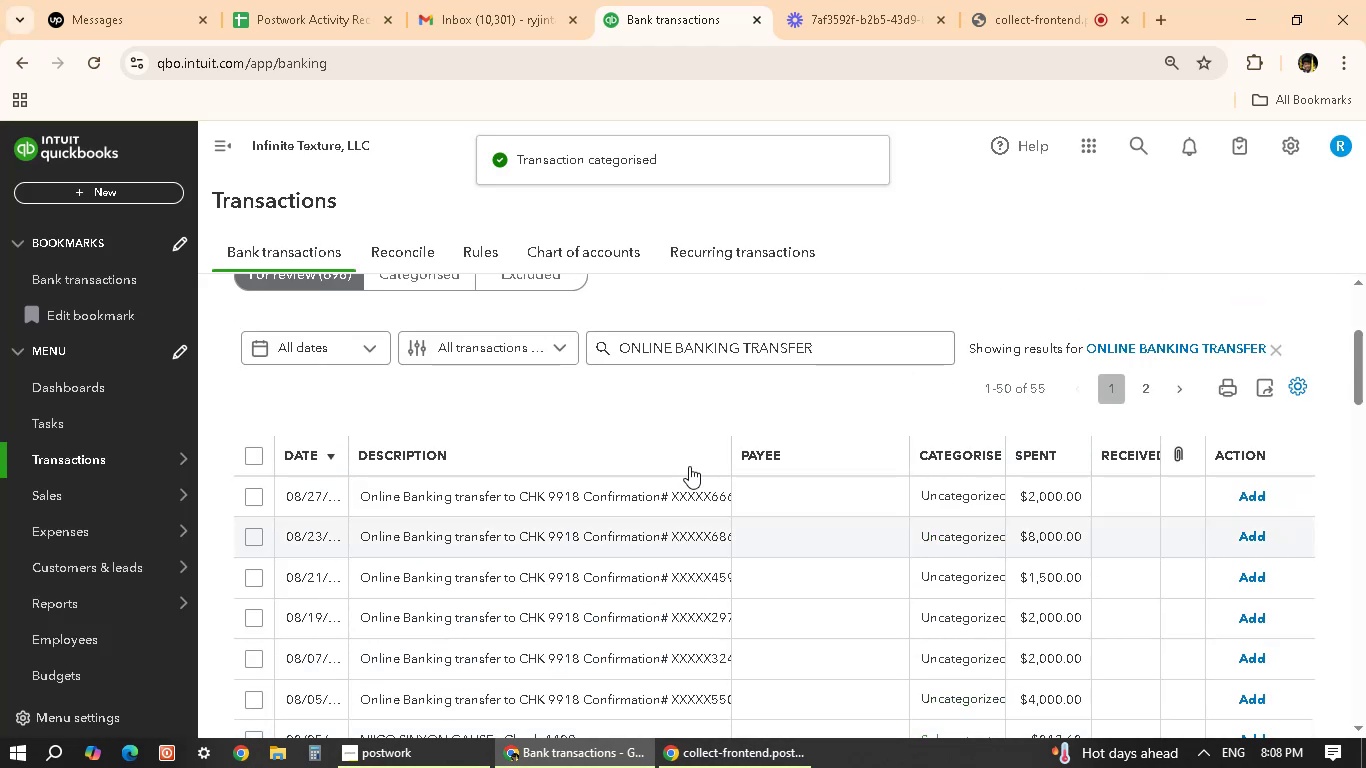 
scroll: coordinate [680, 518], scroll_direction: down, amount: 2.0
 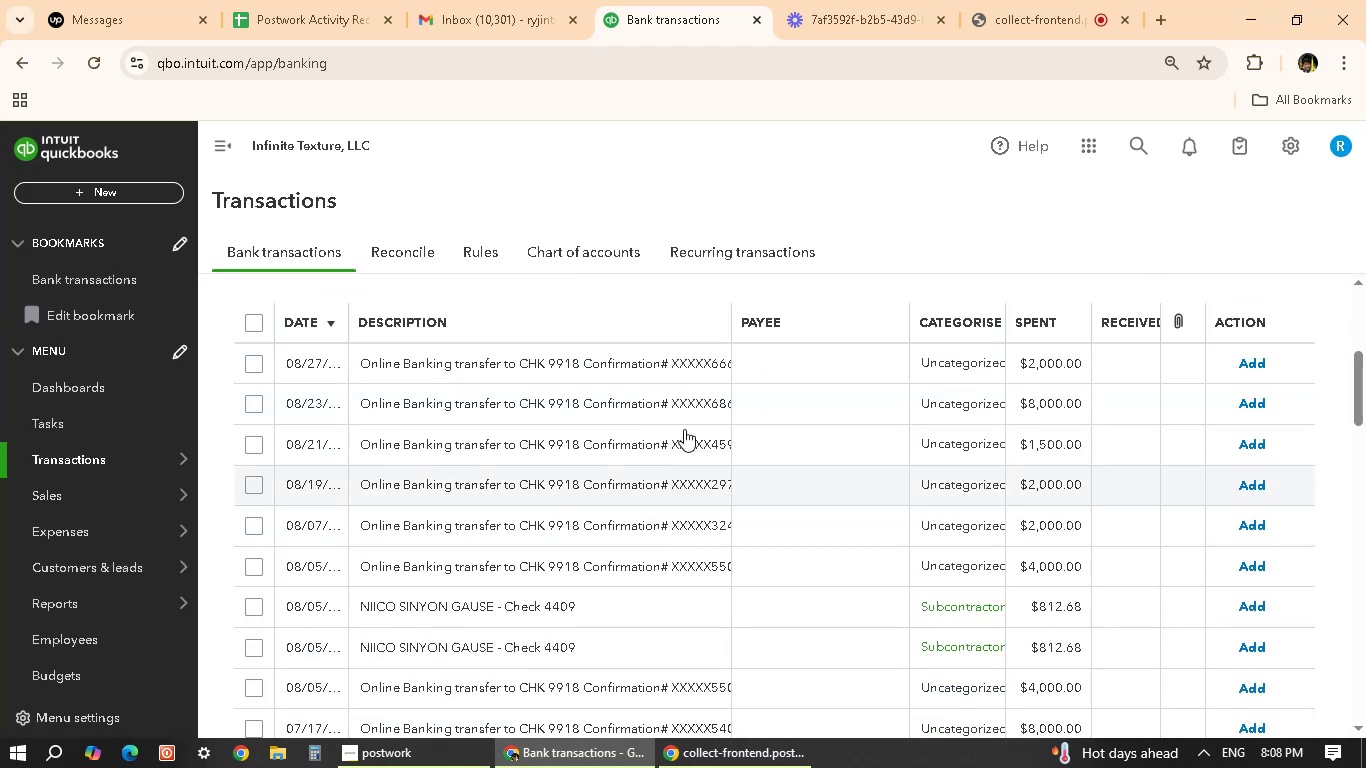 
left_click([692, 359])
 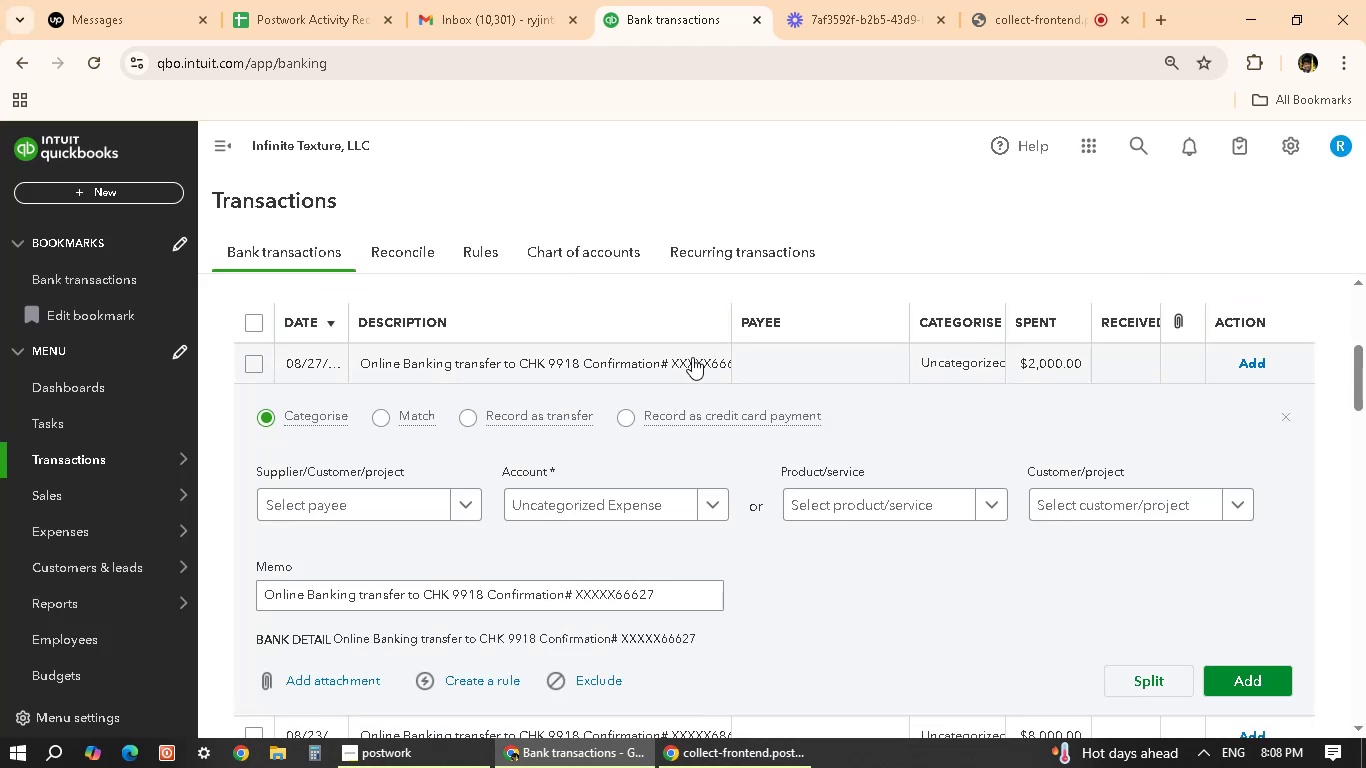 
left_click([407, 499])
 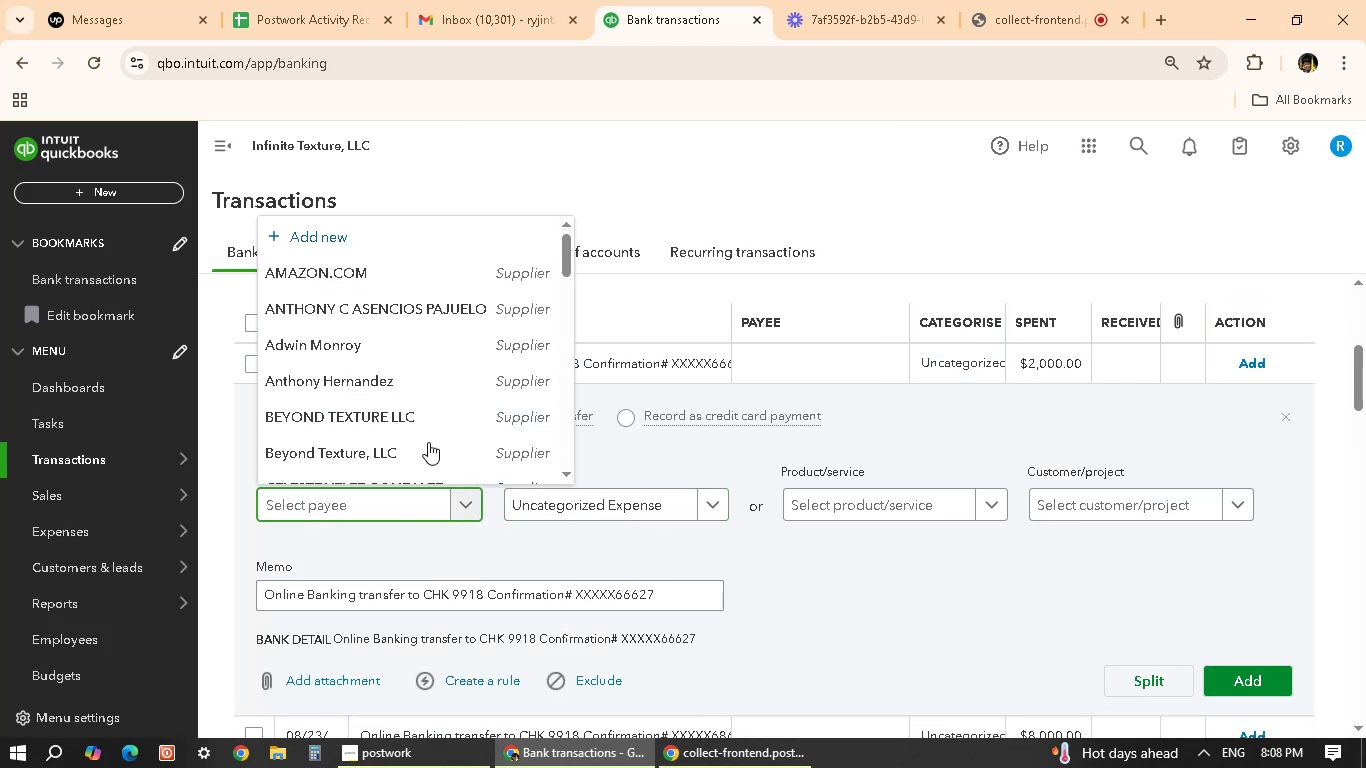 
scroll: coordinate [428, 420], scroll_direction: down, amount: 3.0
 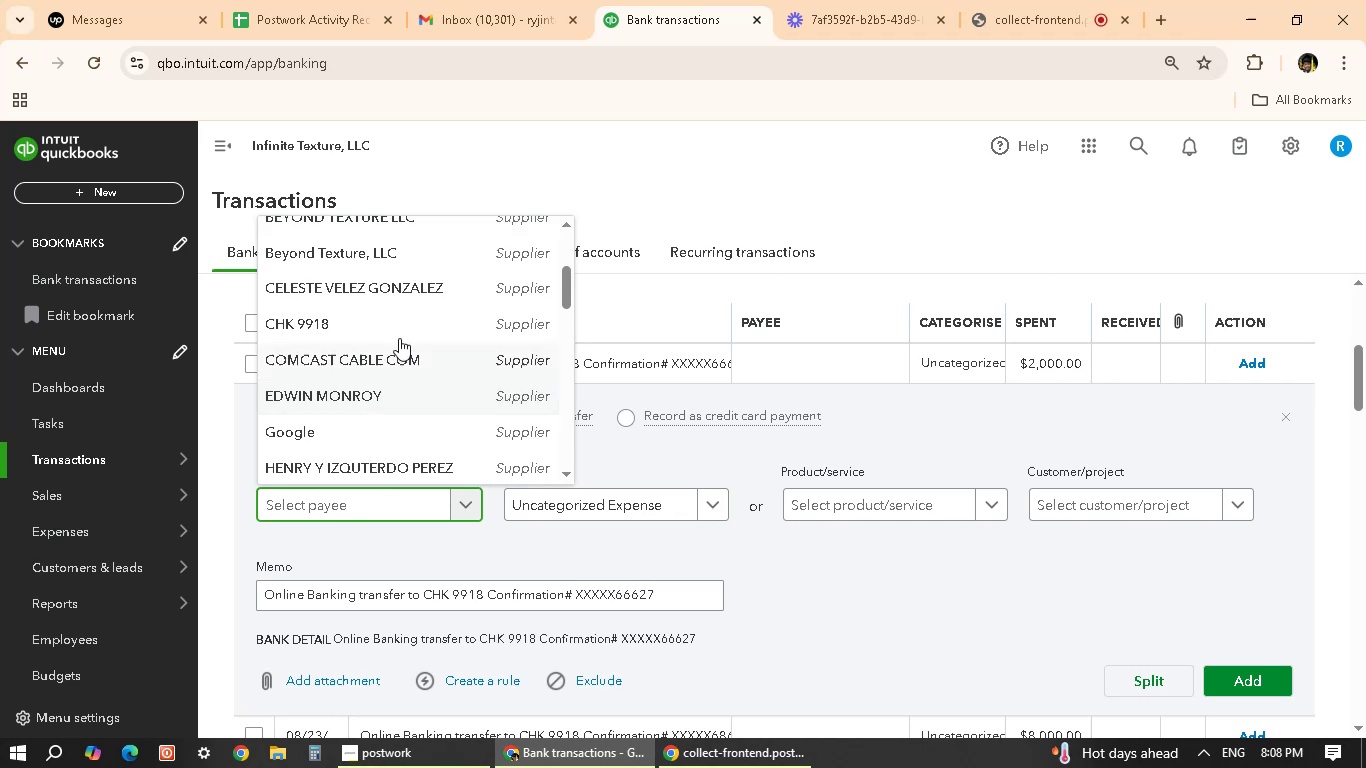 
left_click([400, 311])
 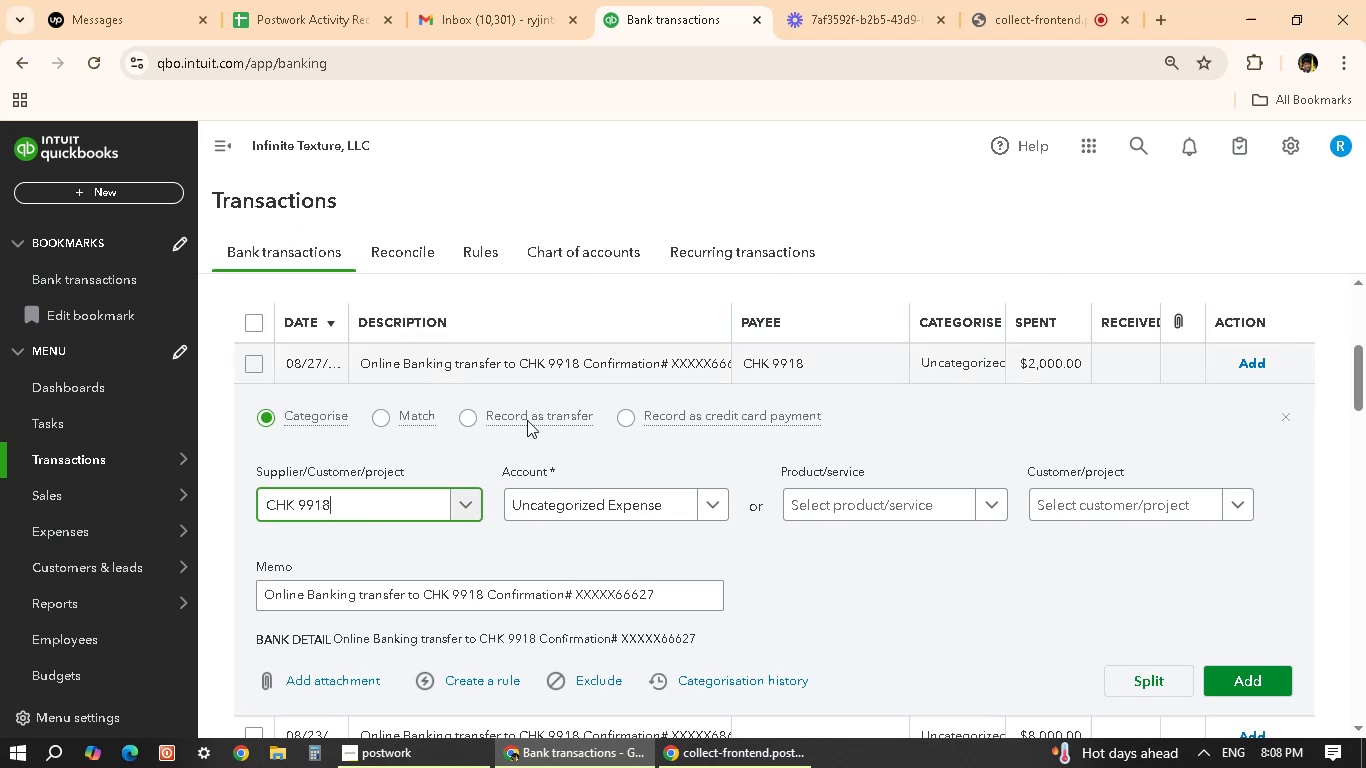 
left_click([575, 512])
 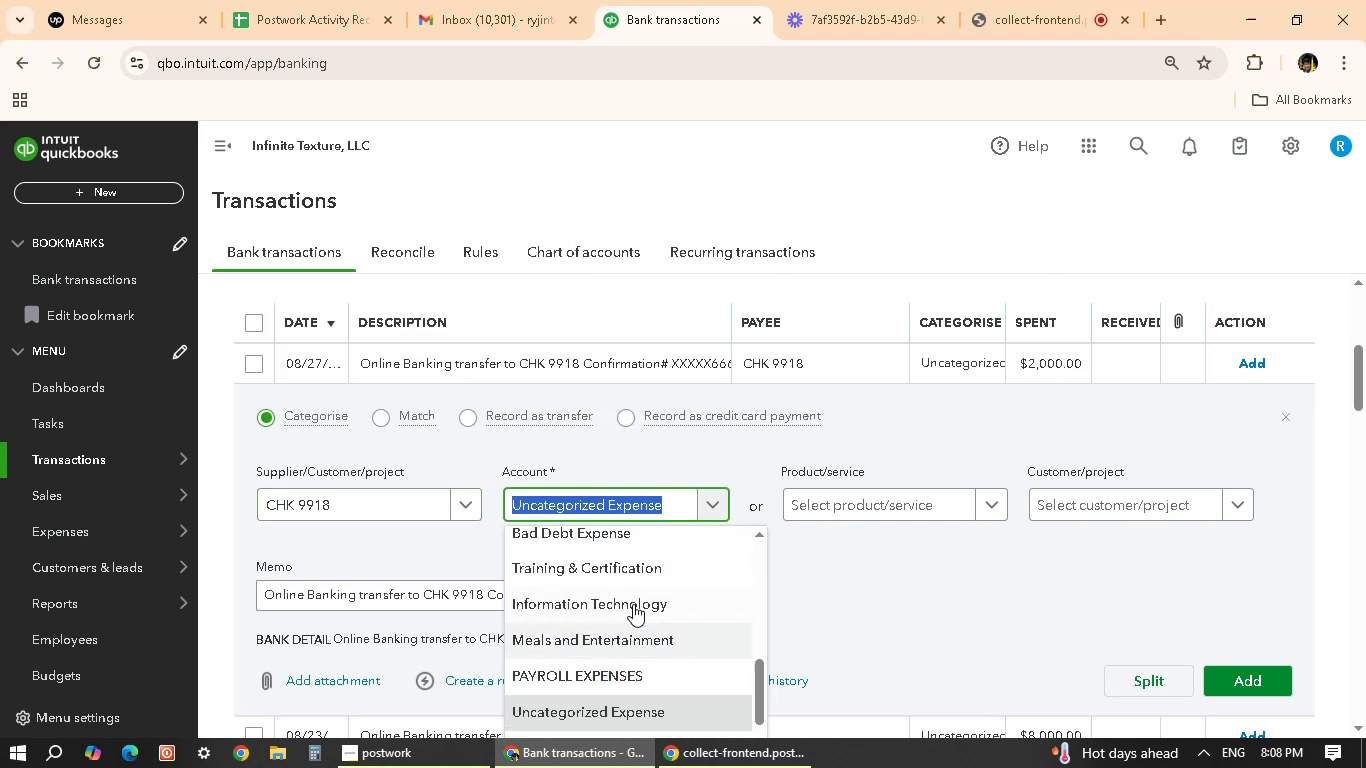 
scroll: coordinate [636, 595], scroll_direction: up, amount: 4.0
 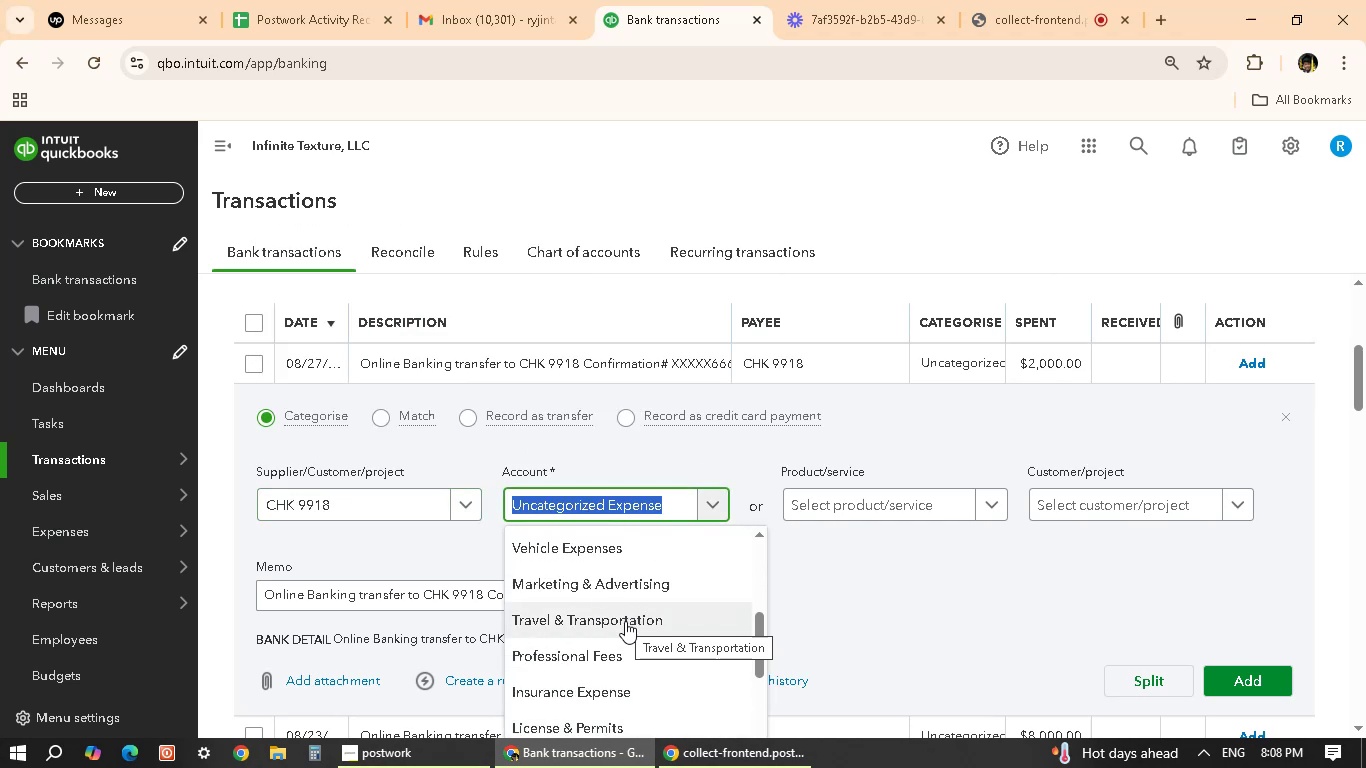 
left_click([625, 621])
 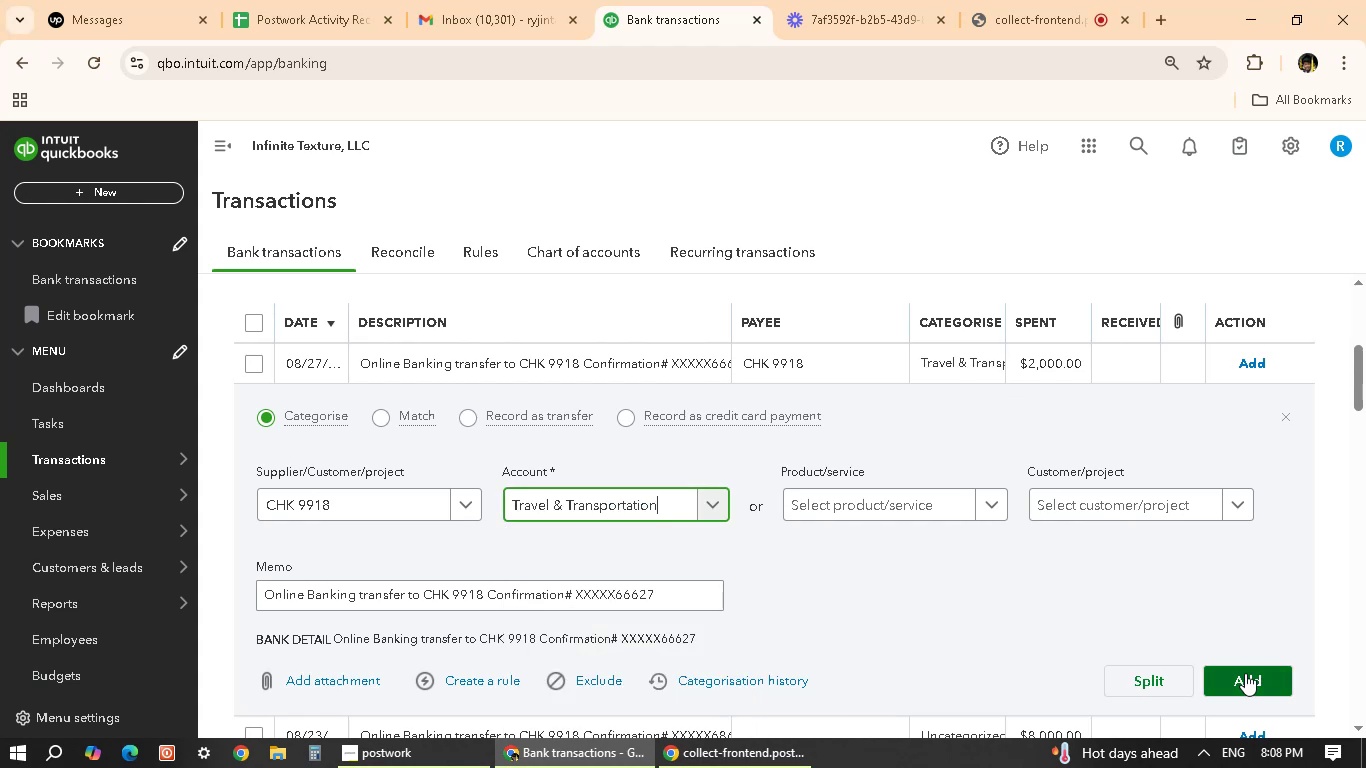 
left_click([1245, 673])
 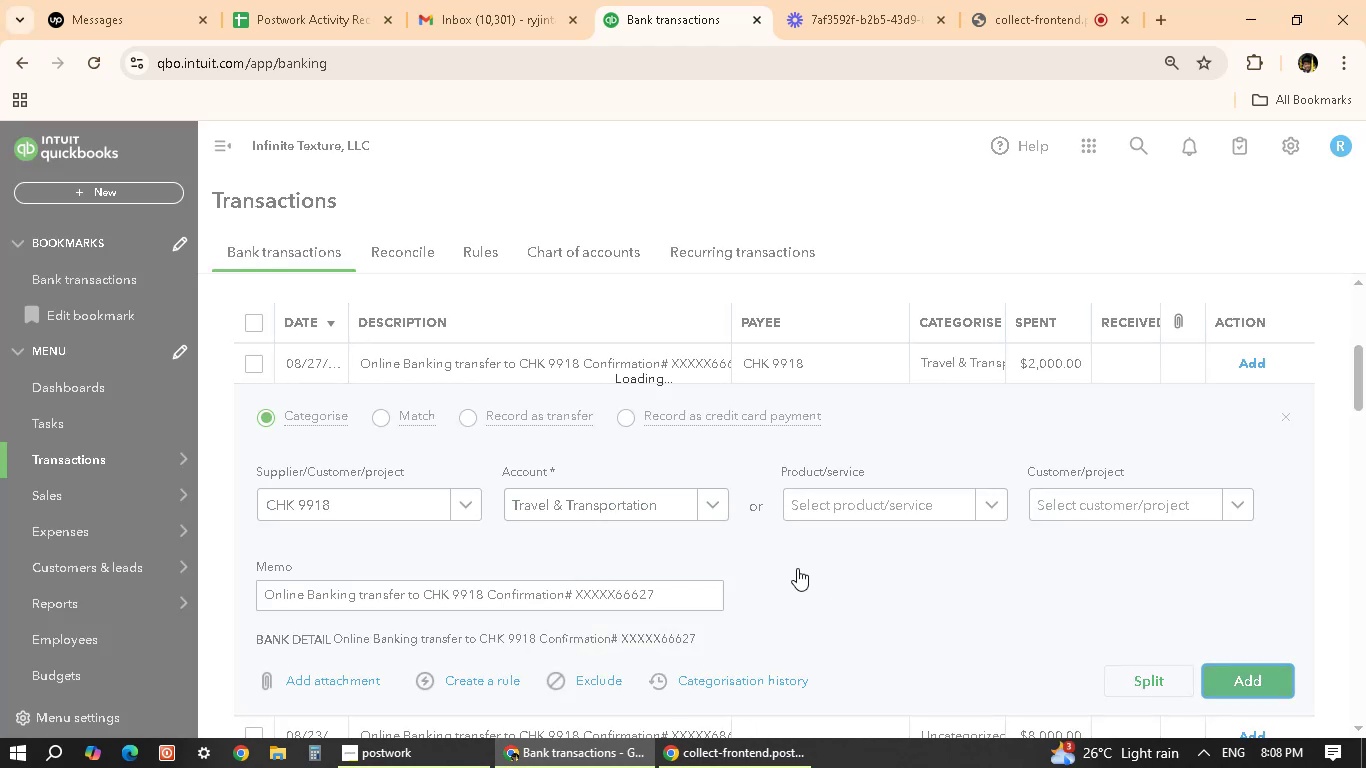 
wait(5.46)
 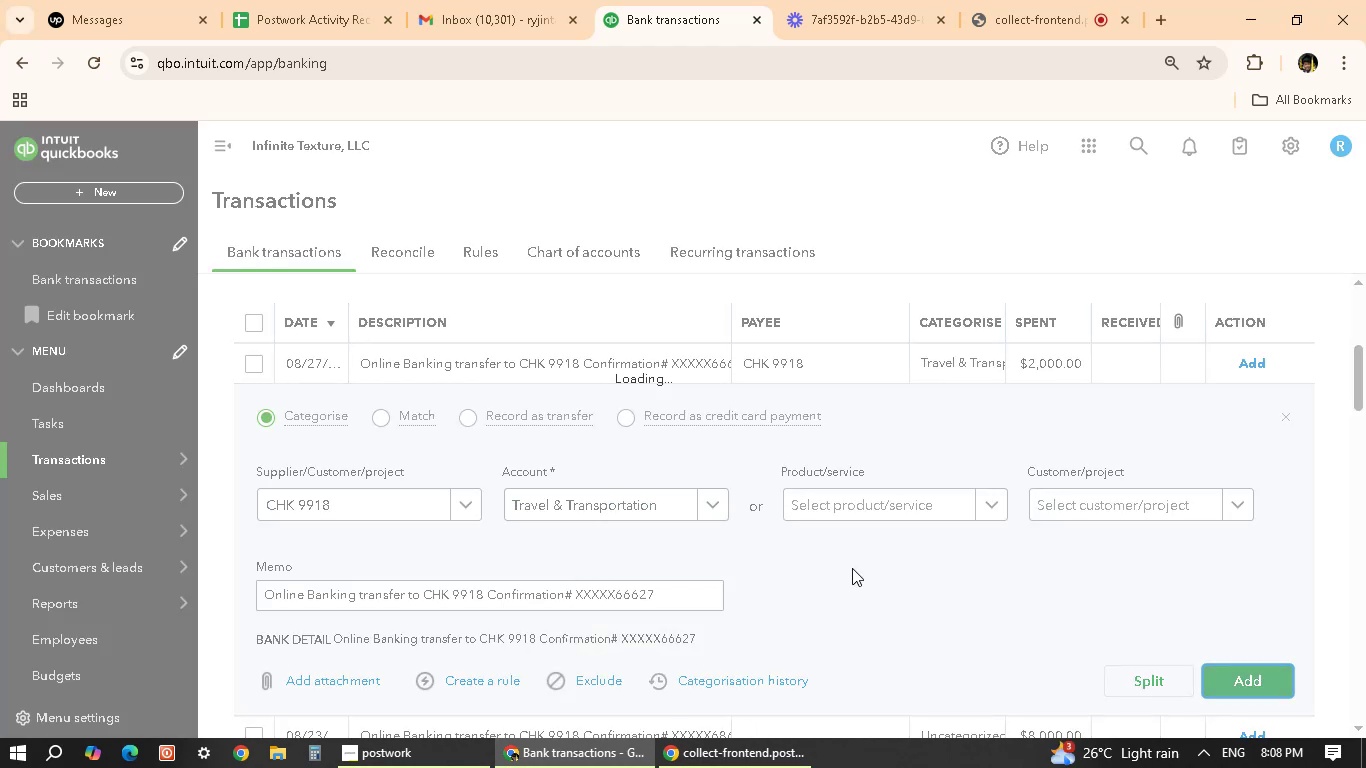 
left_click([644, 370])
 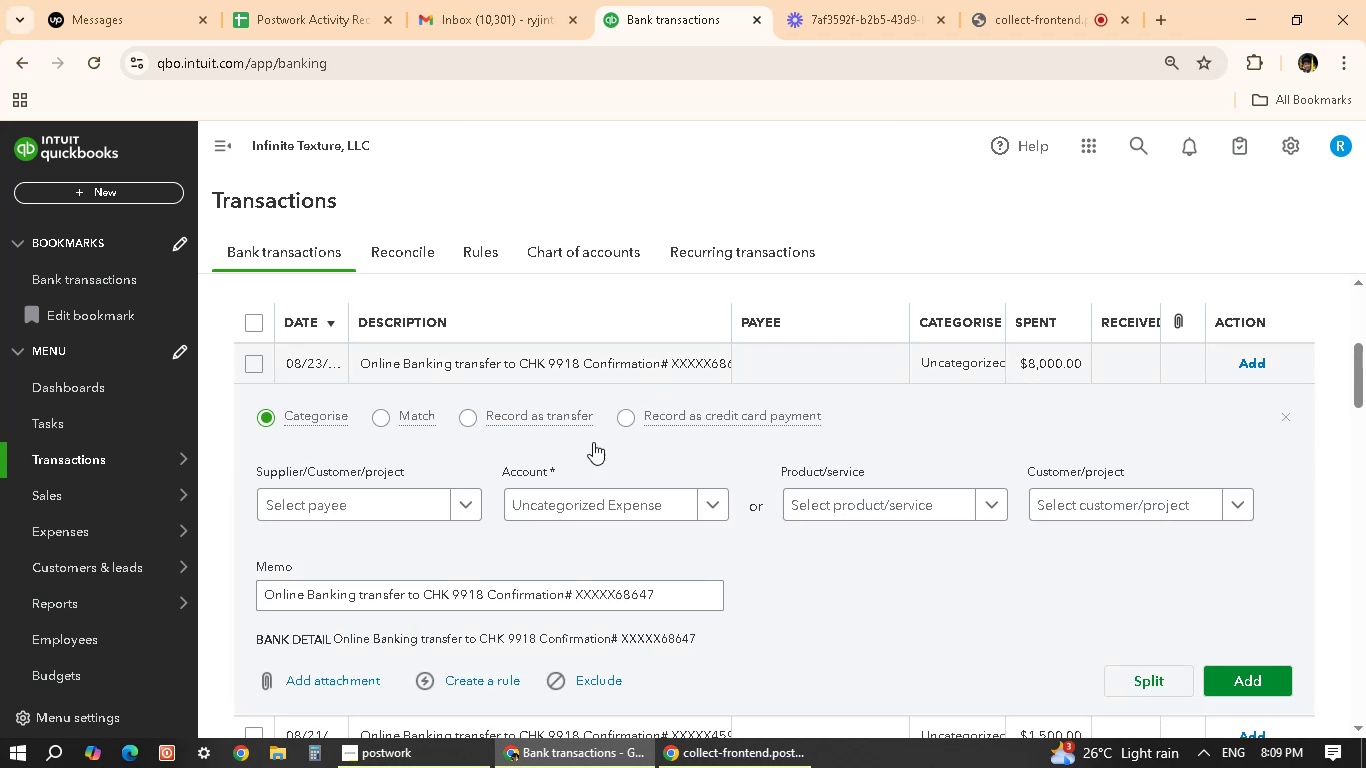 
left_click([459, 500])
 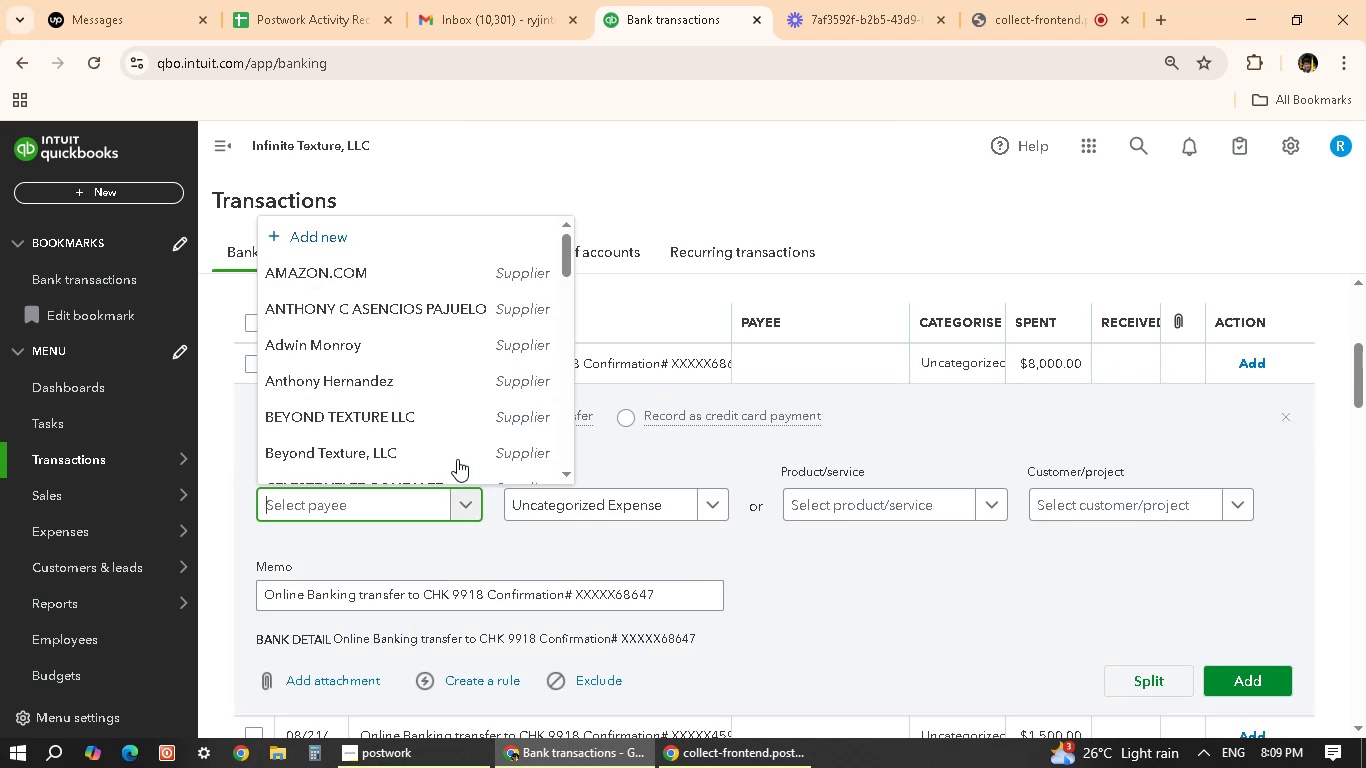 
scroll: coordinate [387, 420], scroll_direction: down, amount: 5.0
 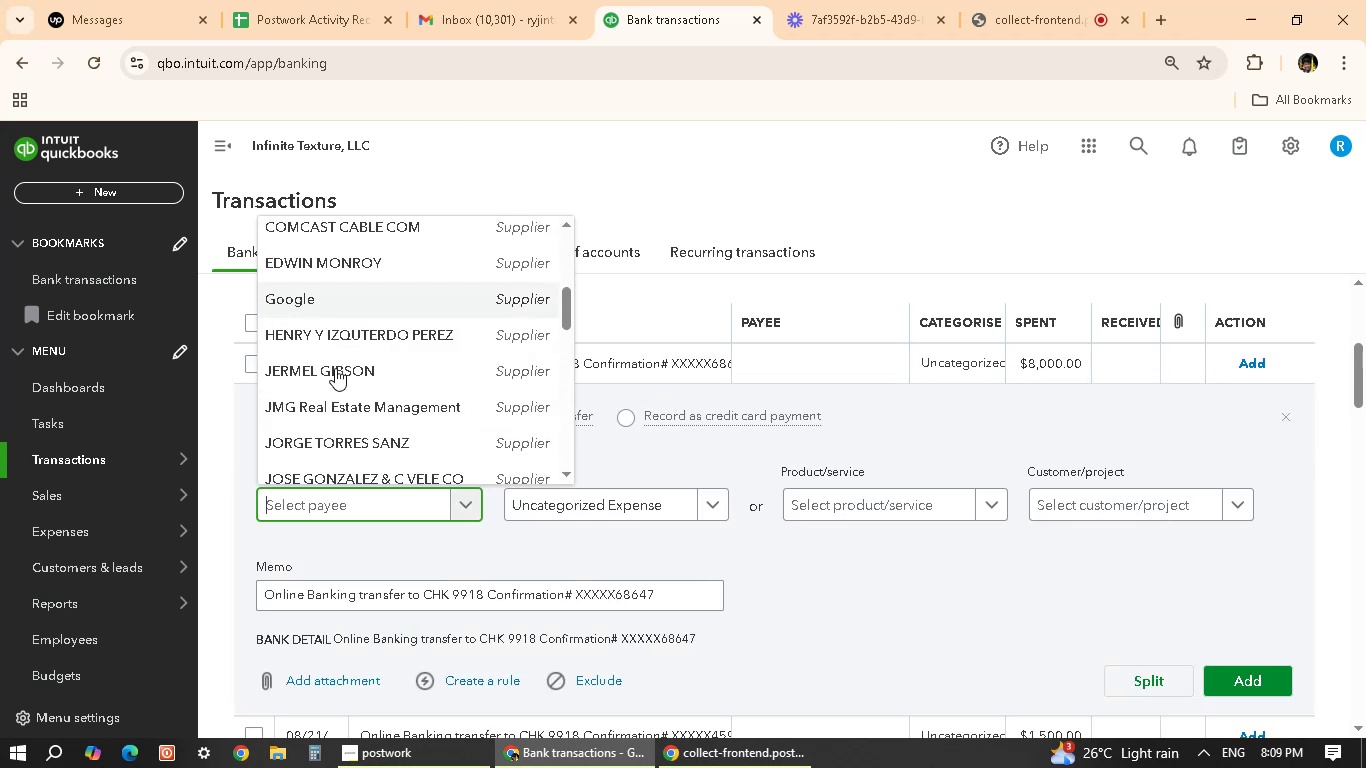 
scroll: coordinate [332, 403], scroll_direction: up, amount: 2.0
 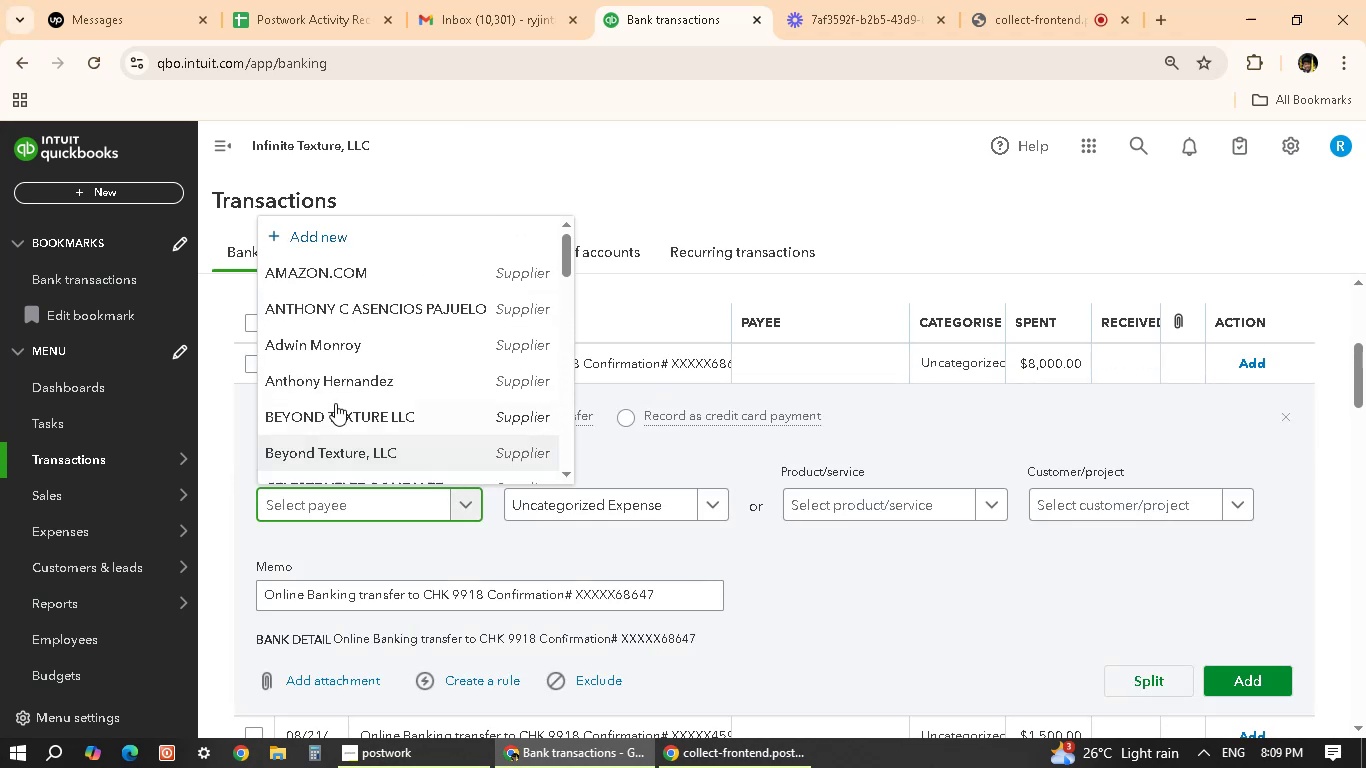 
scroll: coordinate [341, 415], scroll_direction: down, amount: 2.0
 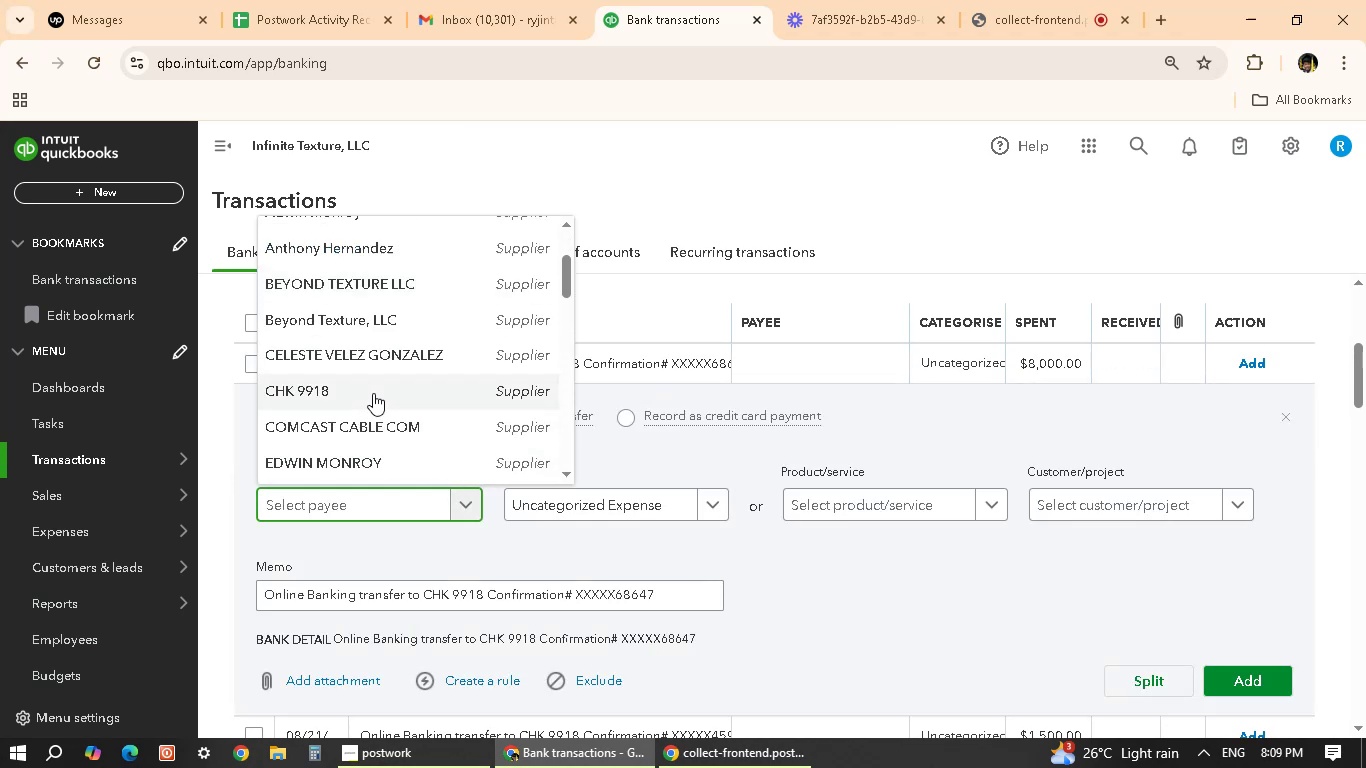 
left_click([374, 391])
 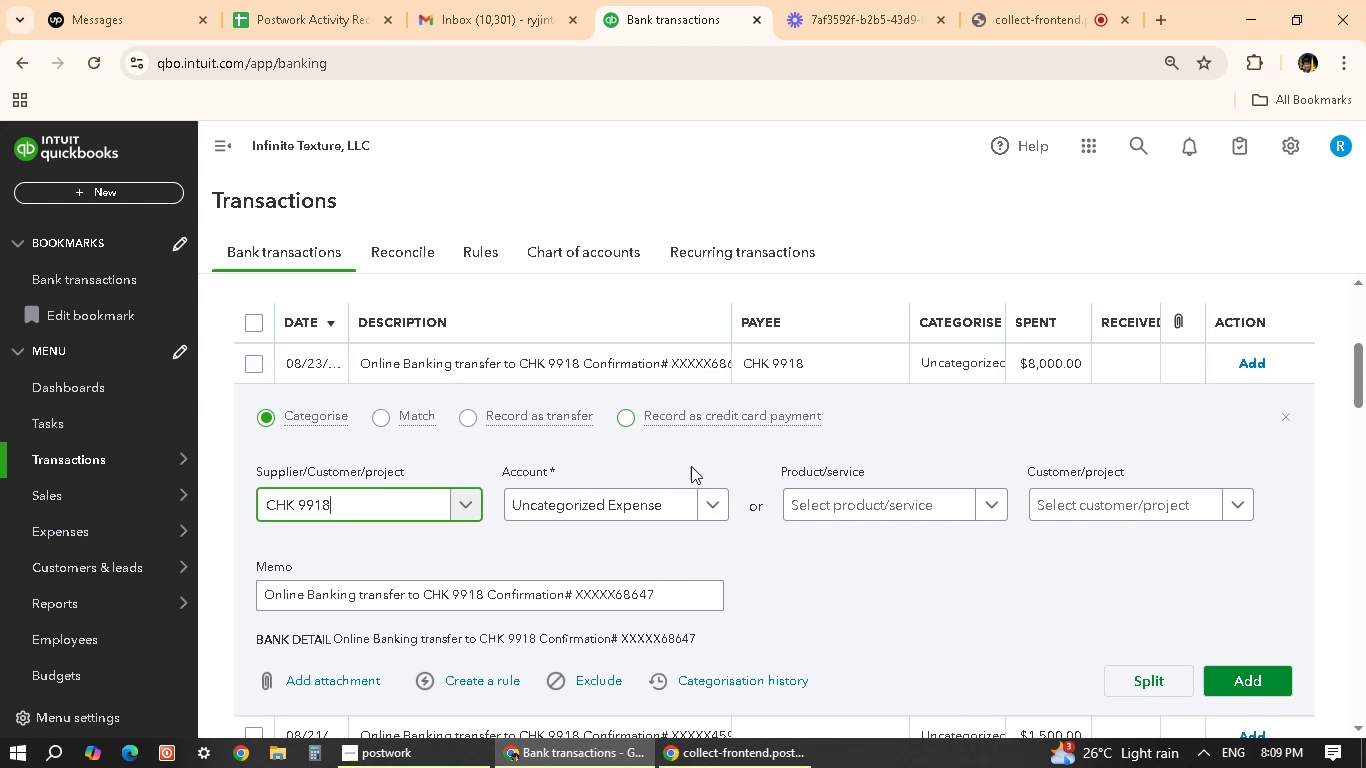 
left_click([707, 503])
 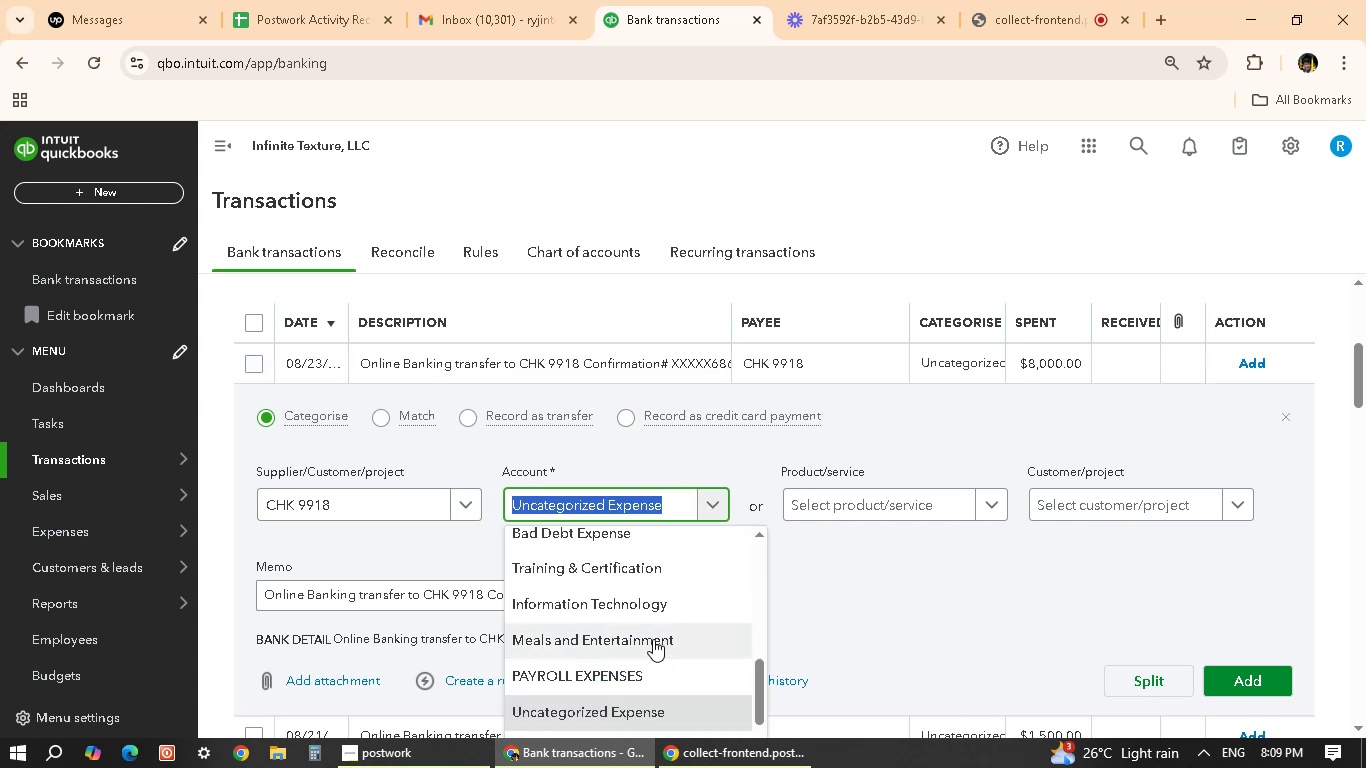 
scroll: coordinate [640, 616], scroll_direction: up, amount: 5.0
 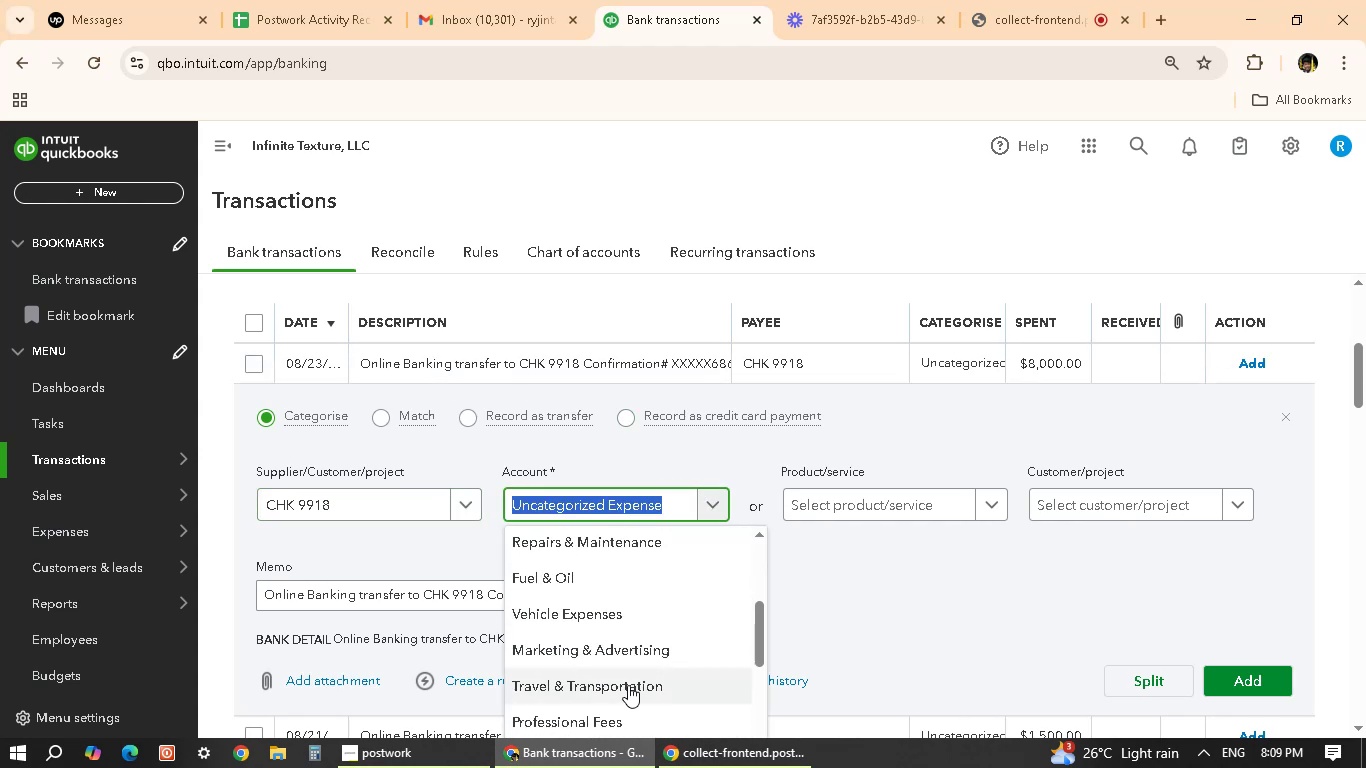 
left_click([628, 685])
 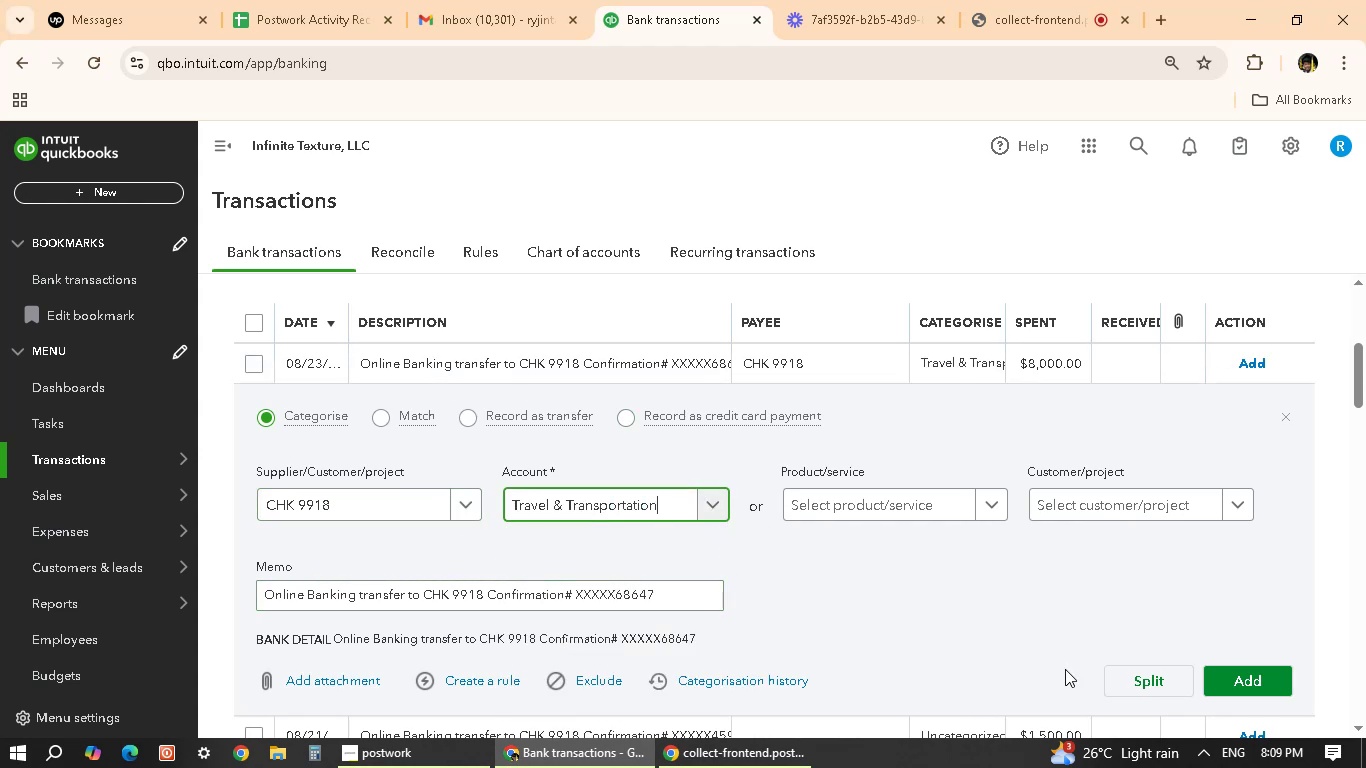 
wait(5.2)
 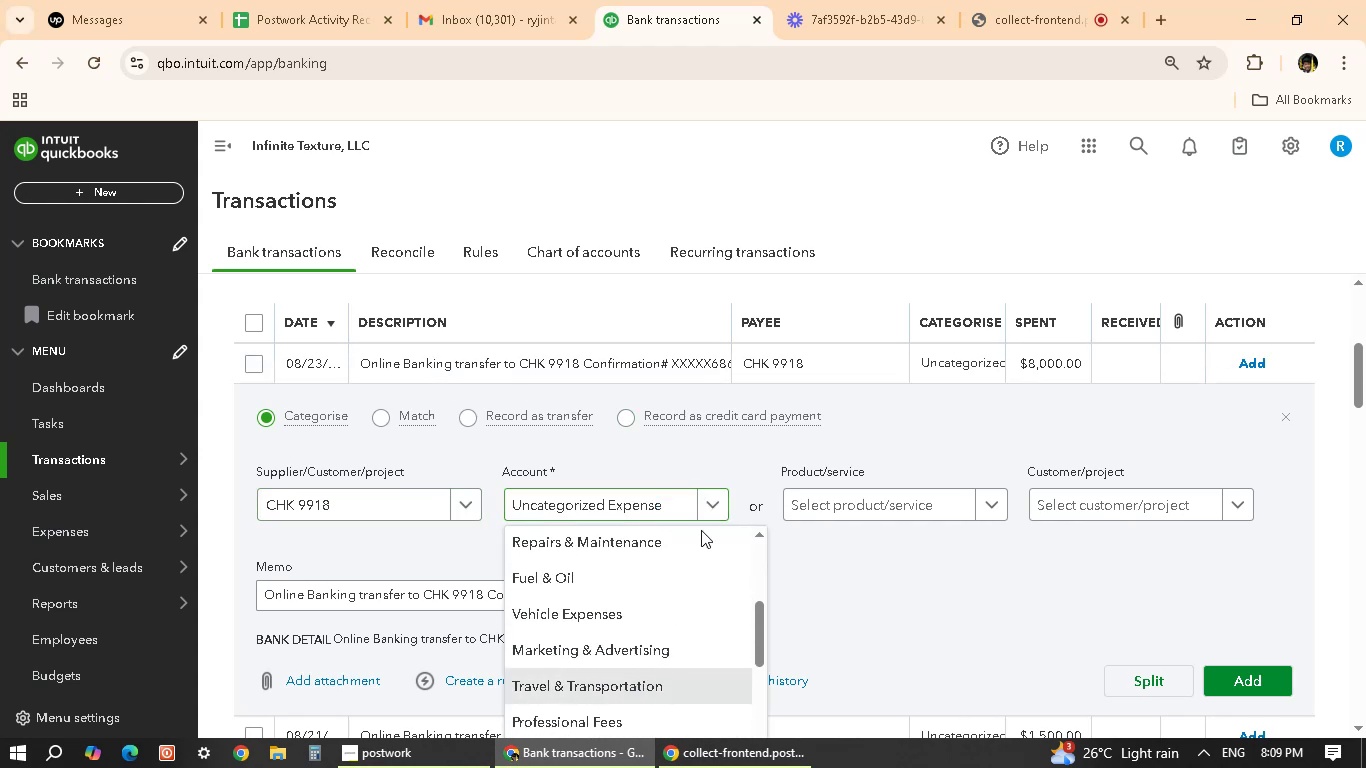 
left_click([1236, 676])
 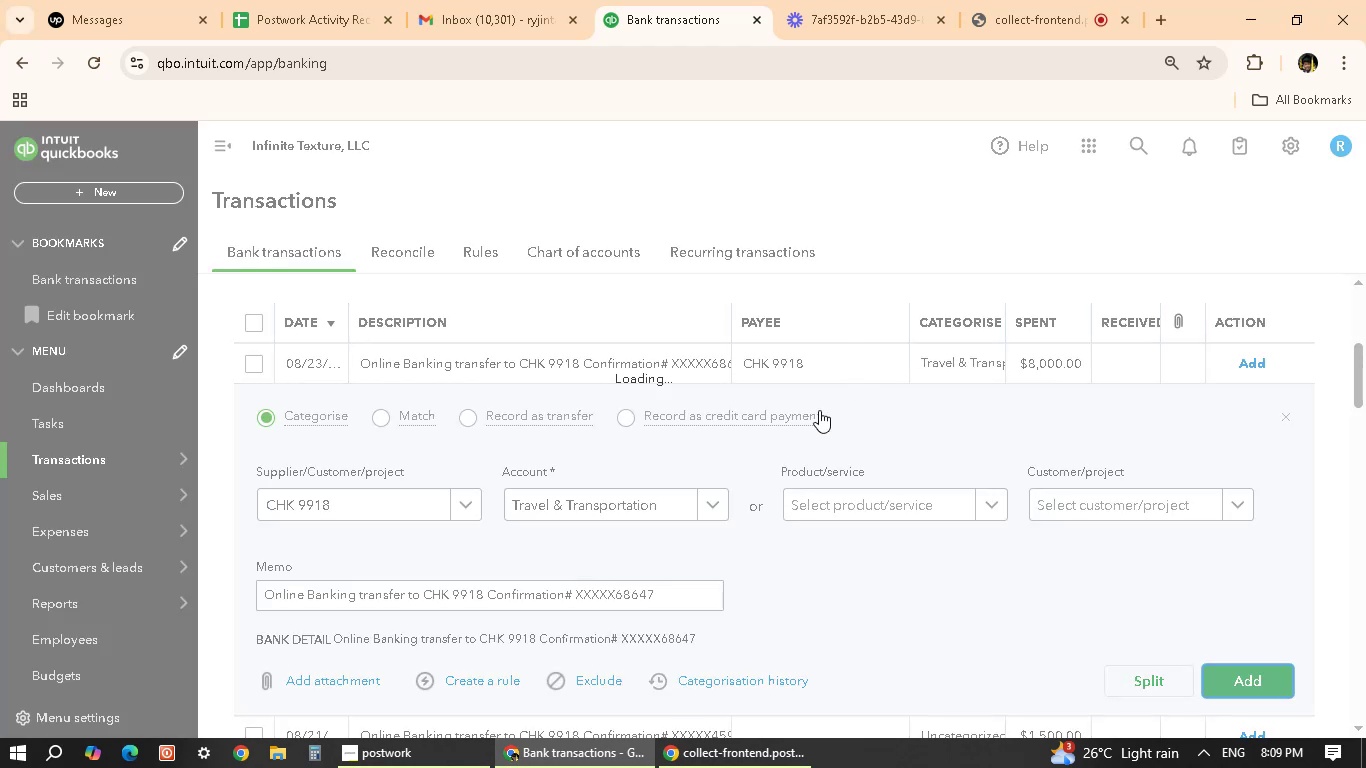 
wait(5.02)
 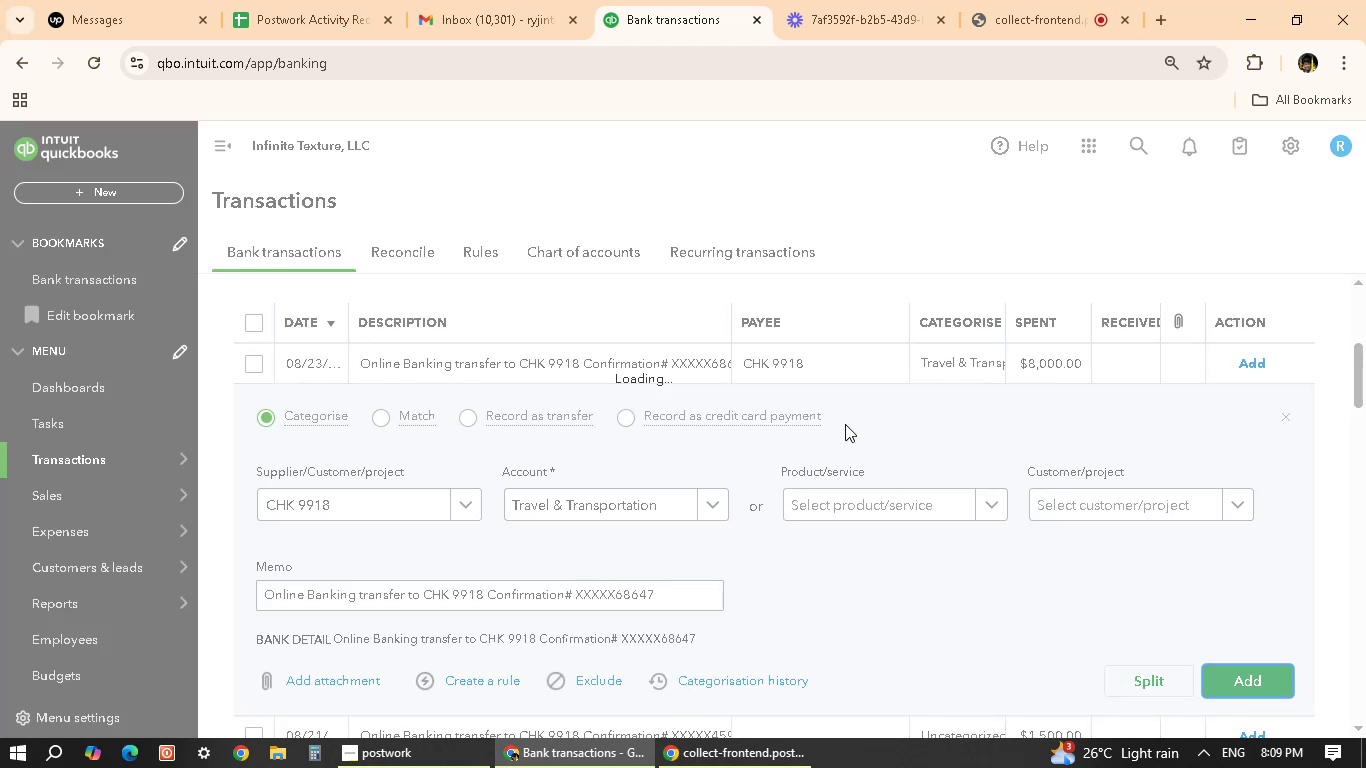 
scroll: coordinate [828, 419], scroll_direction: up, amount: 4.0
 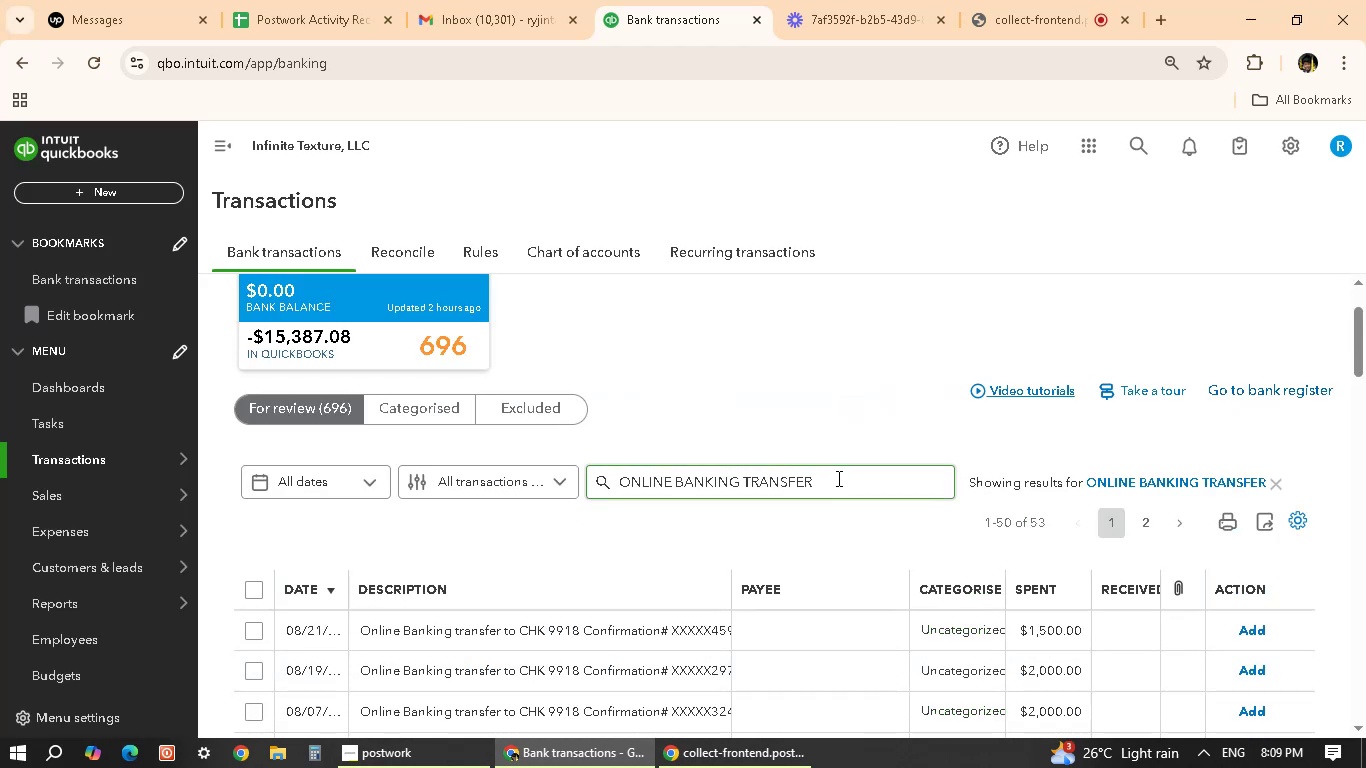 
left_click([837, 478])
 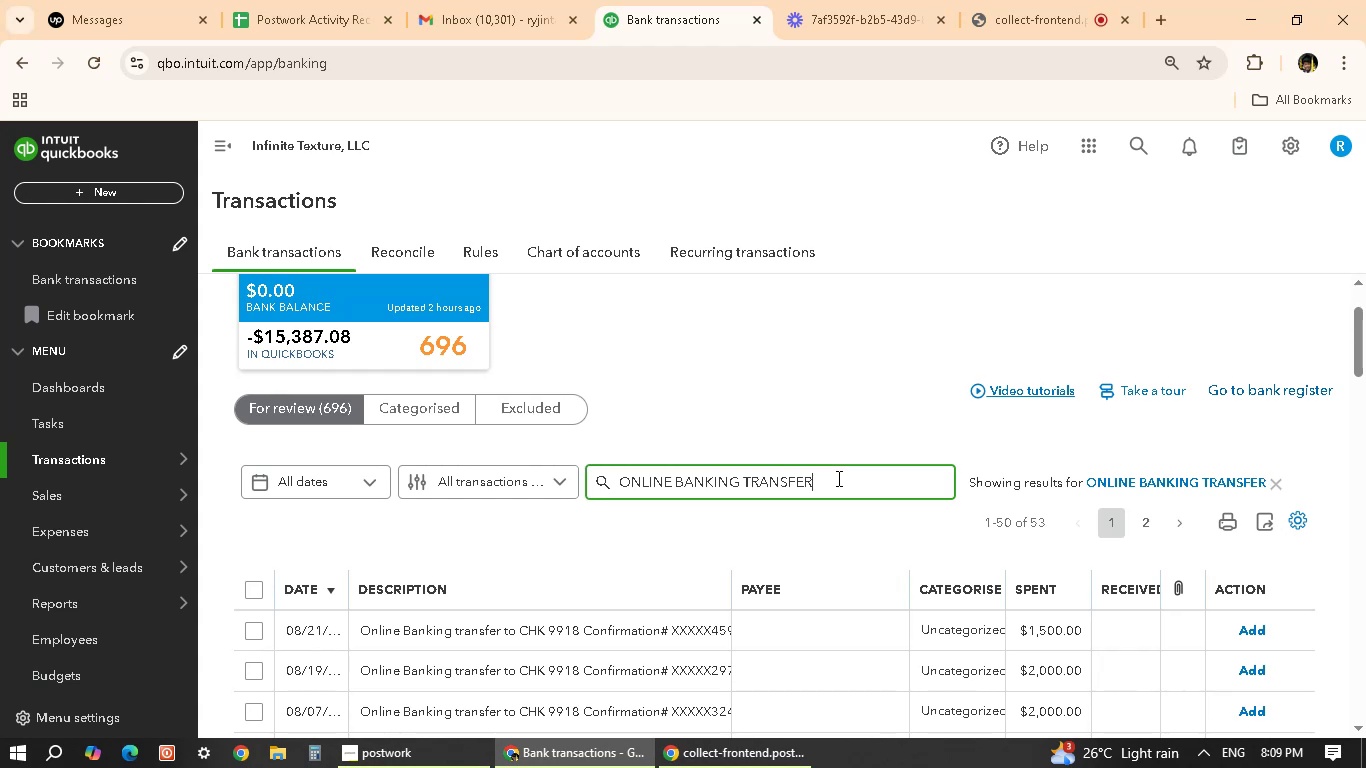 
type( CHK9918)
 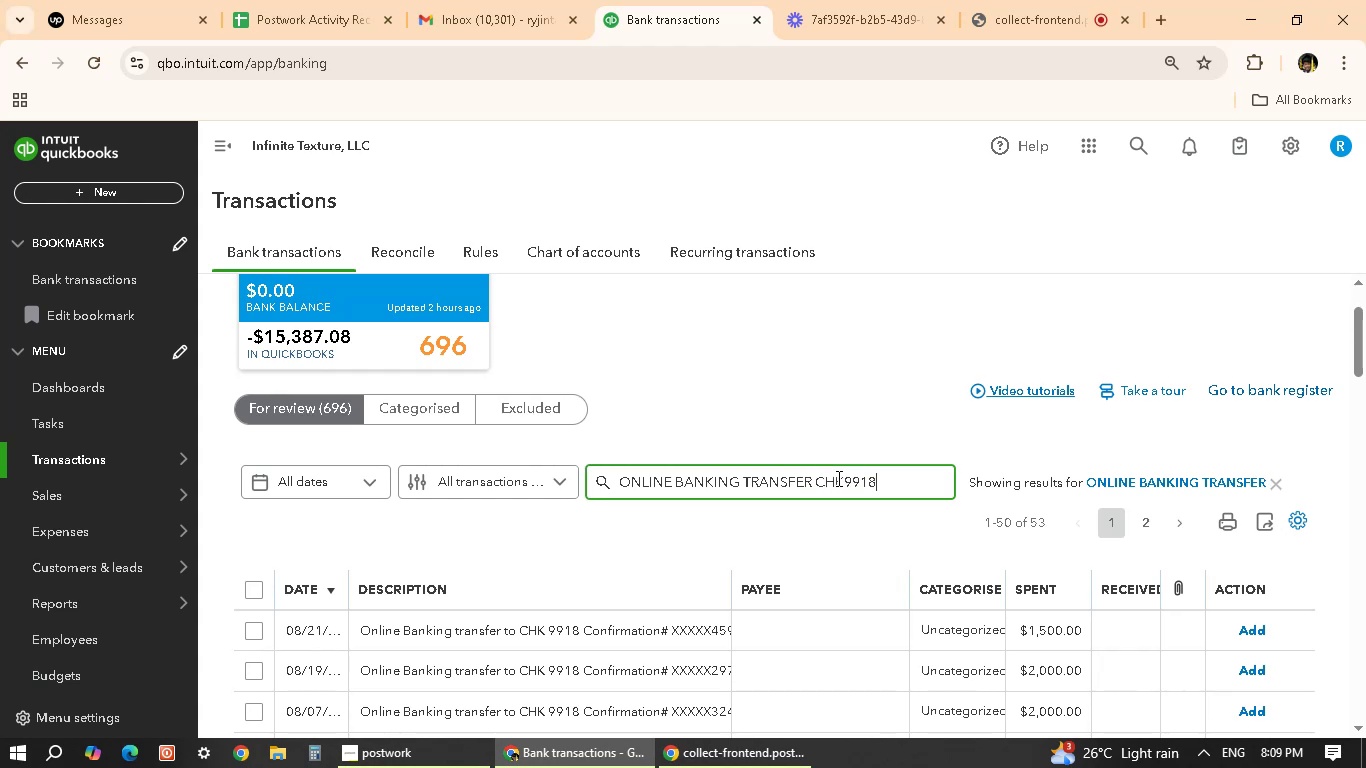 
key(ArrowLeft)
 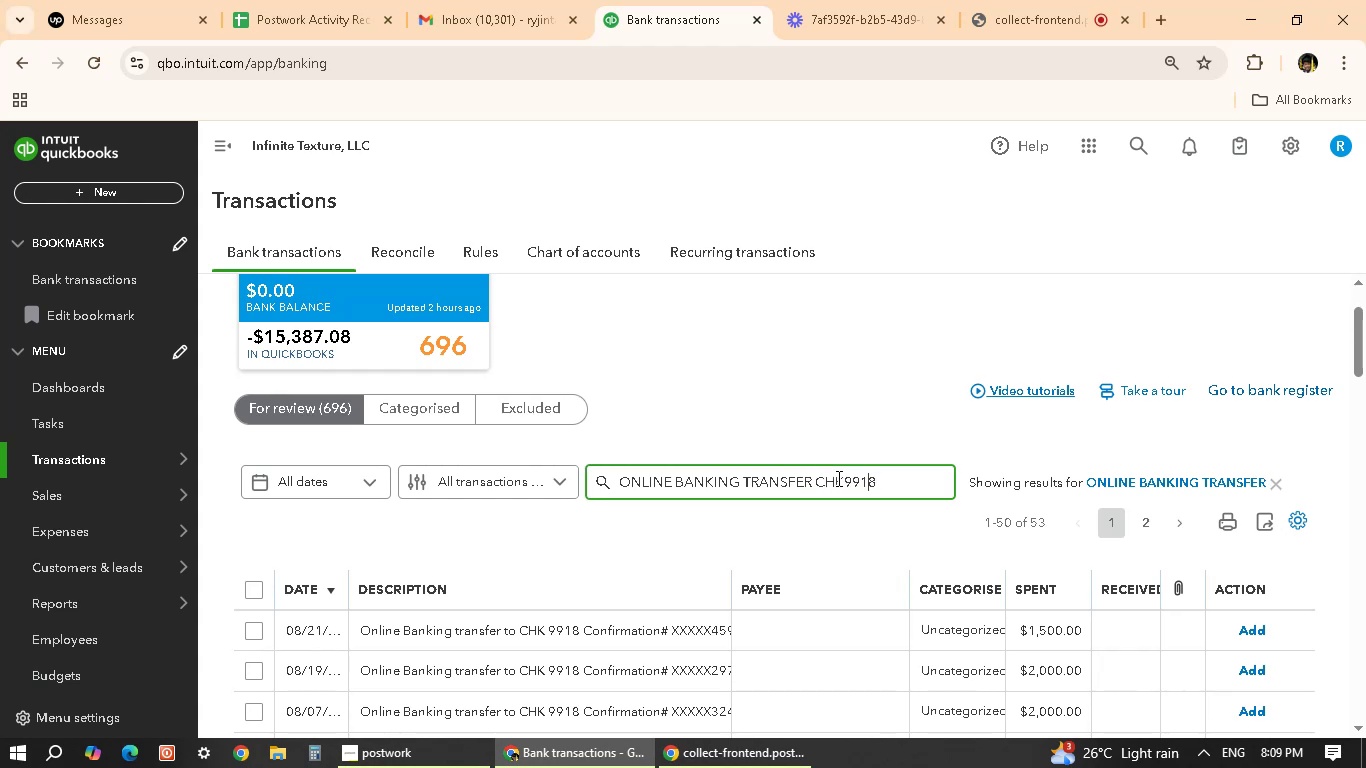 
key(ArrowLeft)
 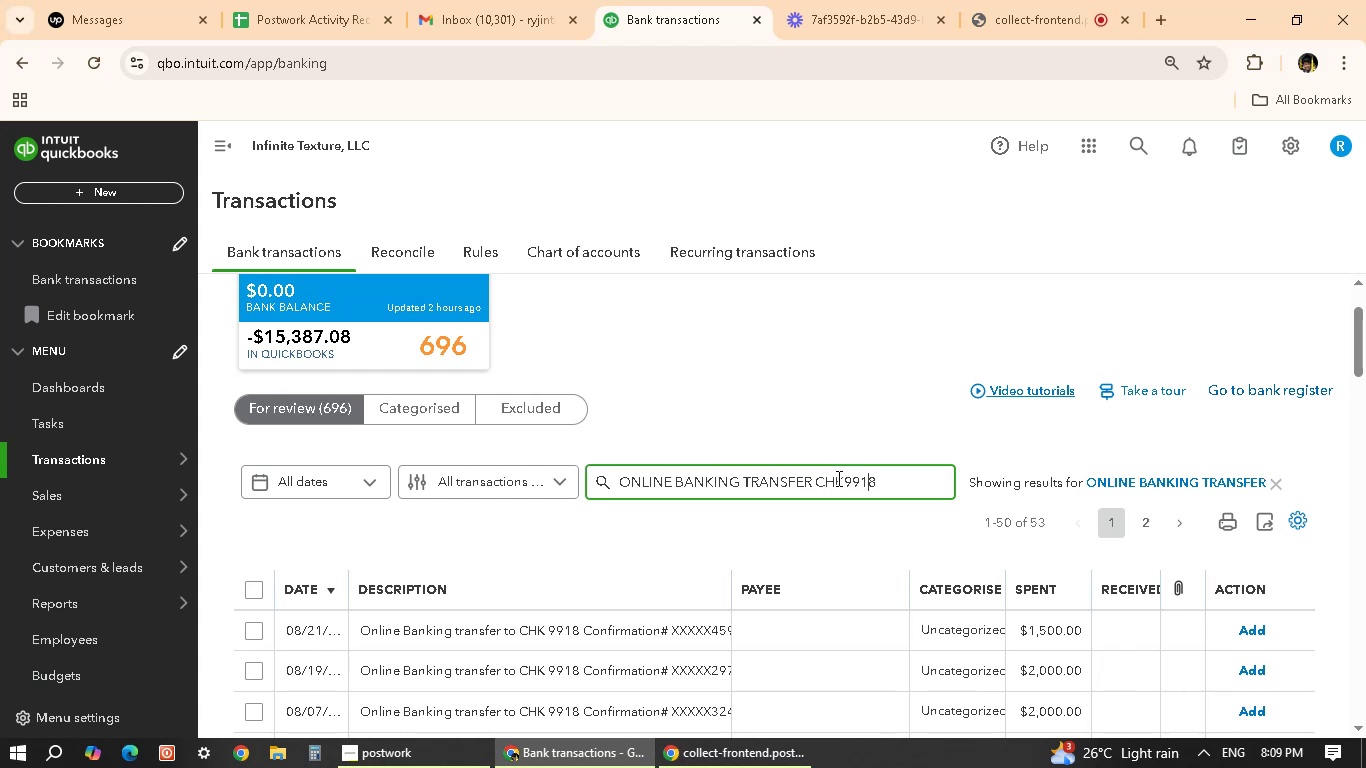 
key(ArrowLeft)
 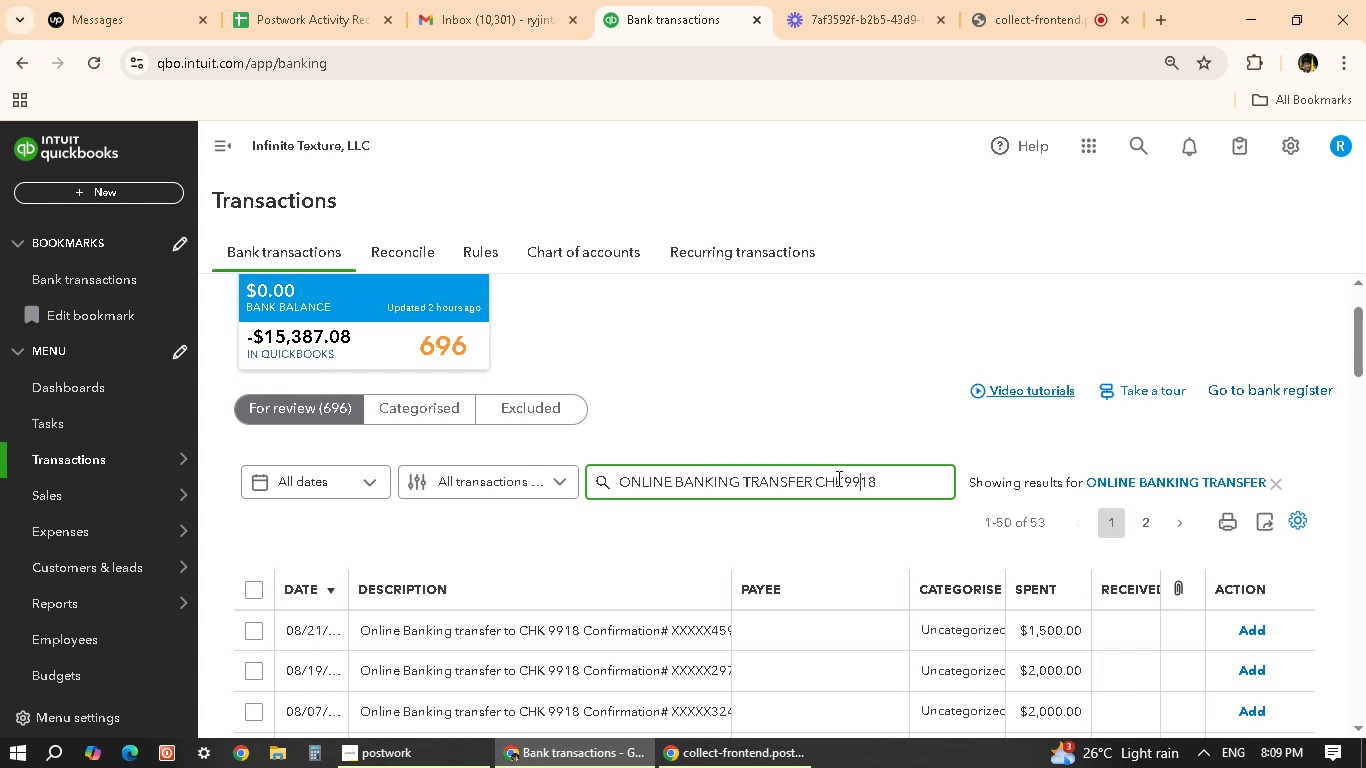 
key(ArrowLeft)
 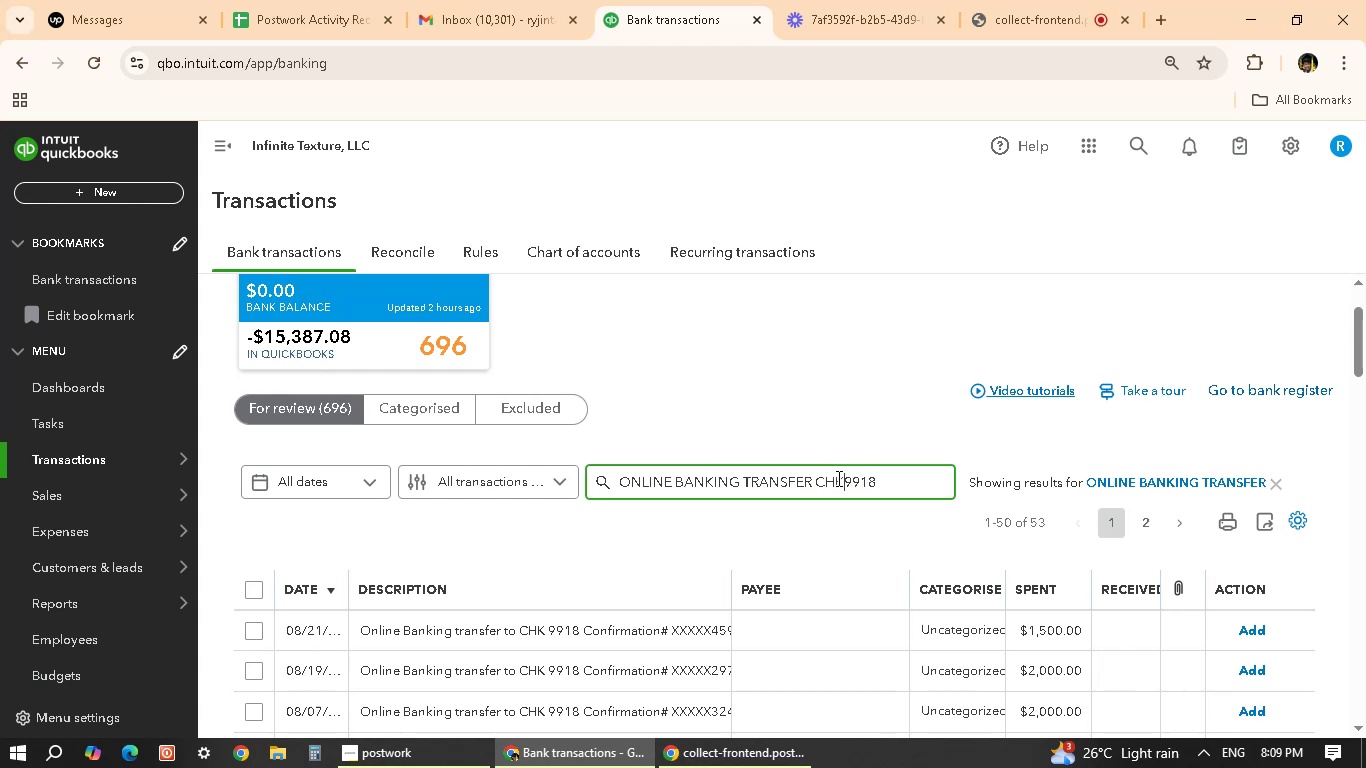 
key(Space)
 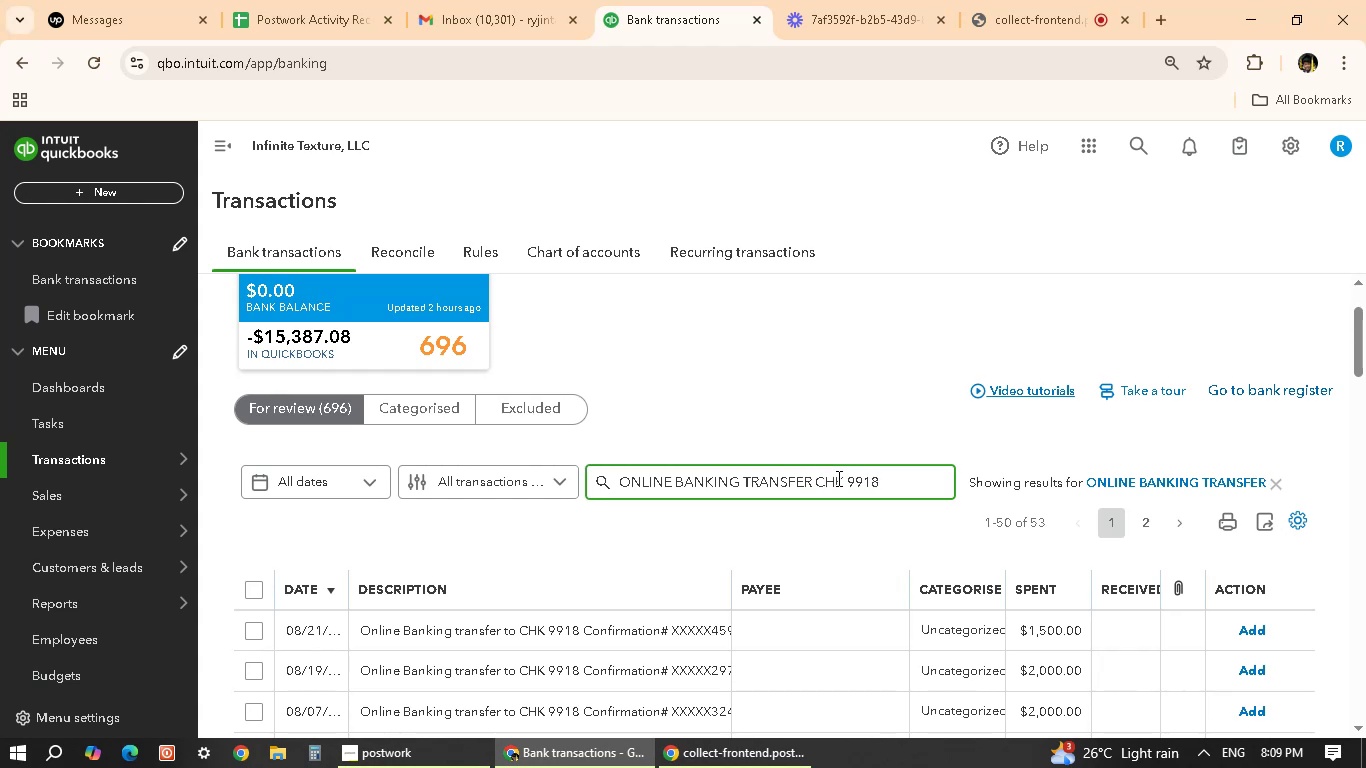 
key(Enter)
 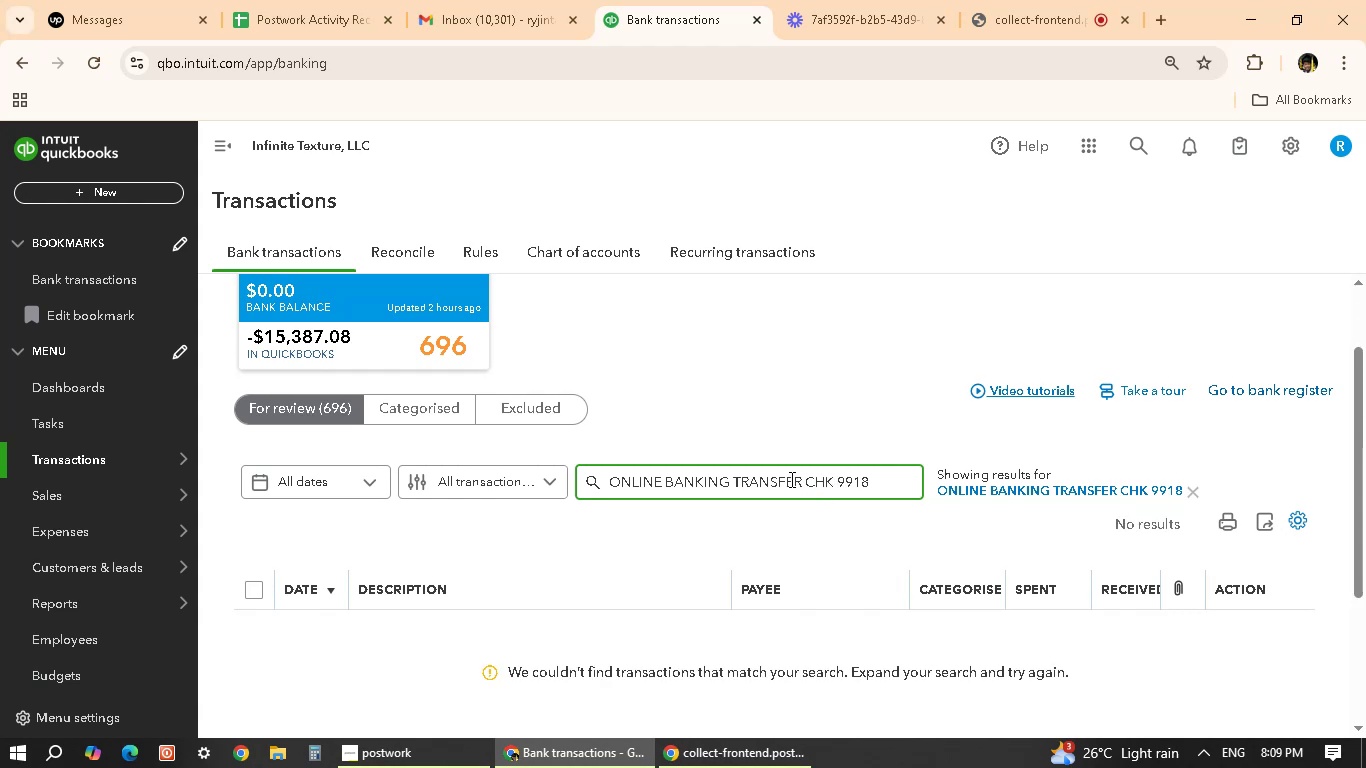 
left_click_drag(start_coordinate=[805, 486], to_coordinate=[450, 443])
 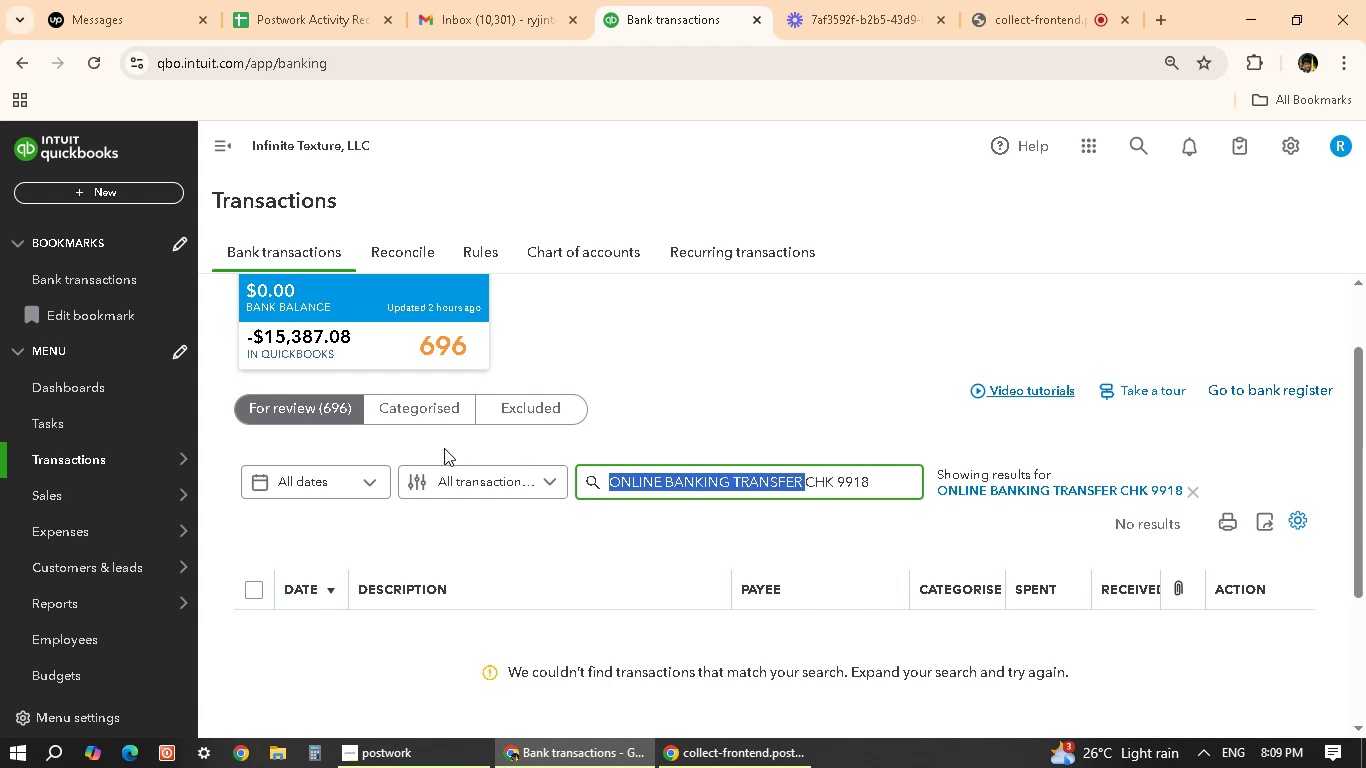 
key(Control+X)
 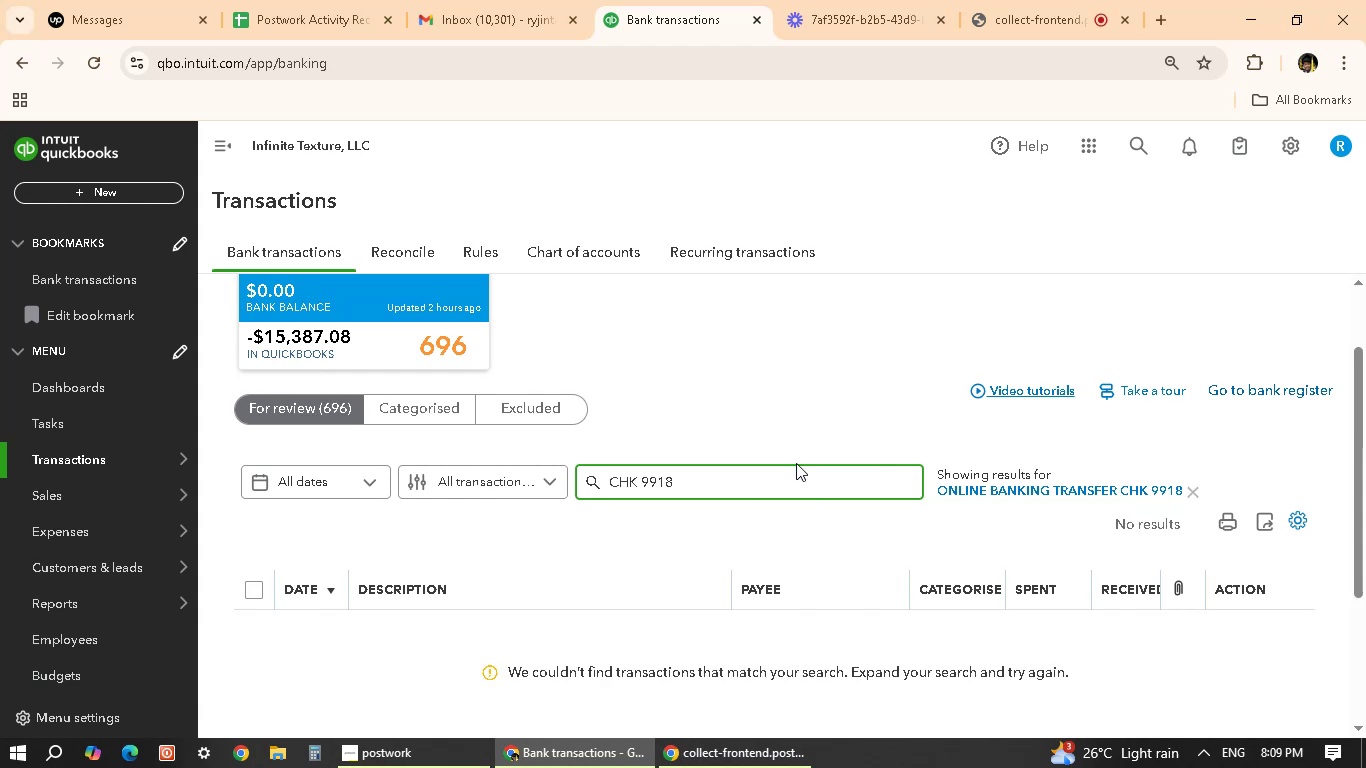 
key(Enter)
 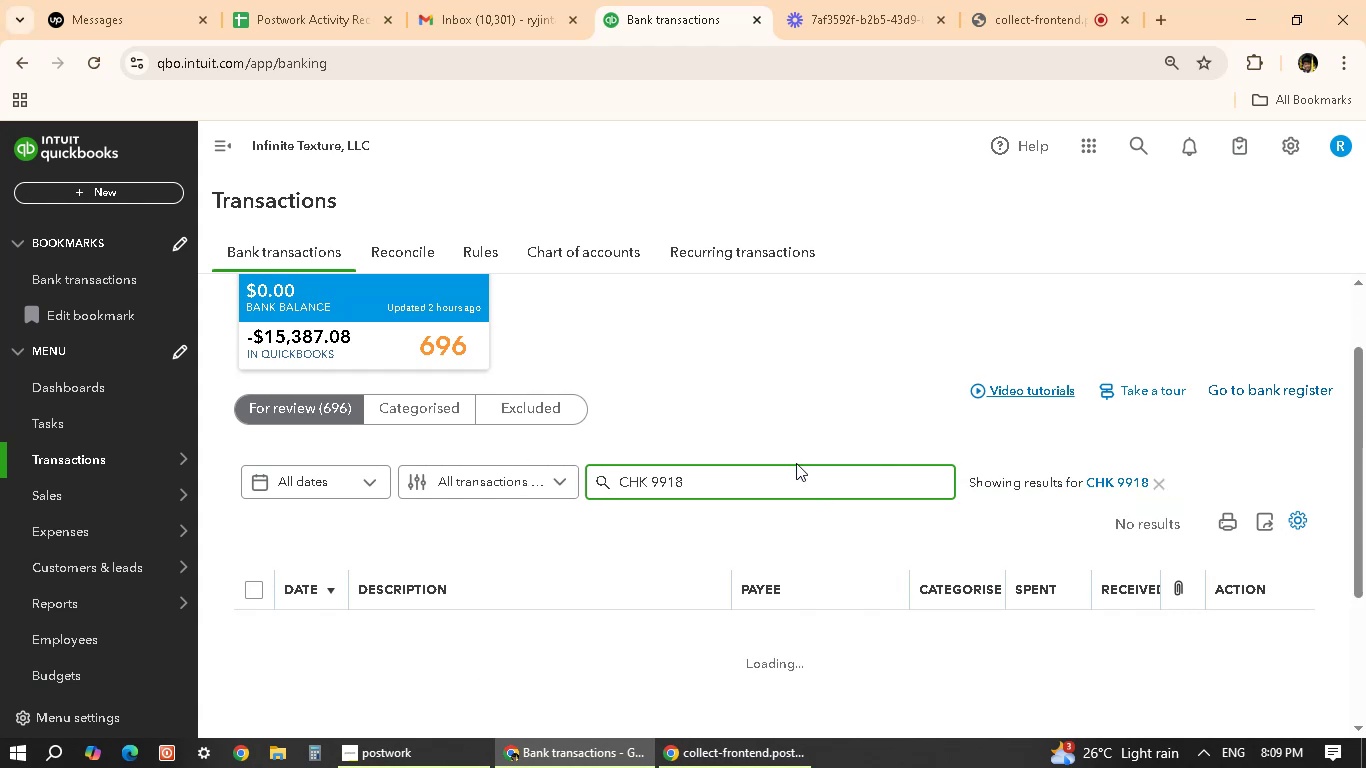 
scroll: coordinate [725, 502], scroll_direction: down, amount: 3.0
 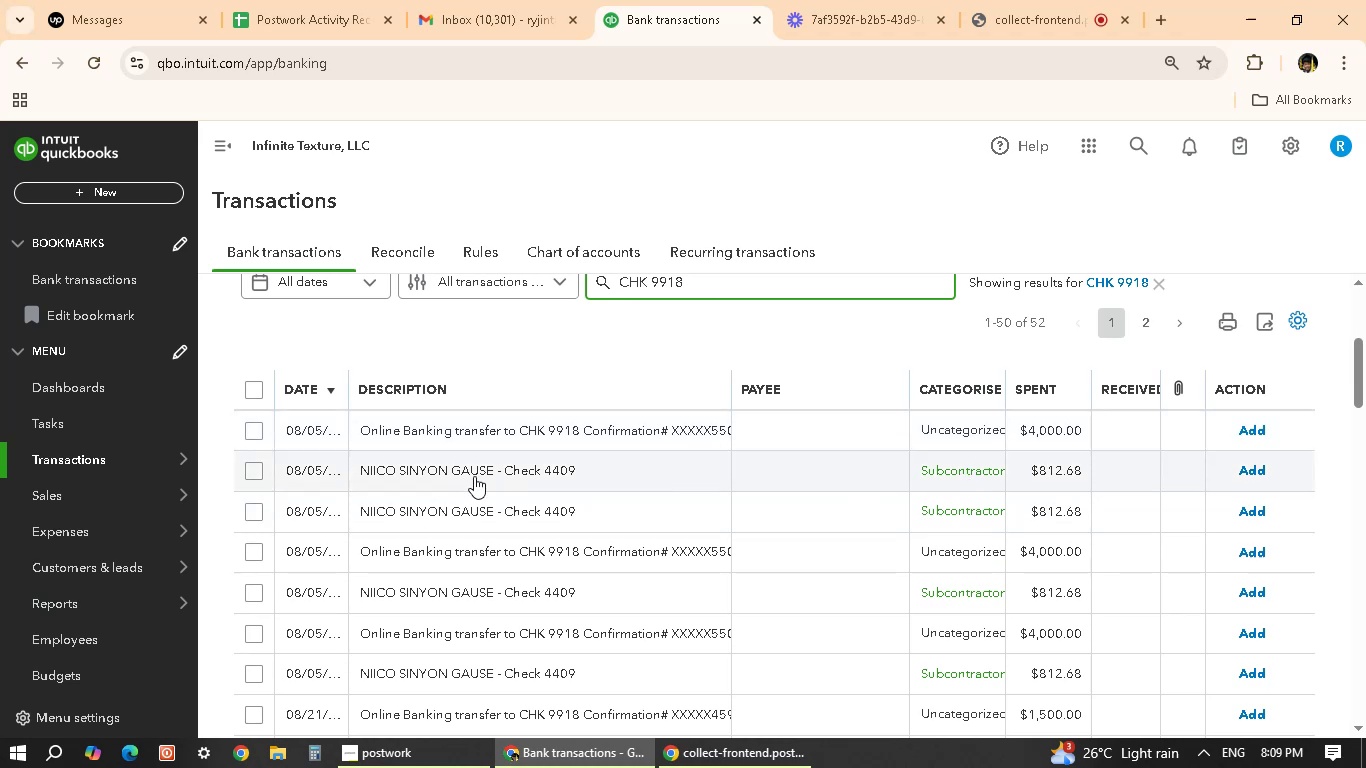 
wait(8.49)
 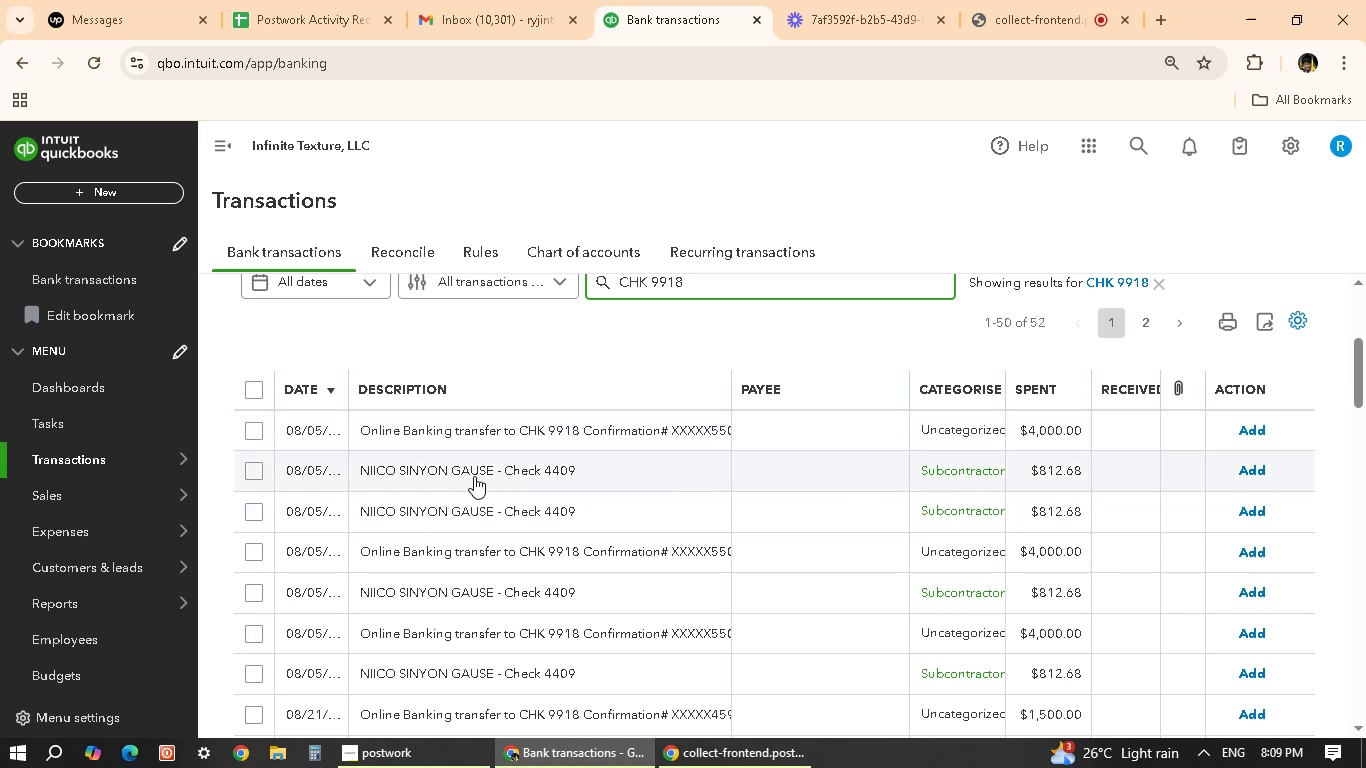 
scroll: coordinate [647, 400], scroll_direction: up, amount: 1.0
 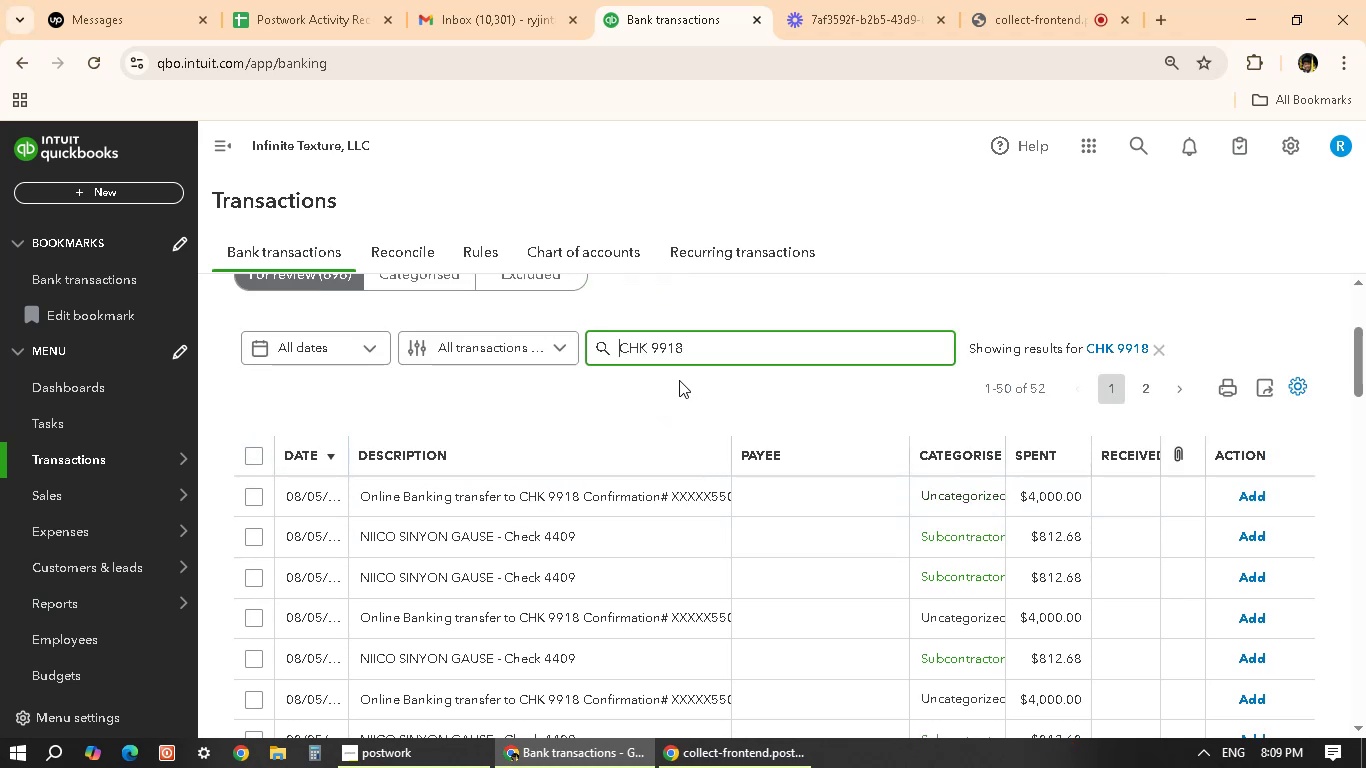 
scroll: coordinate [675, 468], scroll_direction: down, amount: 13.0
 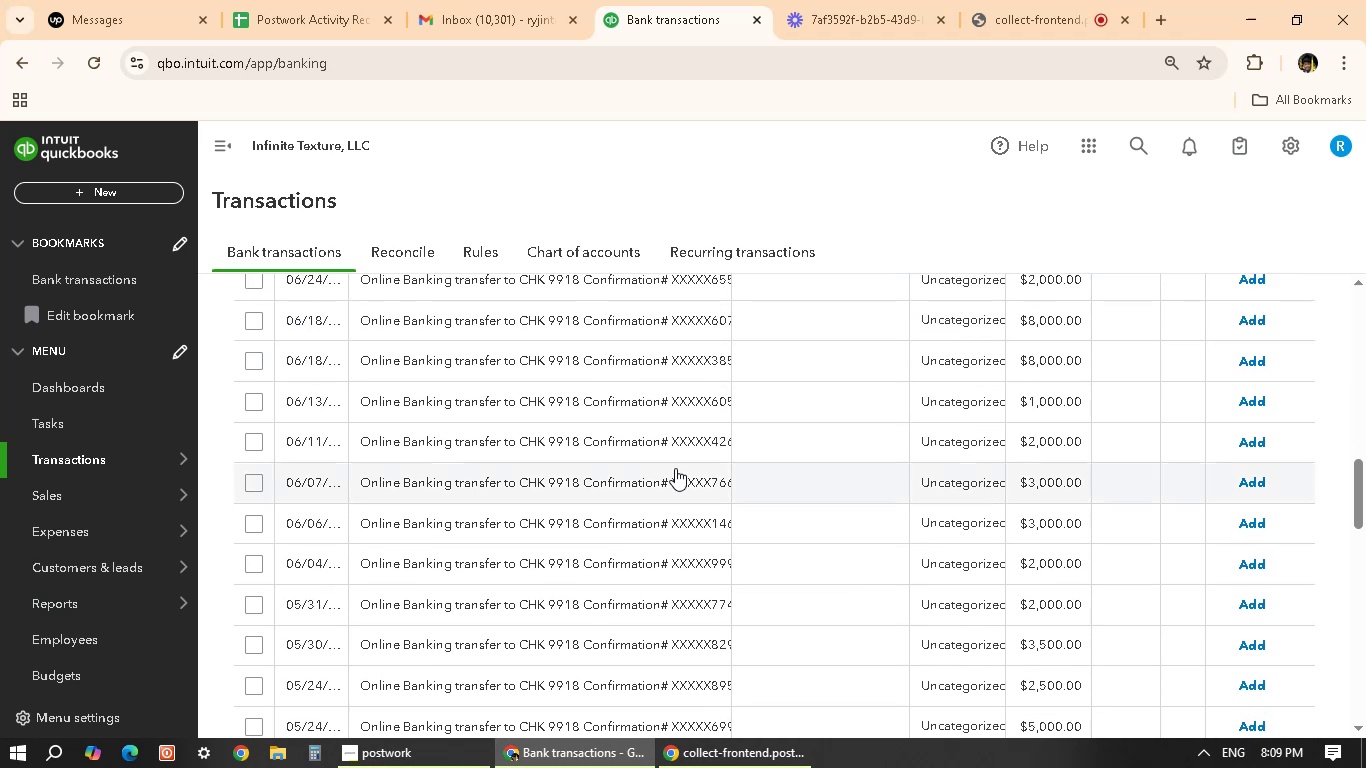 
scroll: coordinate [670, 434], scroll_direction: up, amount: 20.0
 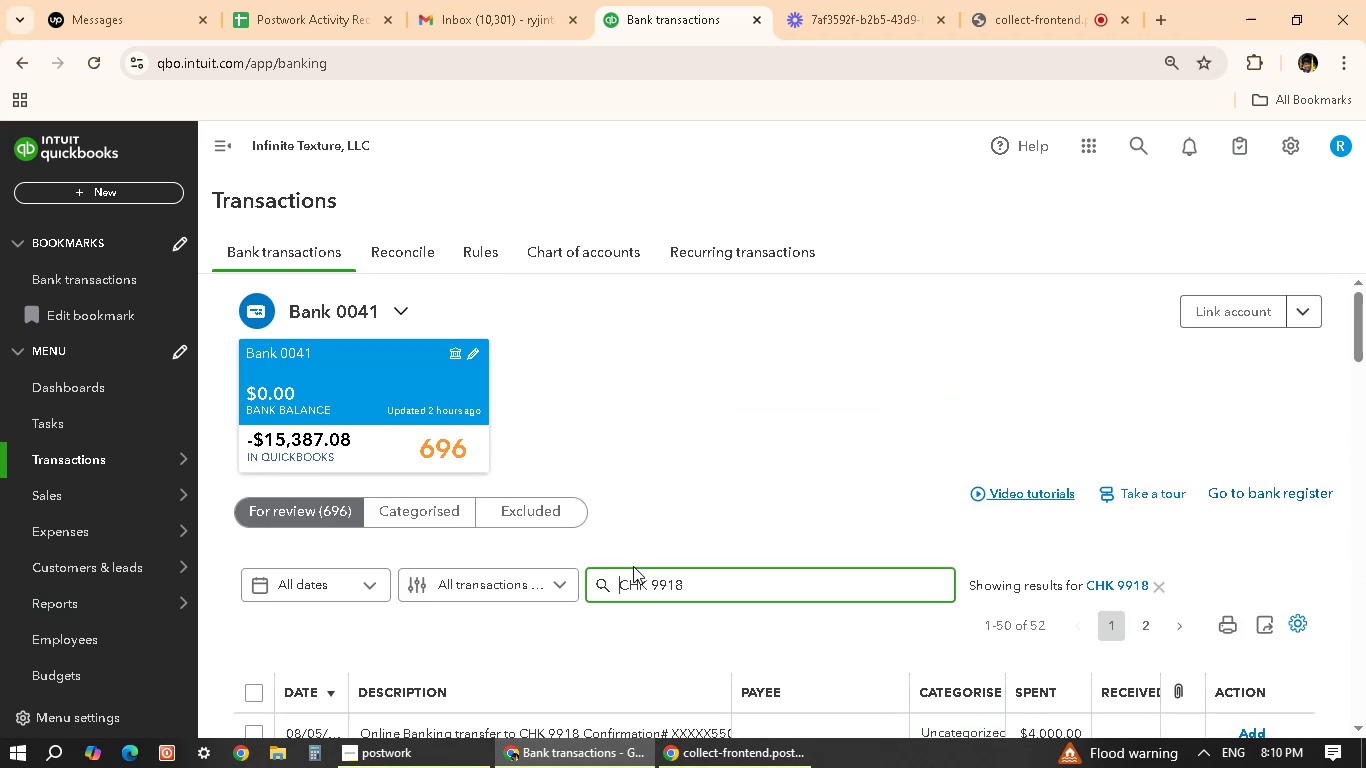 
type(TO )
 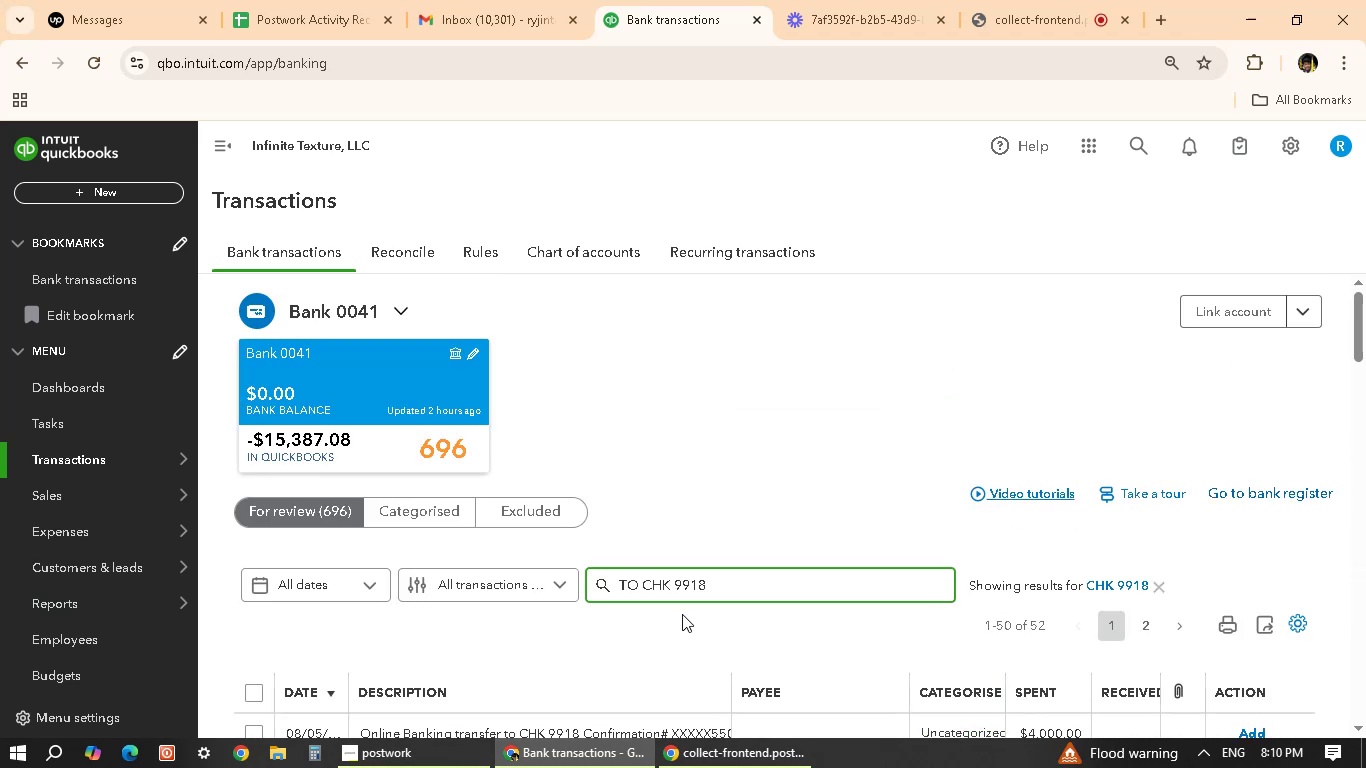 
key(Enter)
 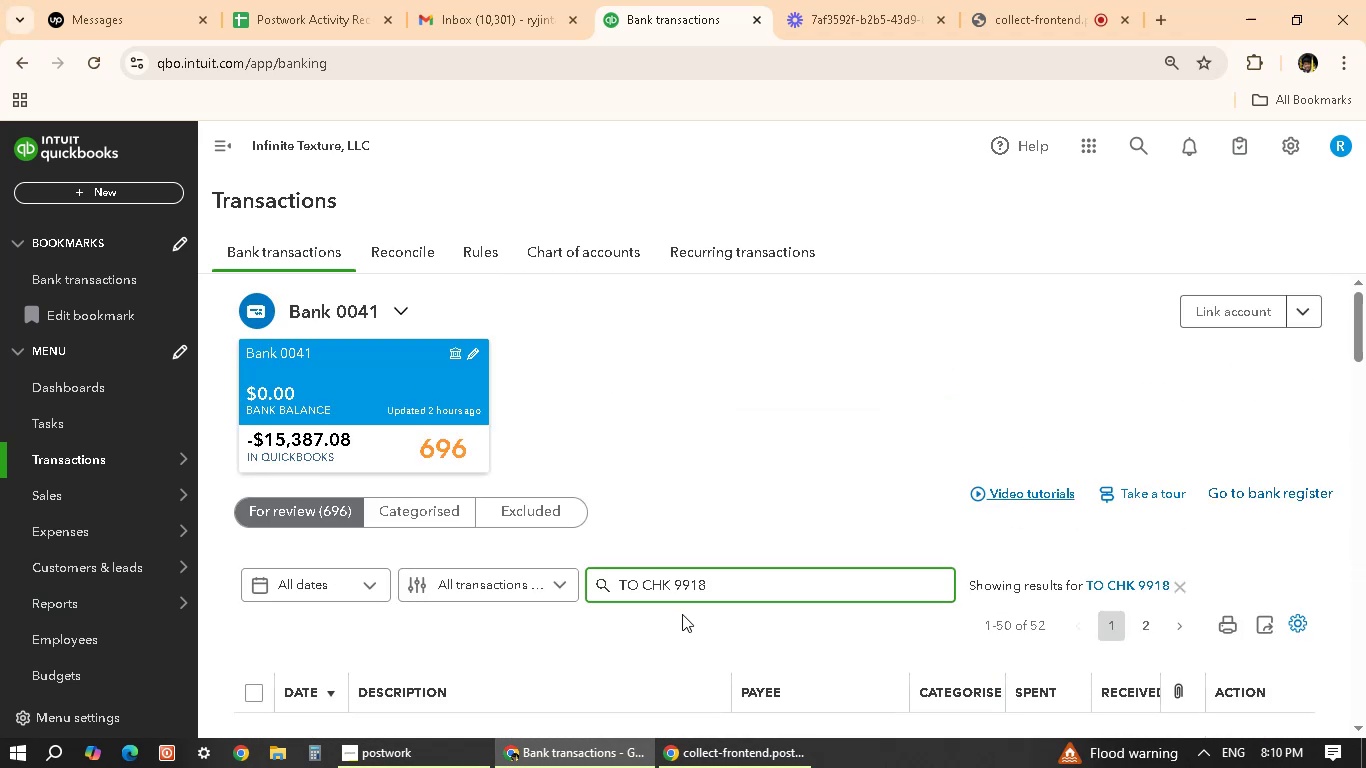 
scroll: coordinate [703, 447], scroll_direction: down, amount: 9.0
 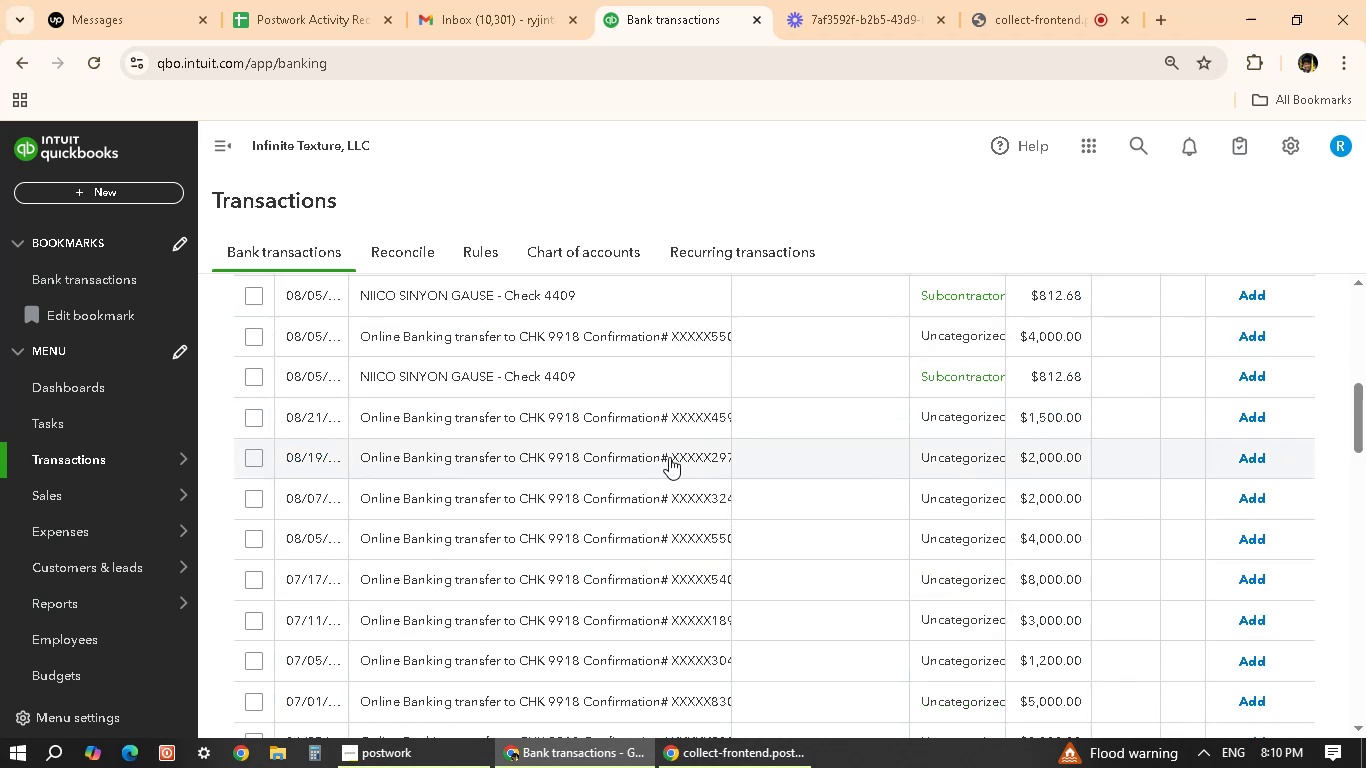 
scroll: coordinate [717, 394], scroll_direction: up, amount: 10.0
 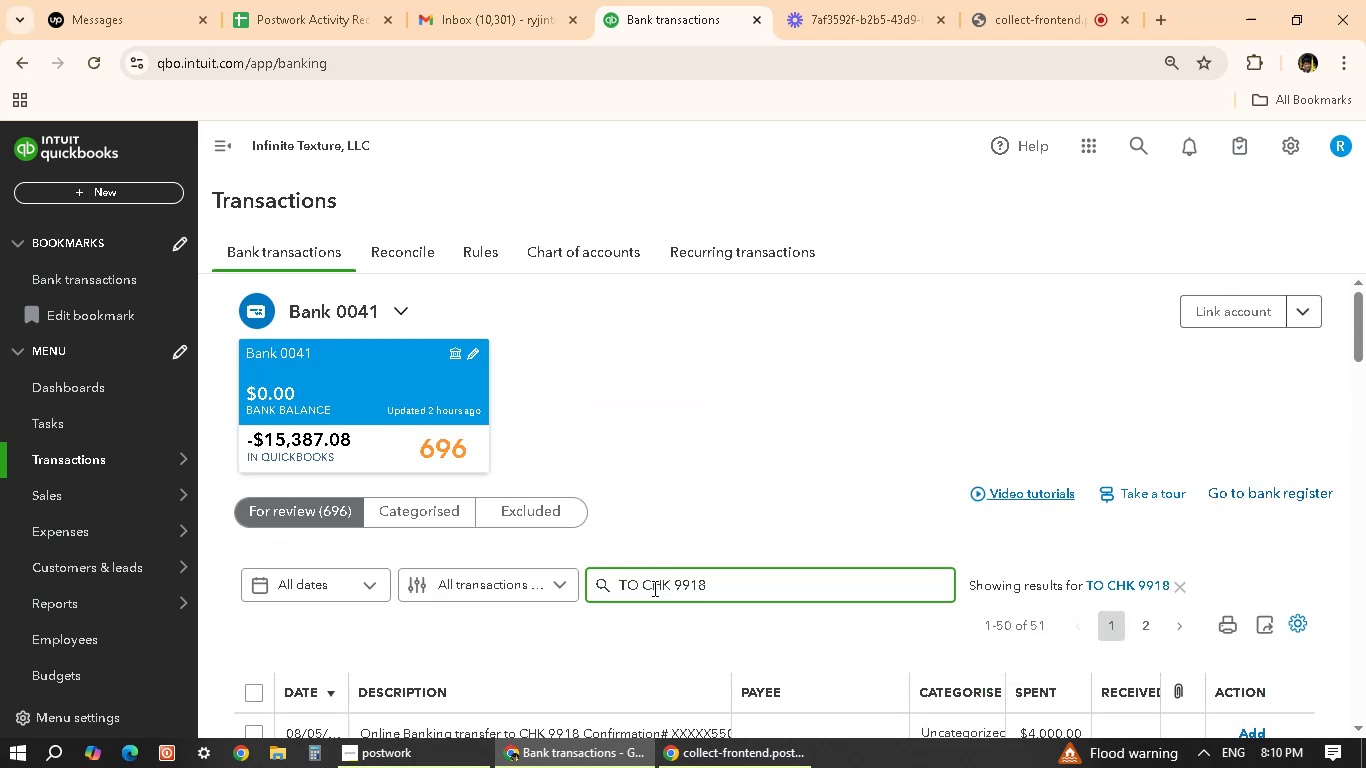 
key(ArrowLeft)
 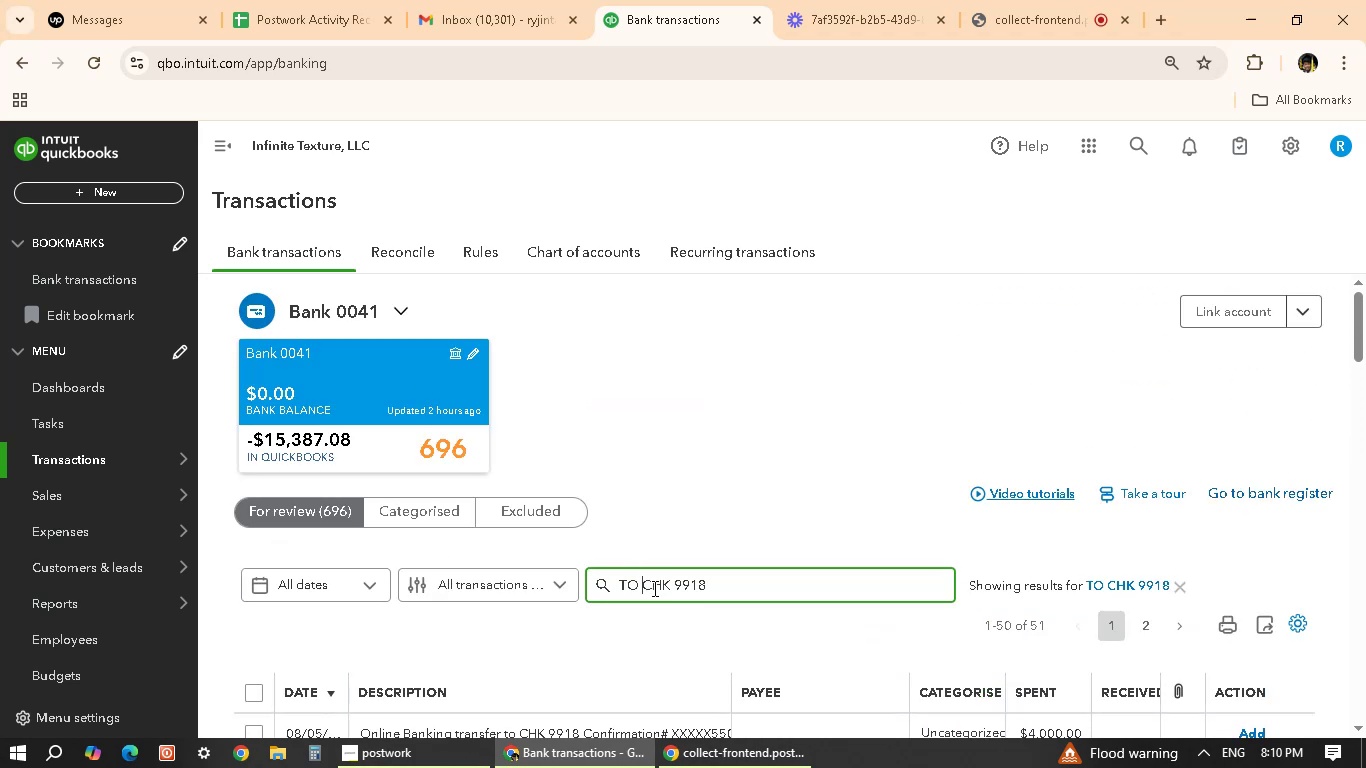 
key(ArrowLeft)
 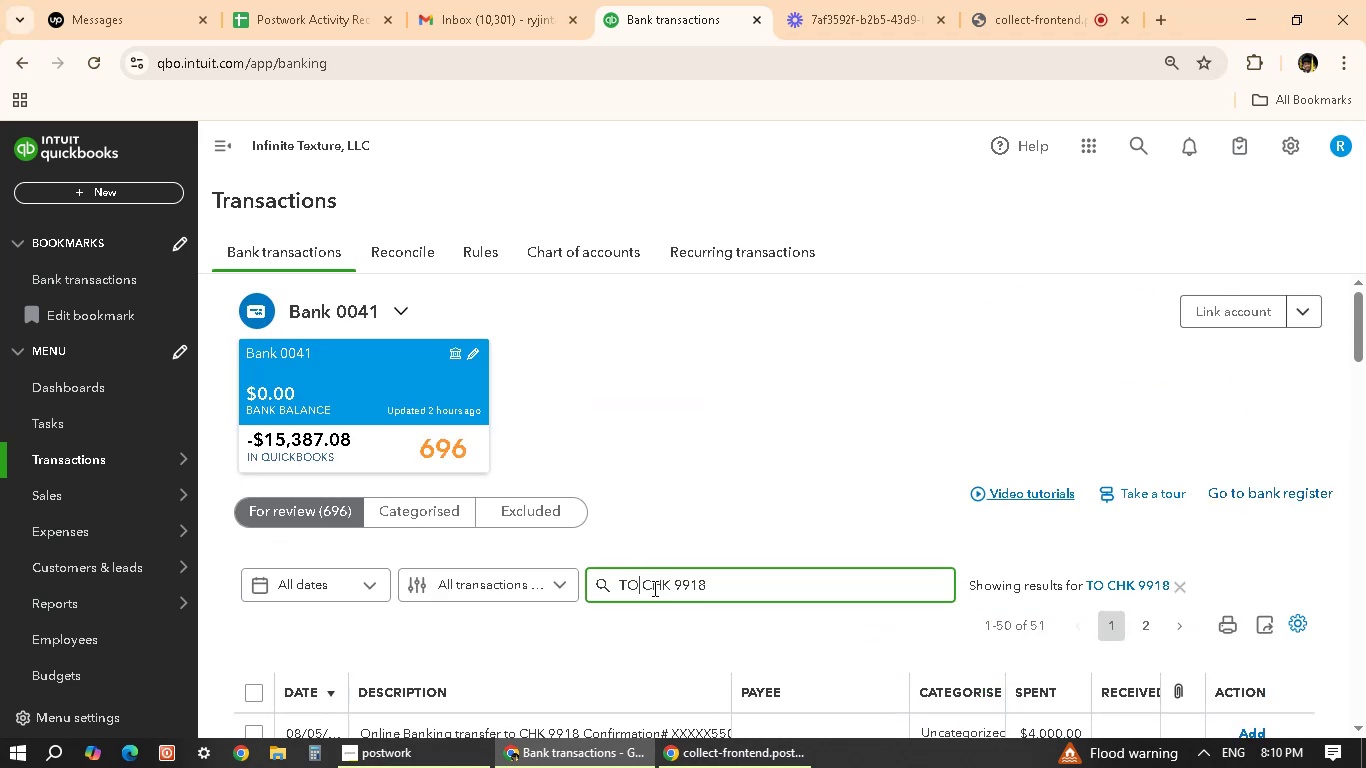 
key(ArrowLeft)
 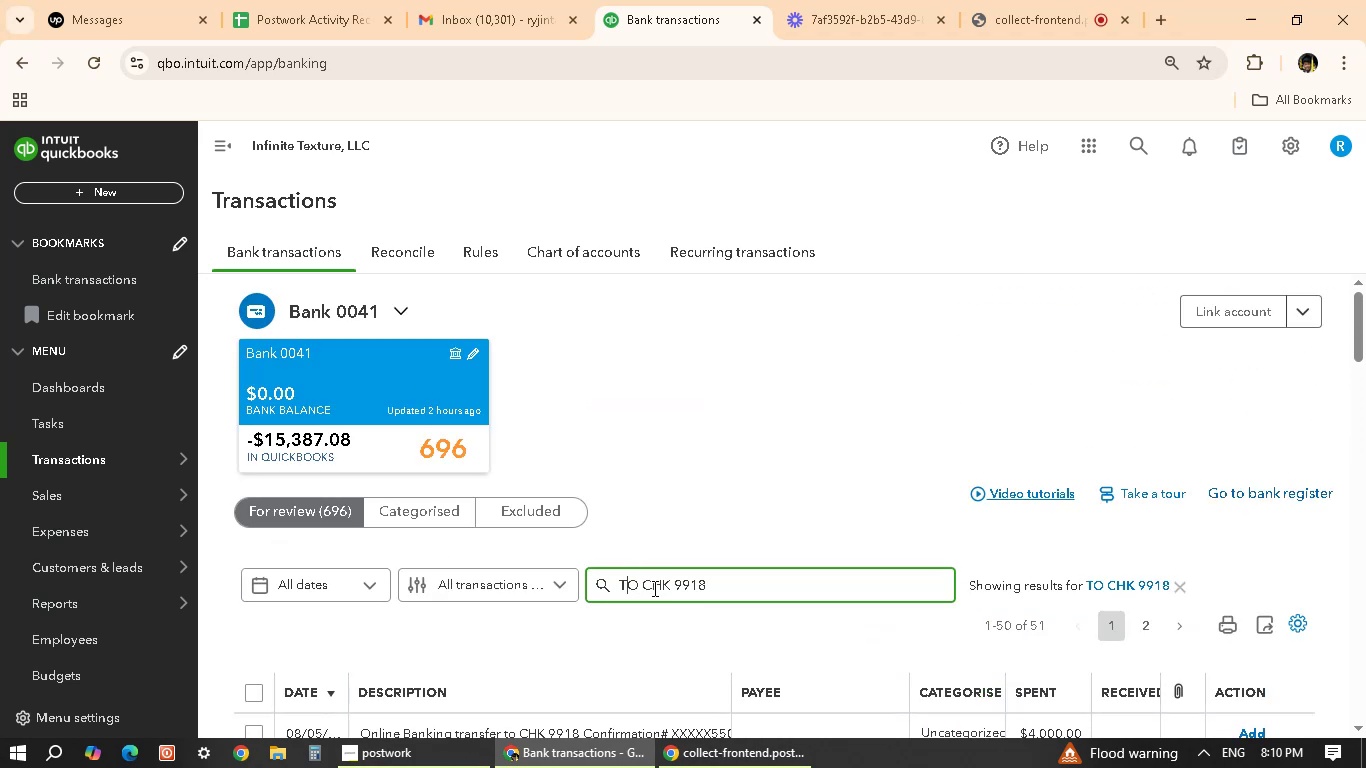 
key(ArrowLeft)
 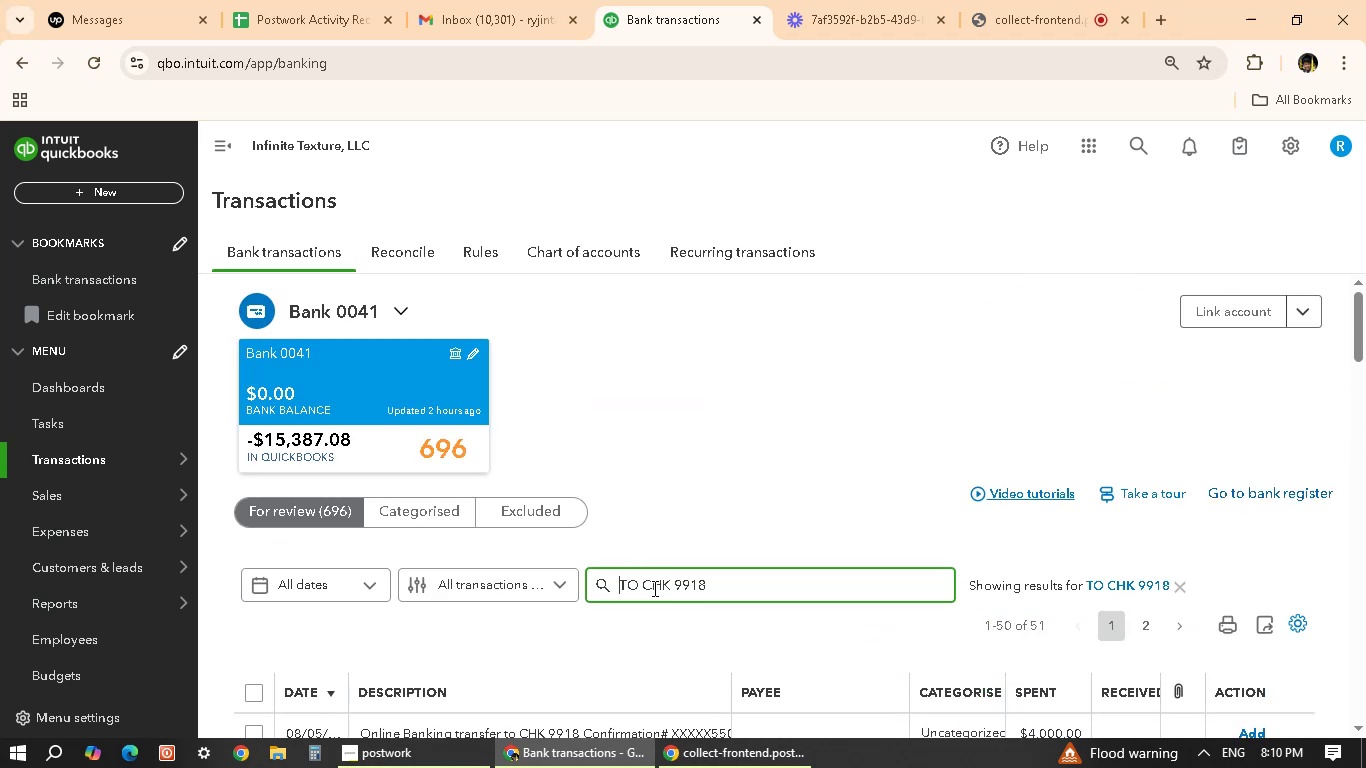 
key(ArrowLeft)
 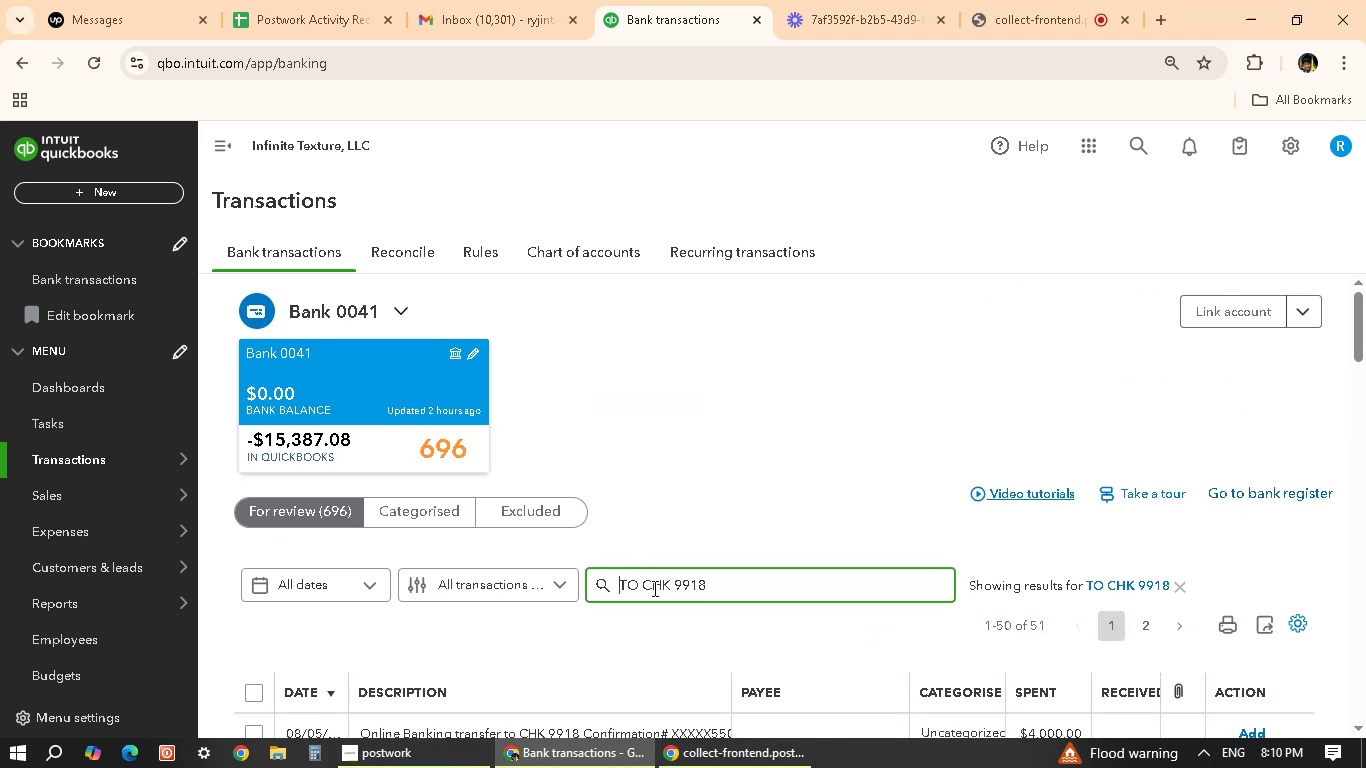 
type(TRANSFER TO )
 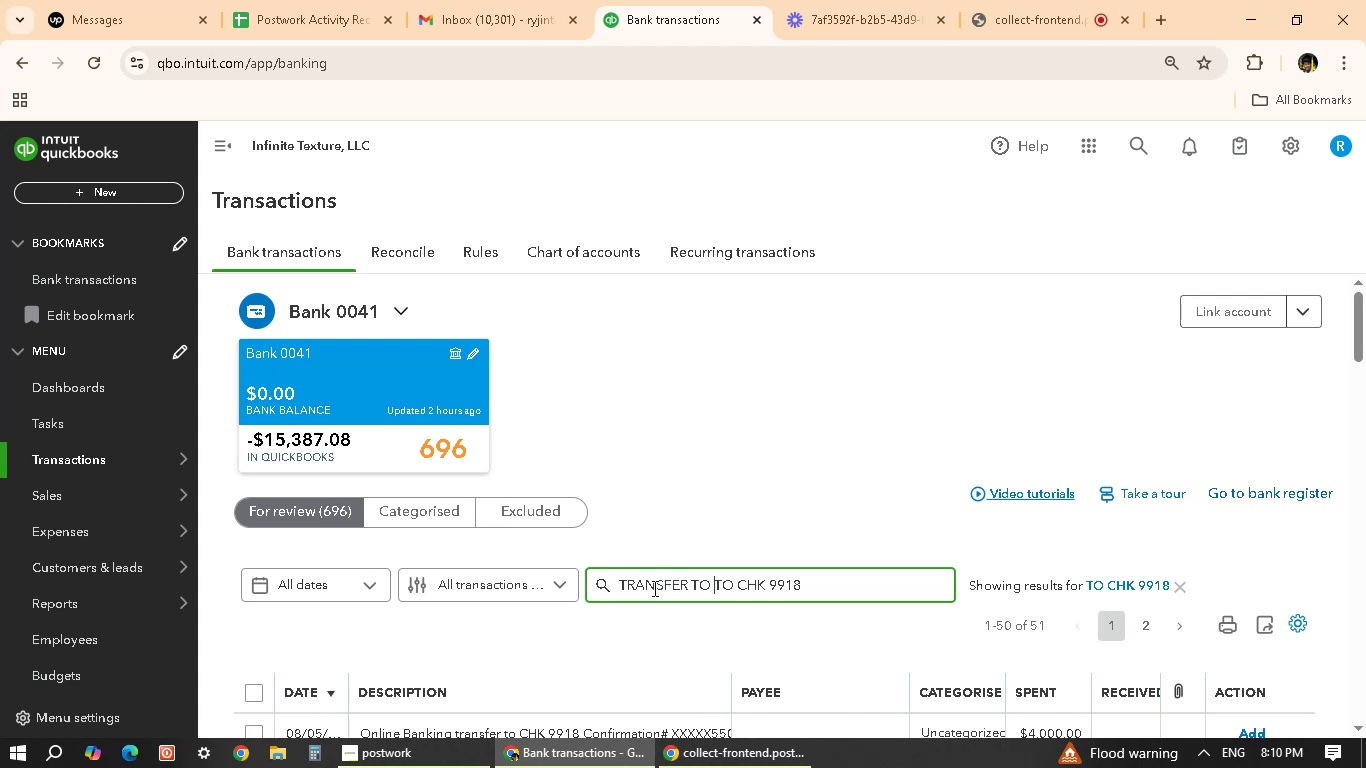 
key(Enter)
 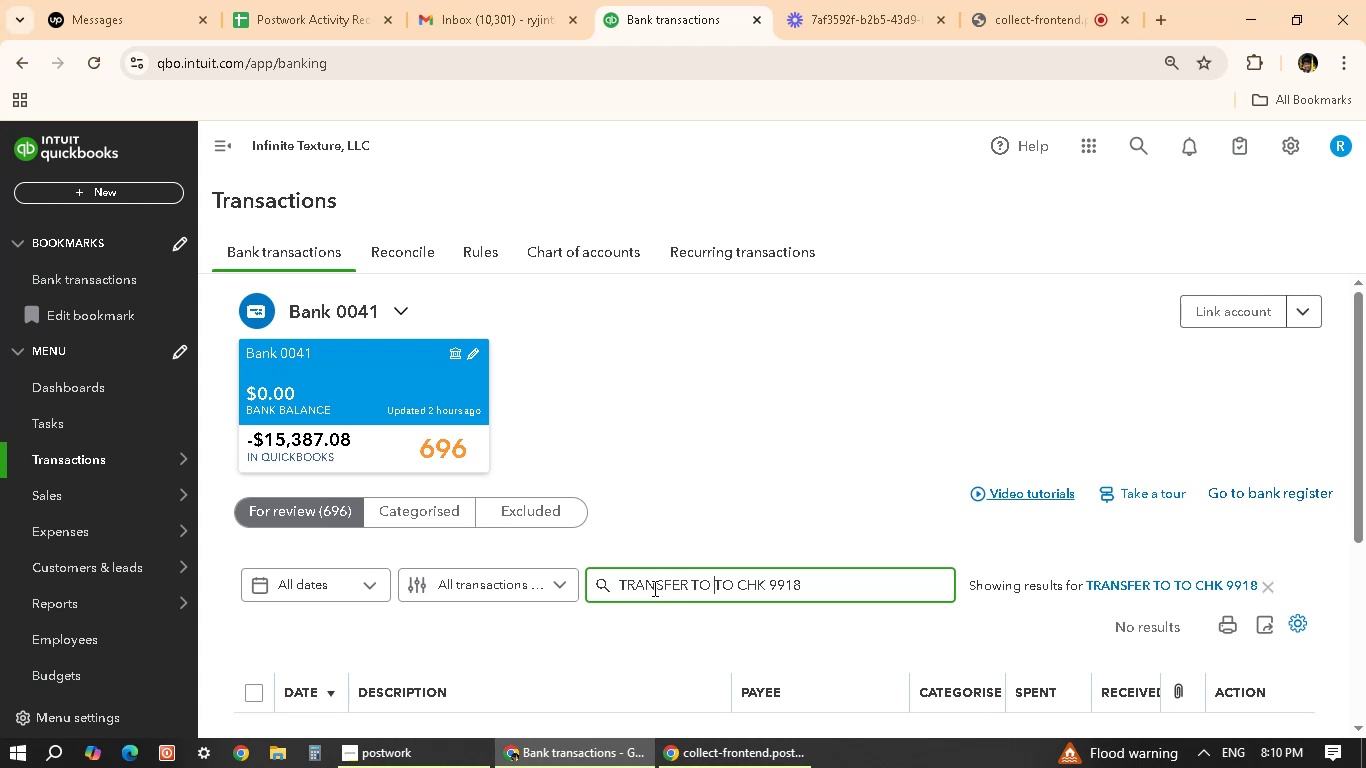 
key(Backspace)
 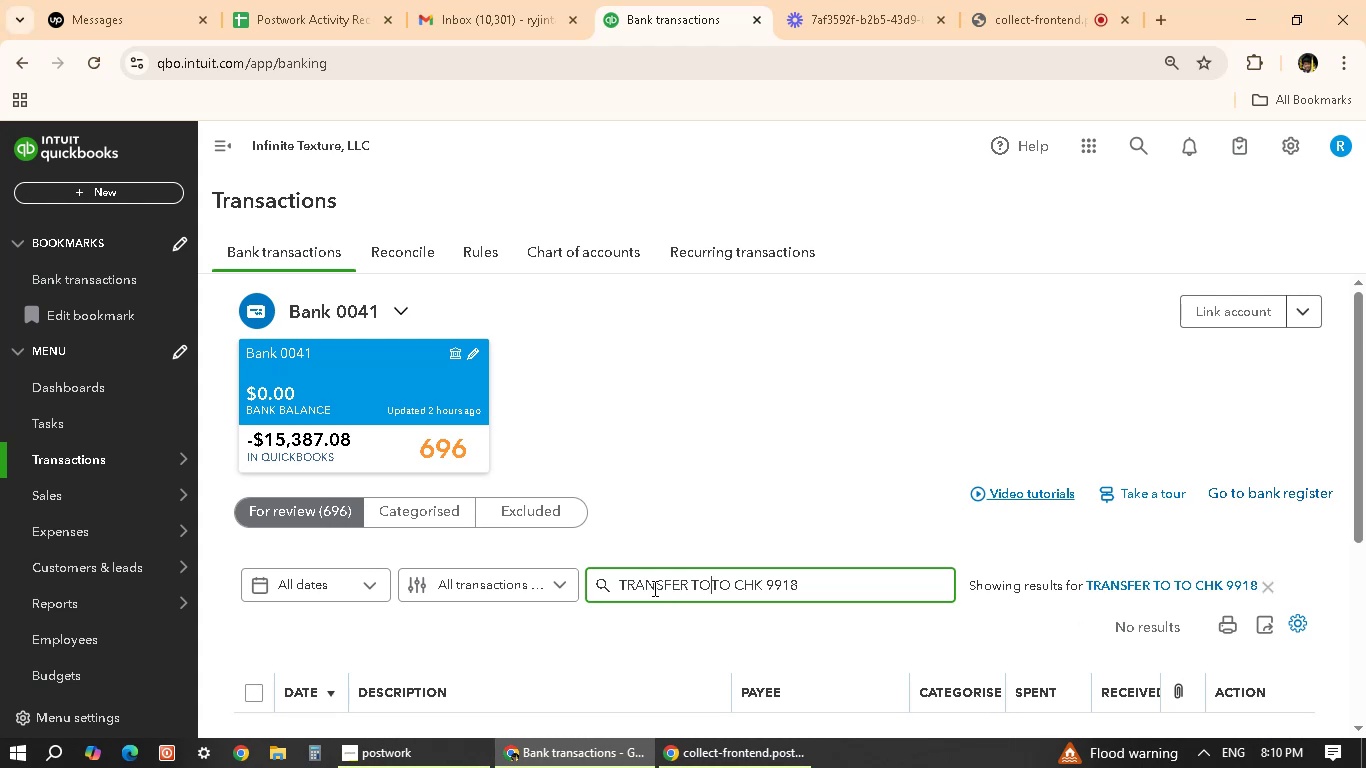 
key(Backspace)
 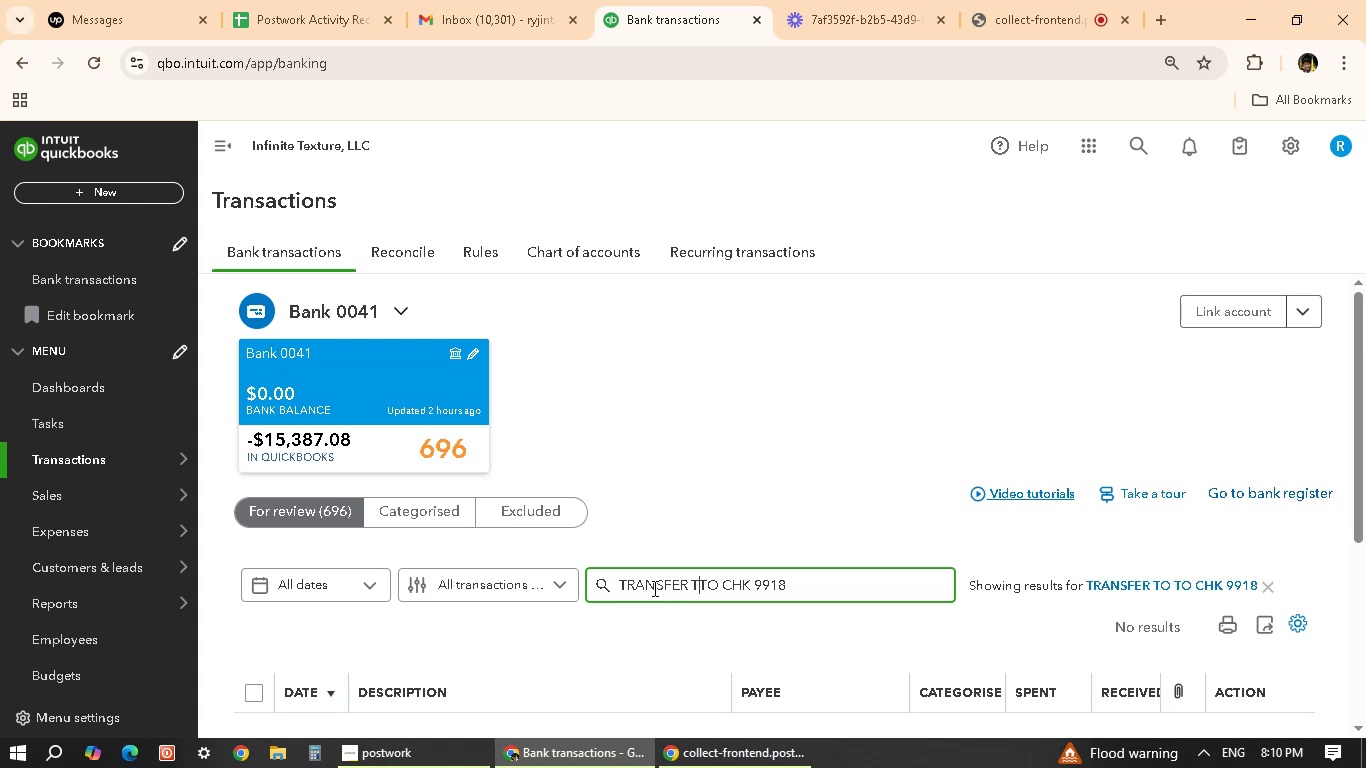 
key(Backspace)
 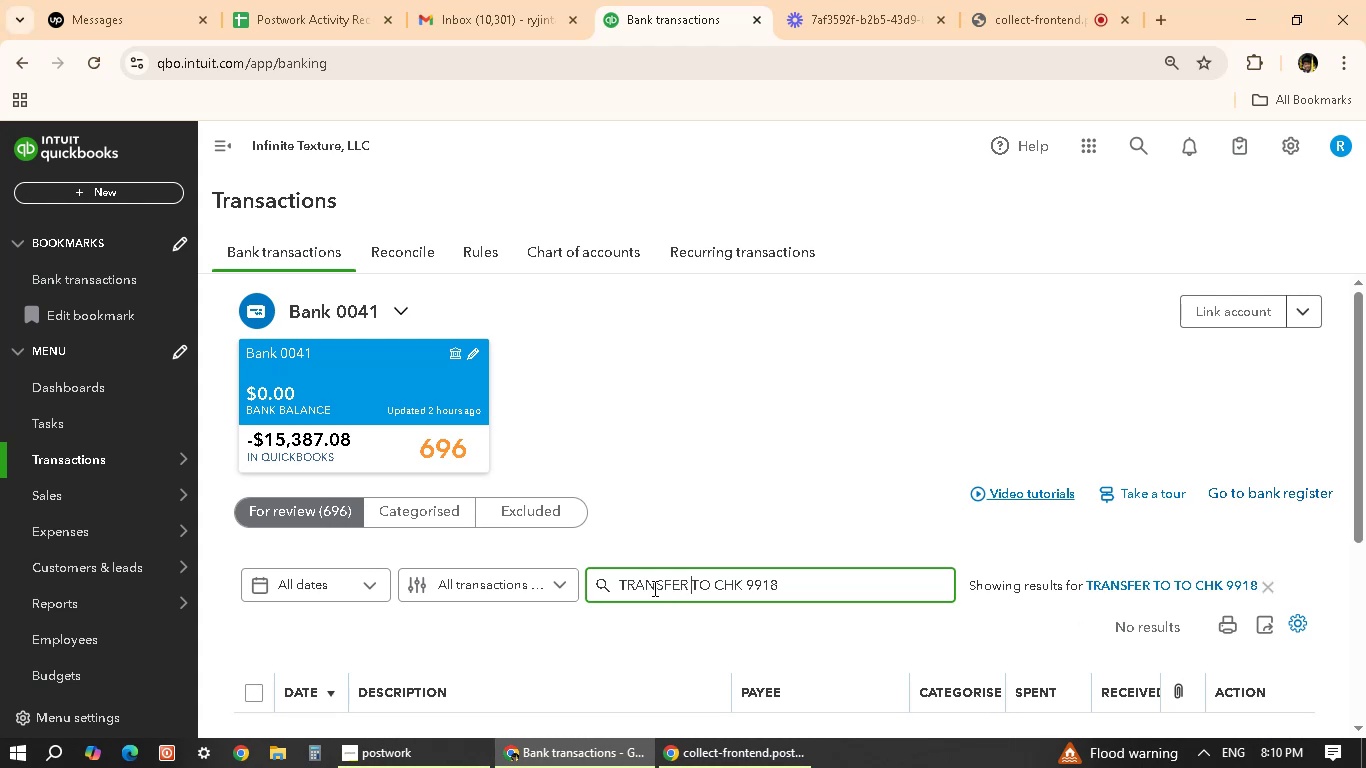 
key(Enter)
 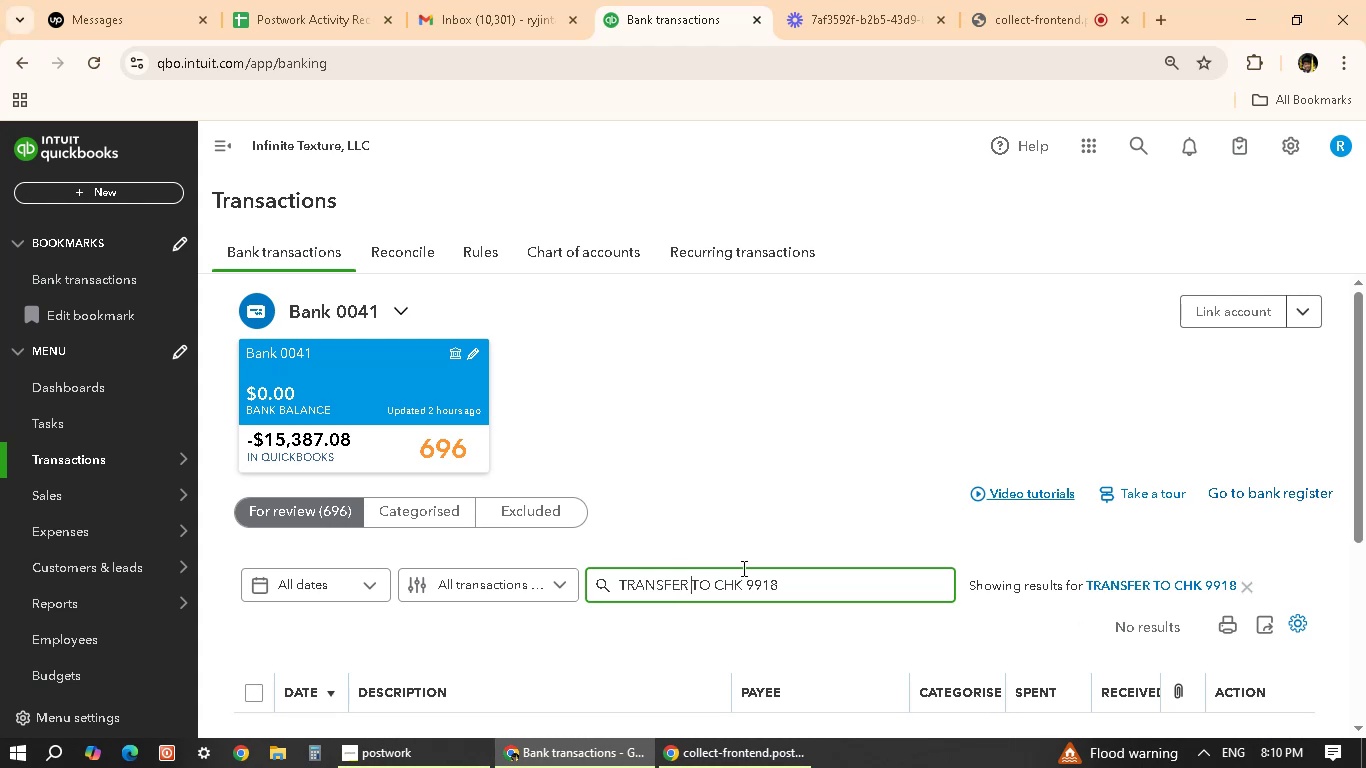 
scroll: coordinate [681, 583], scroll_direction: down, amount: 4.0
 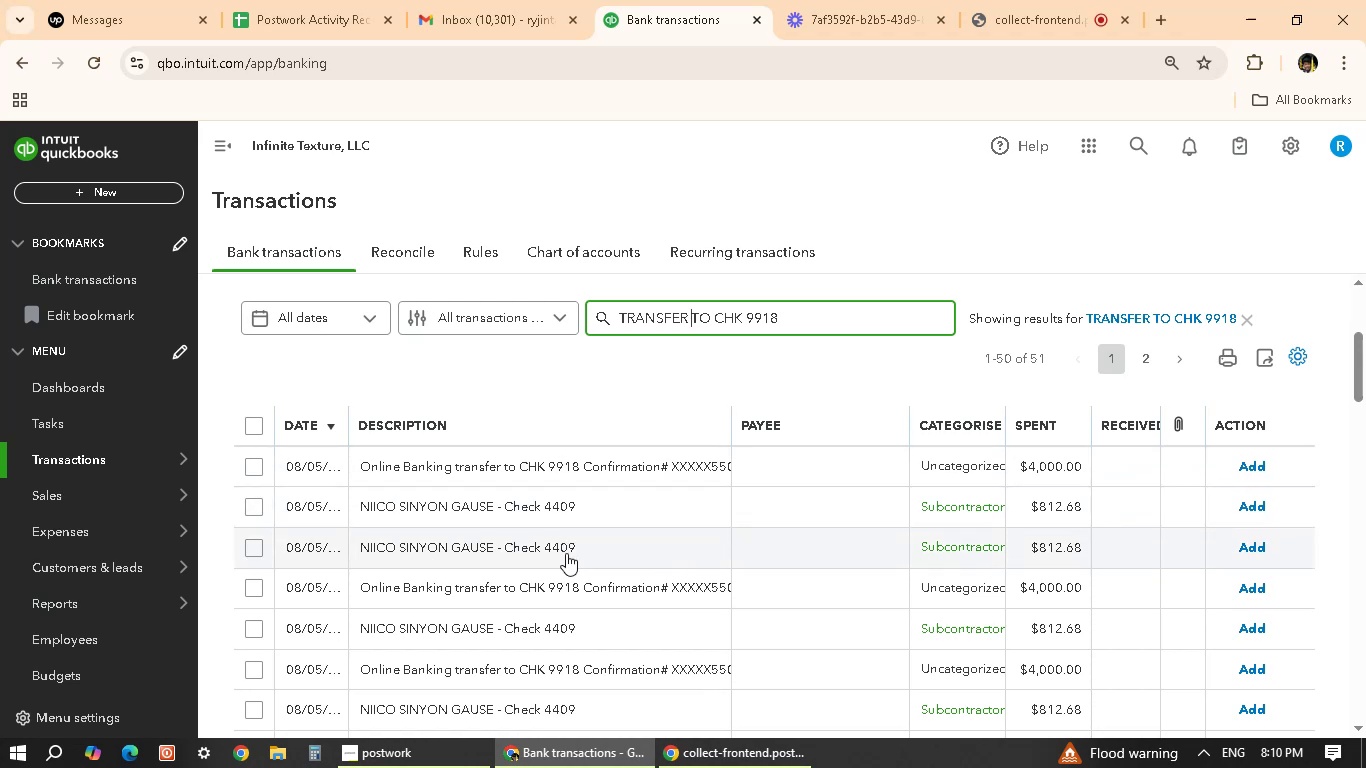 
wait(6.97)
 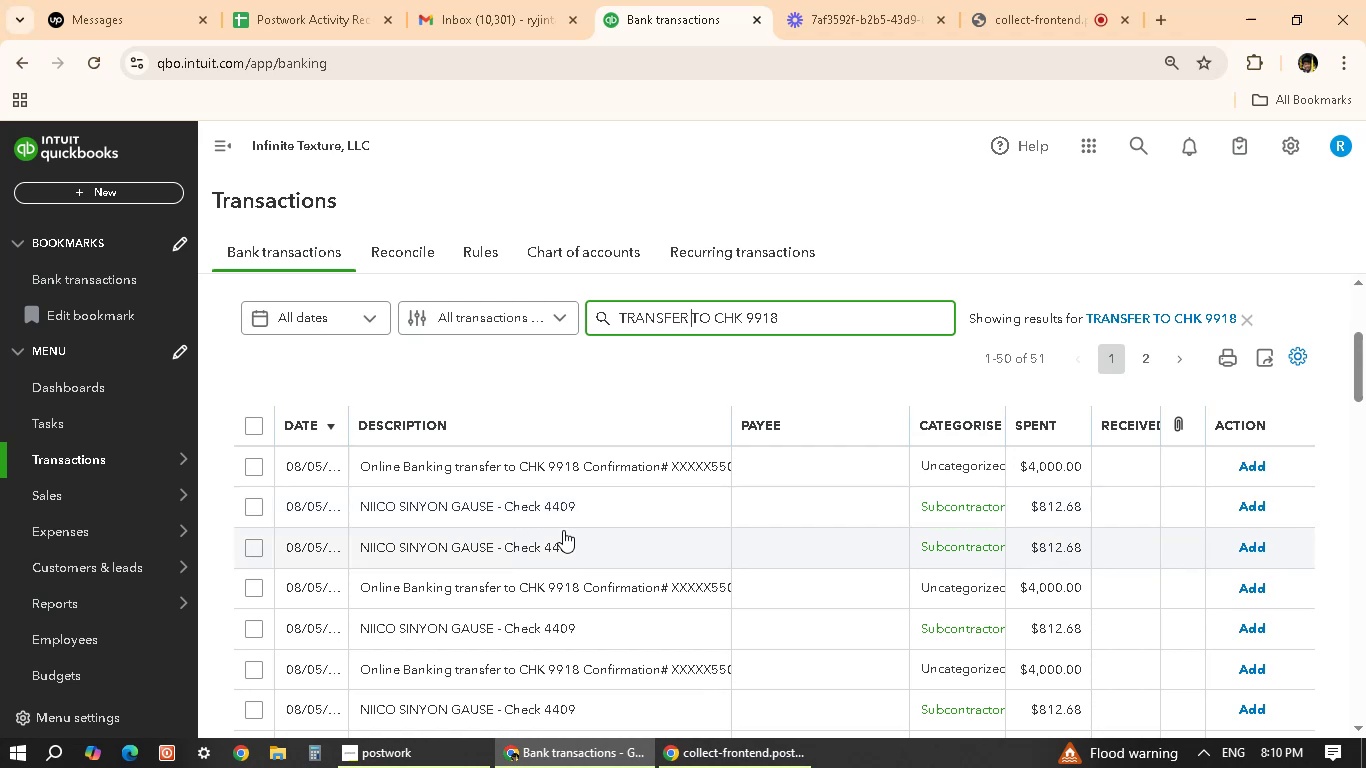 
scroll: coordinate [548, 607], scroll_direction: up, amount: 3.0
 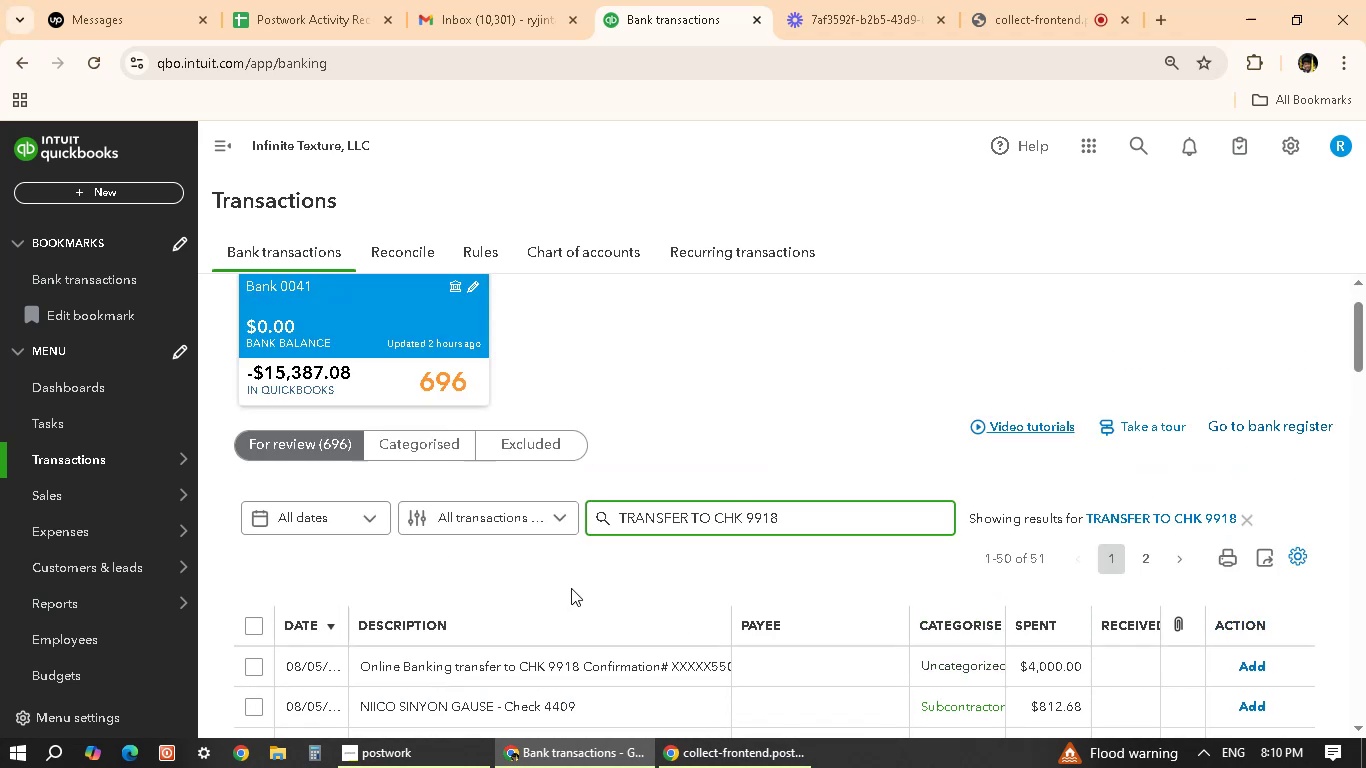 
scroll: coordinate [777, 475], scroll_direction: down, amount: 16.0
 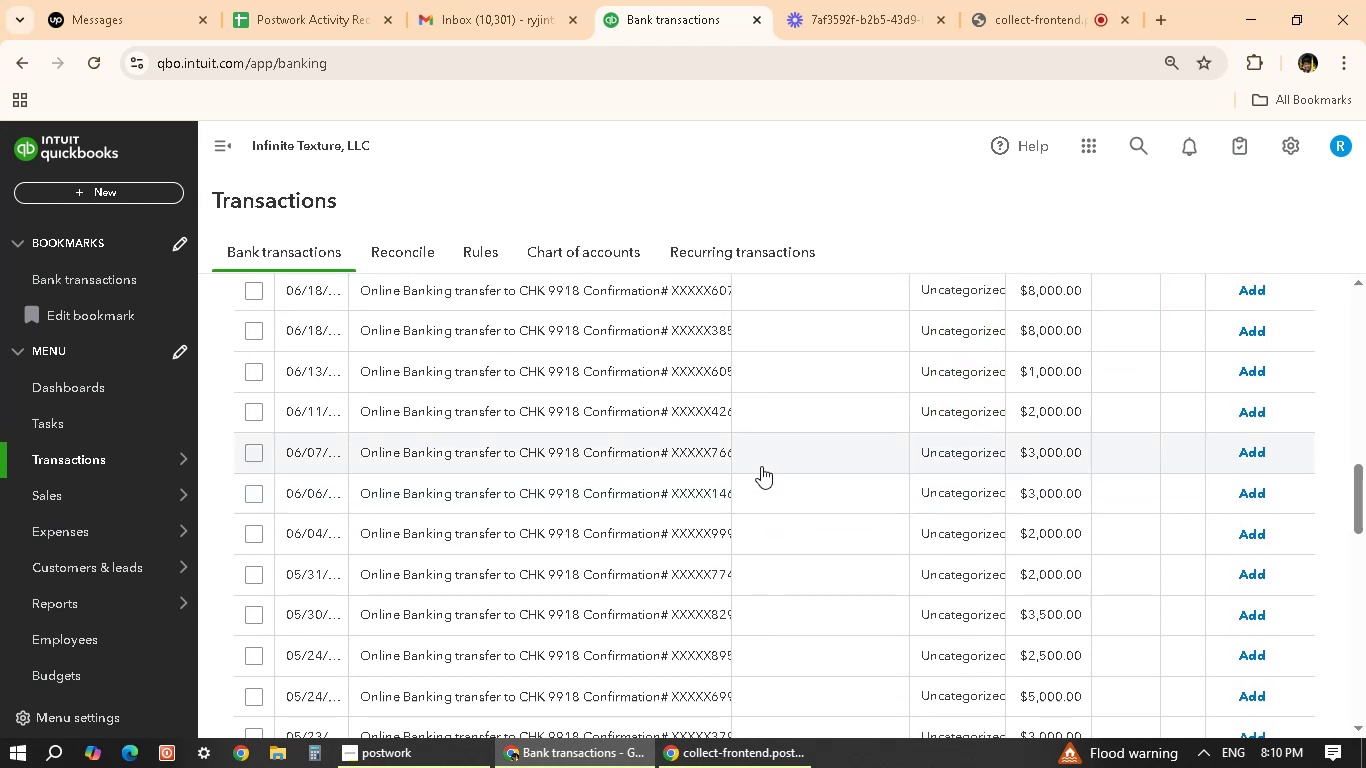 
scroll: coordinate [693, 506], scroll_direction: down, amount: 6.0
 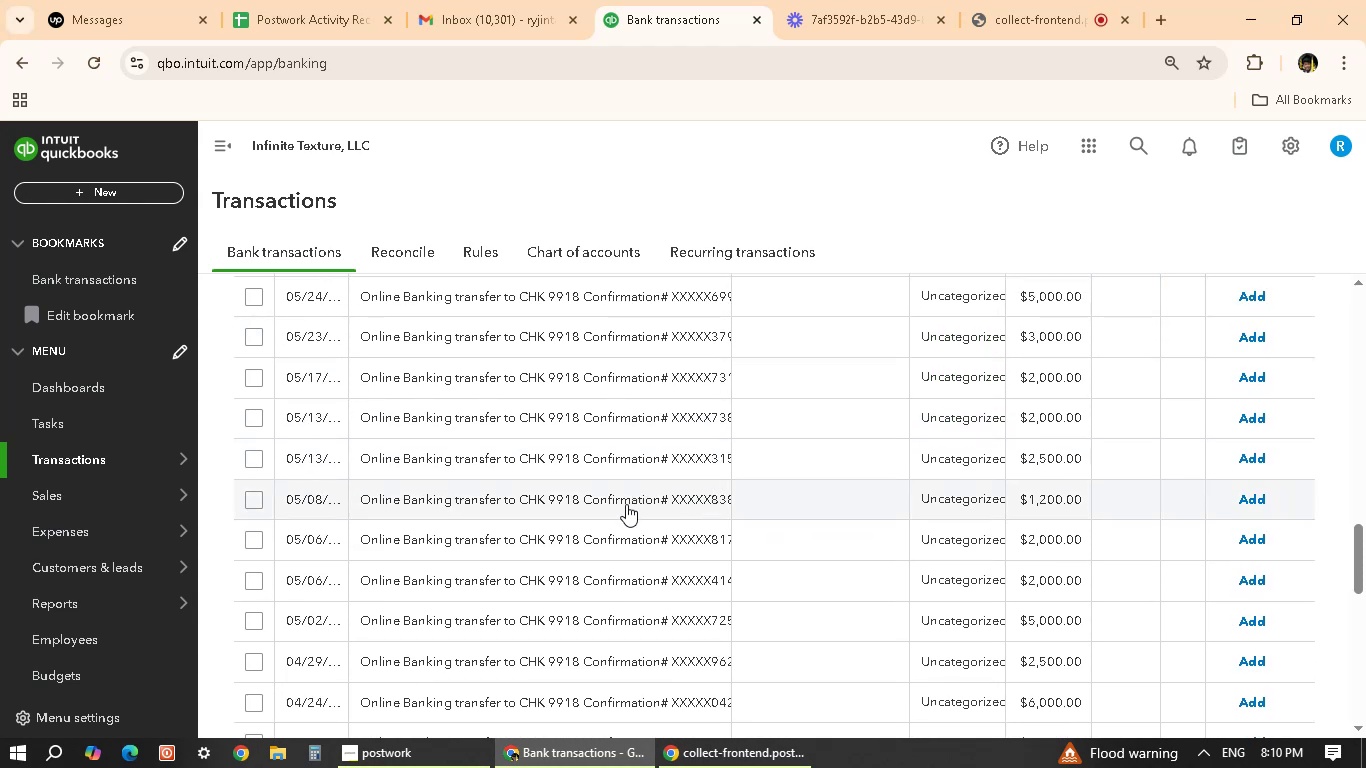 
scroll: coordinate [521, 426], scroll_direction: up, amount: 21.0
 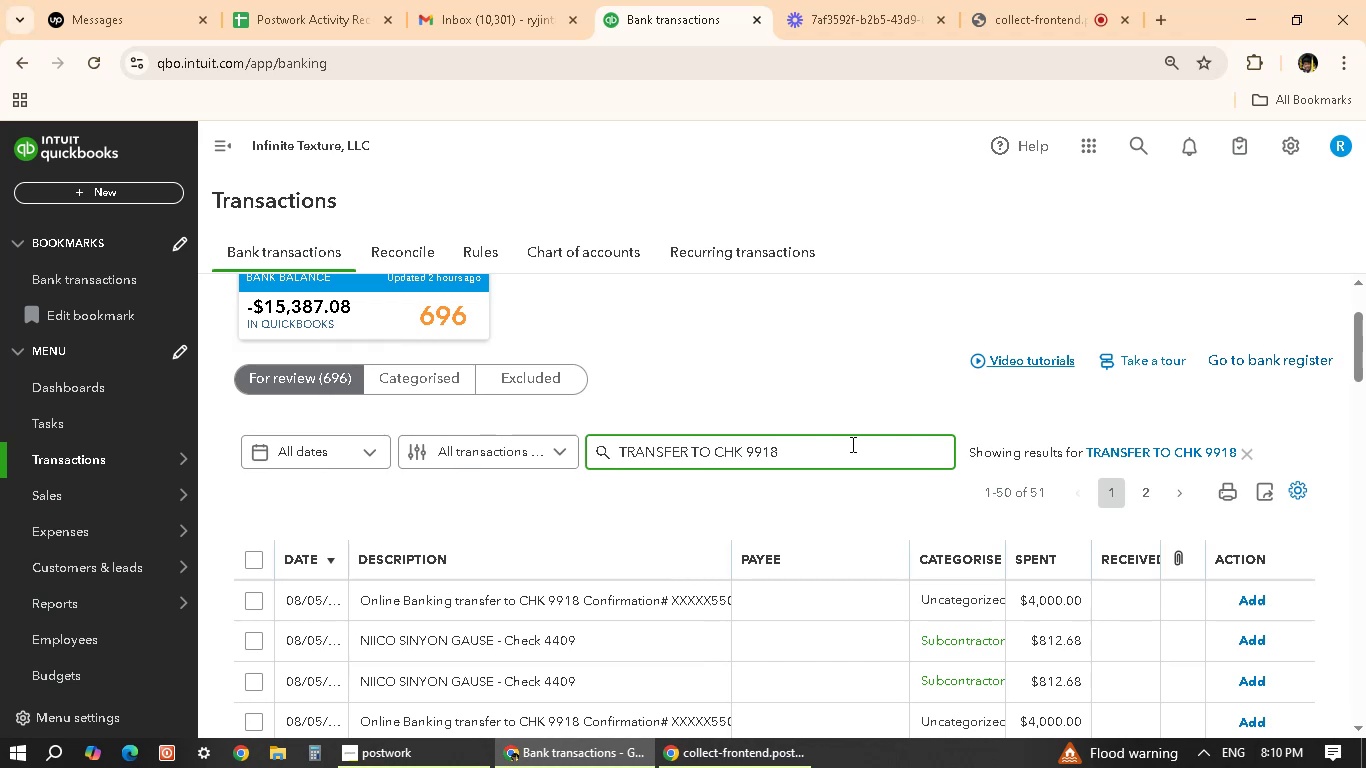 
left_click_drag(start_coordinate=[851, 444], to_coordinate=[440, 449])
 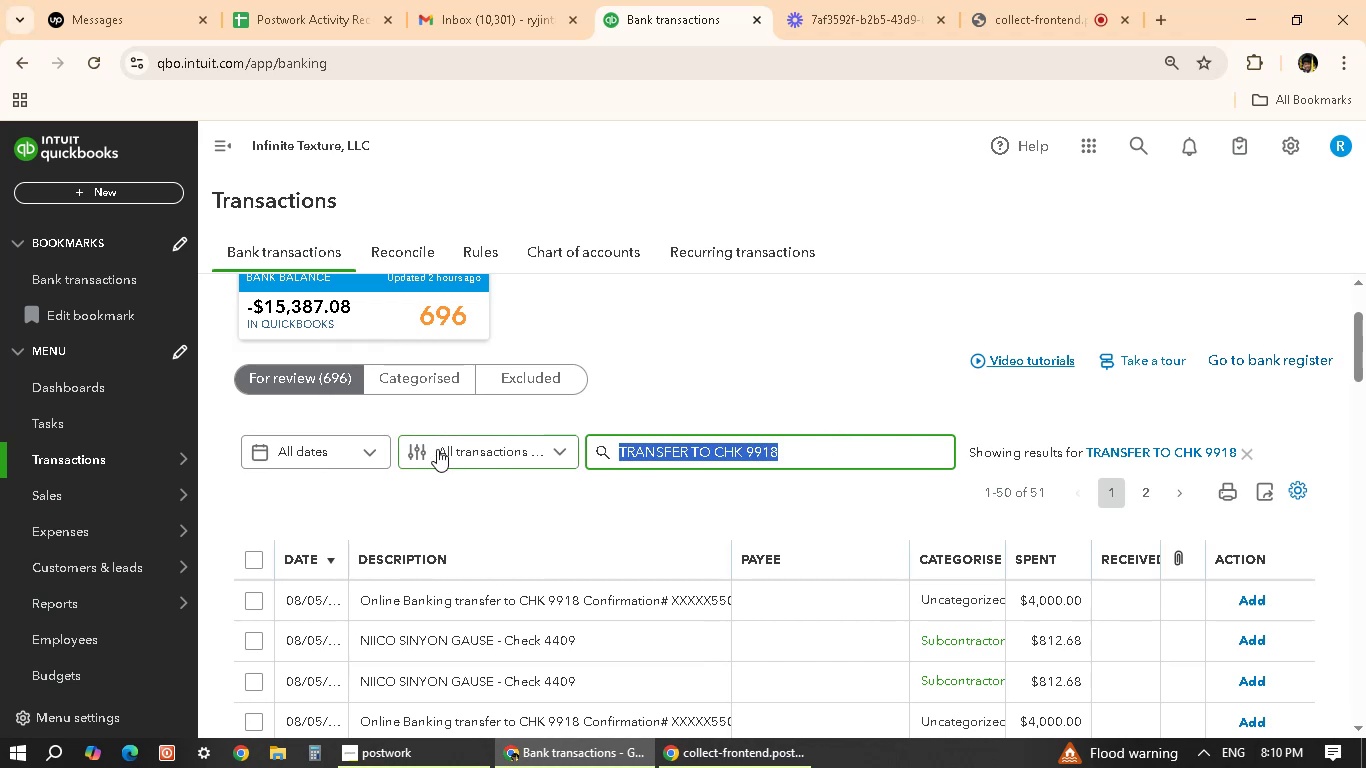 
type(ONINE BANKING TRANSFER)
 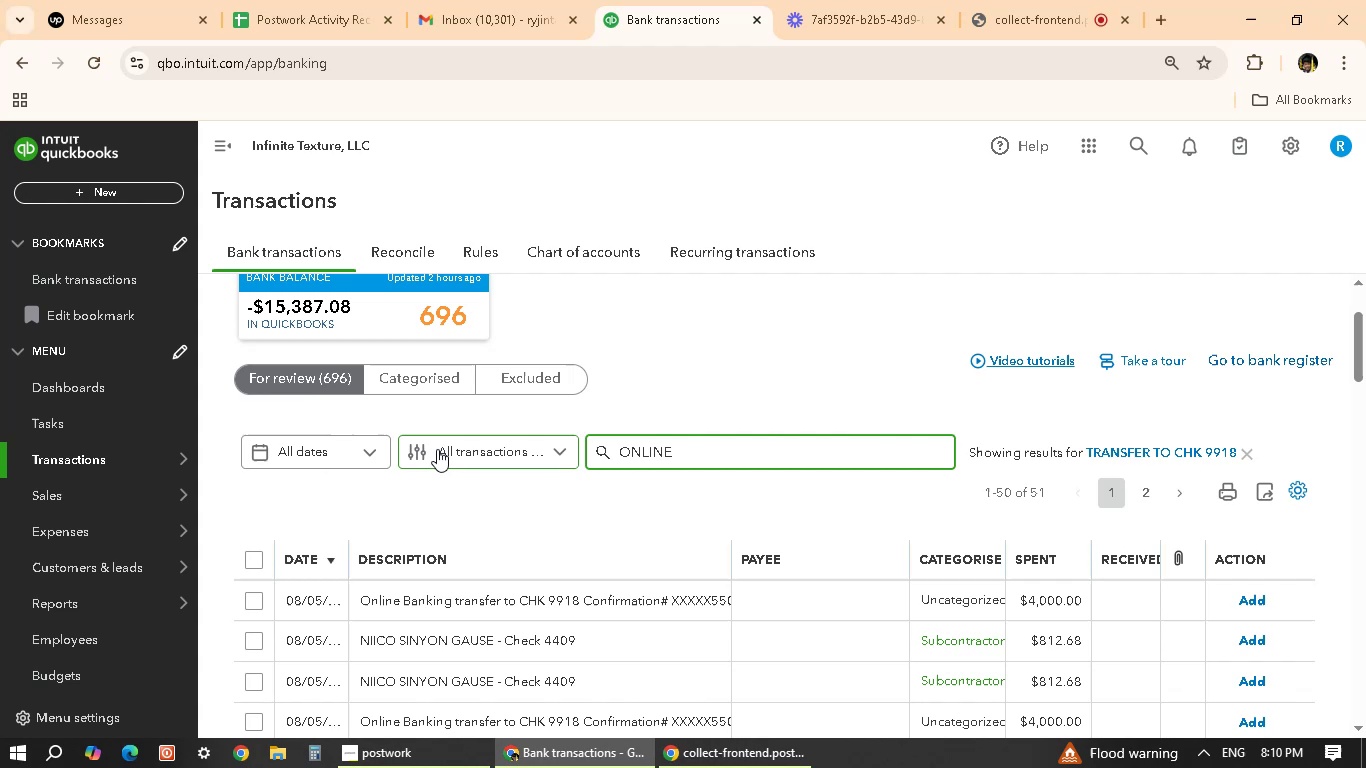 
hold_key(key=L, duration=0.3)
 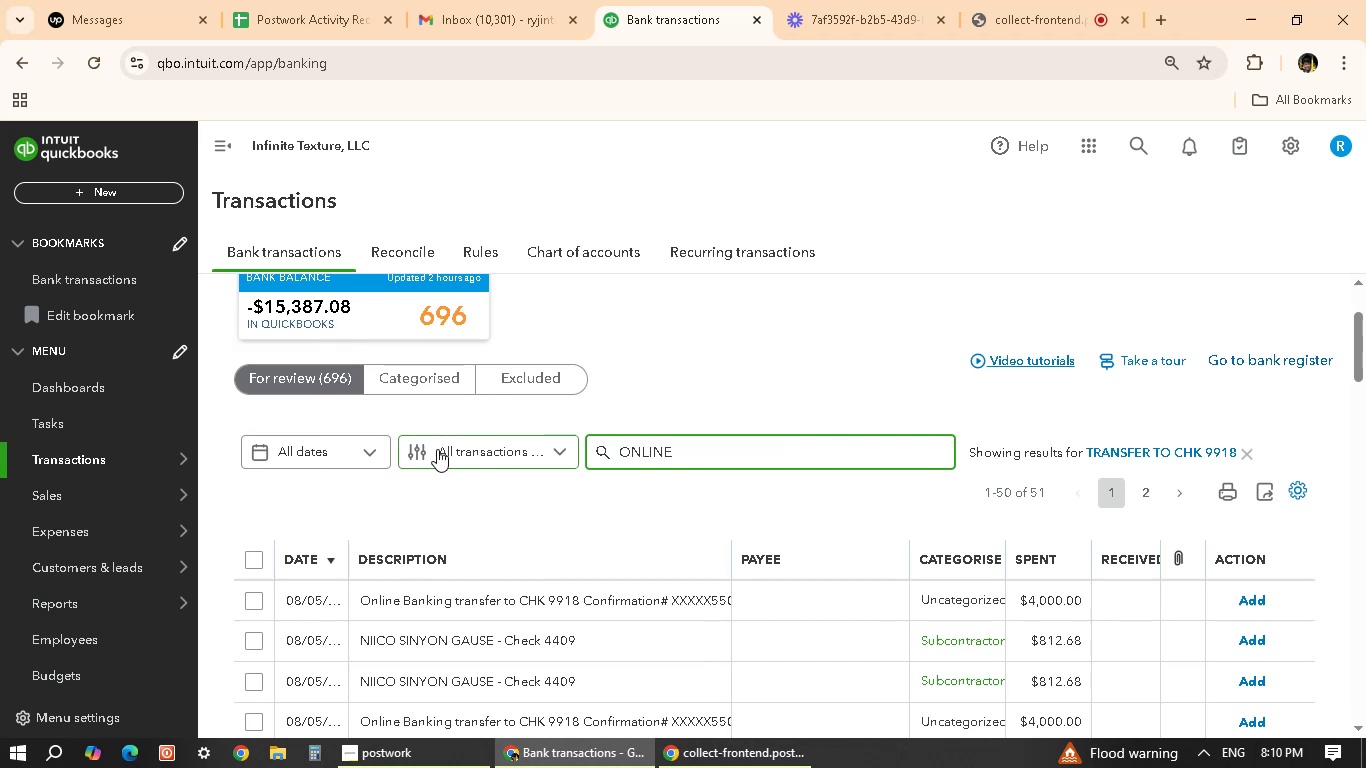 
left_click([883, 444])
 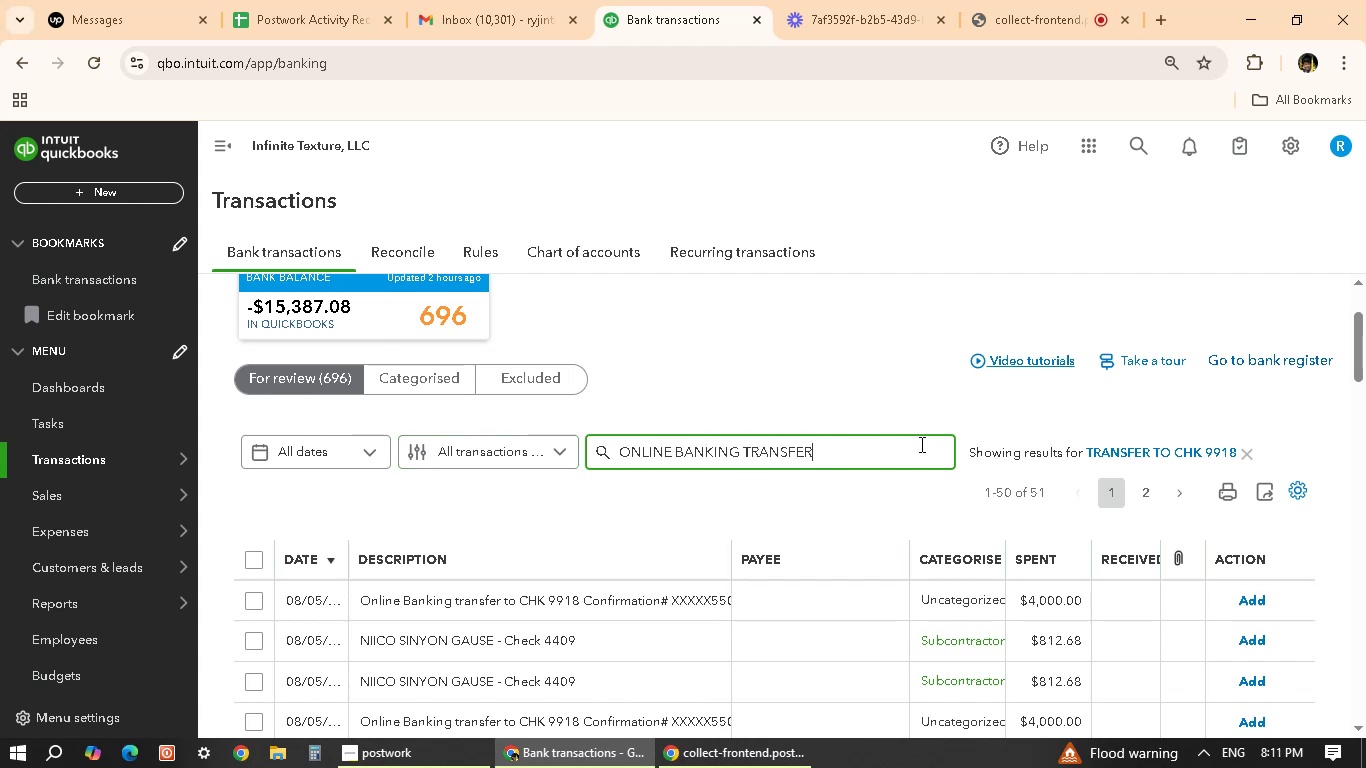 
key(Enter)
 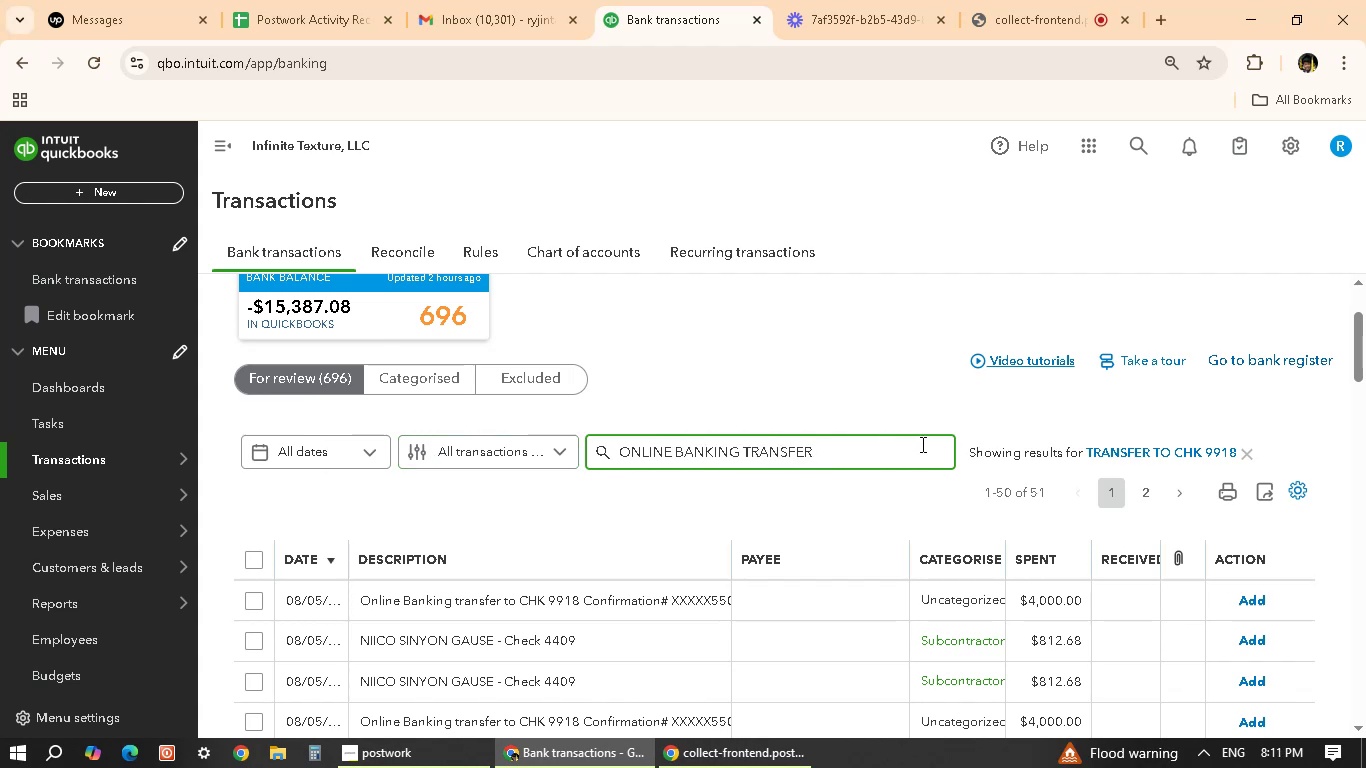 
key(Enter)
 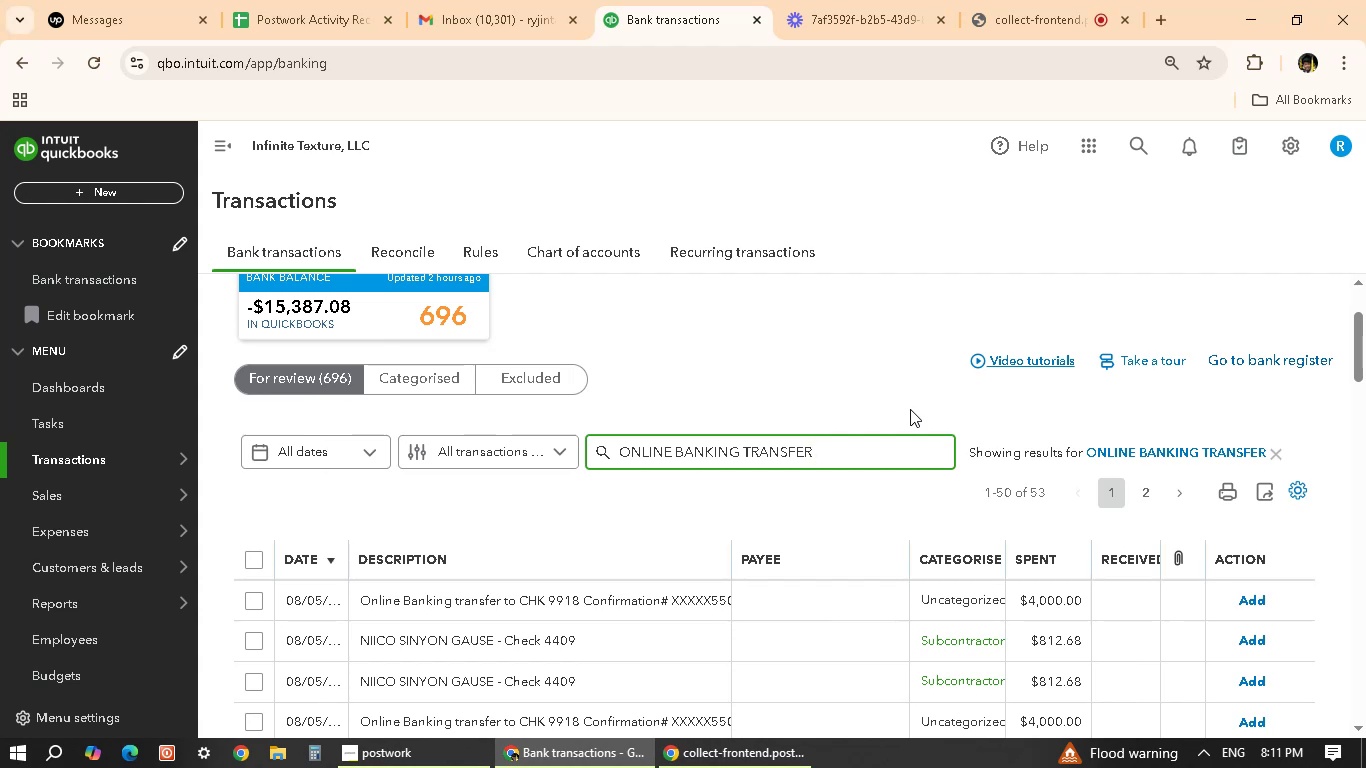 
wait(26.49)
 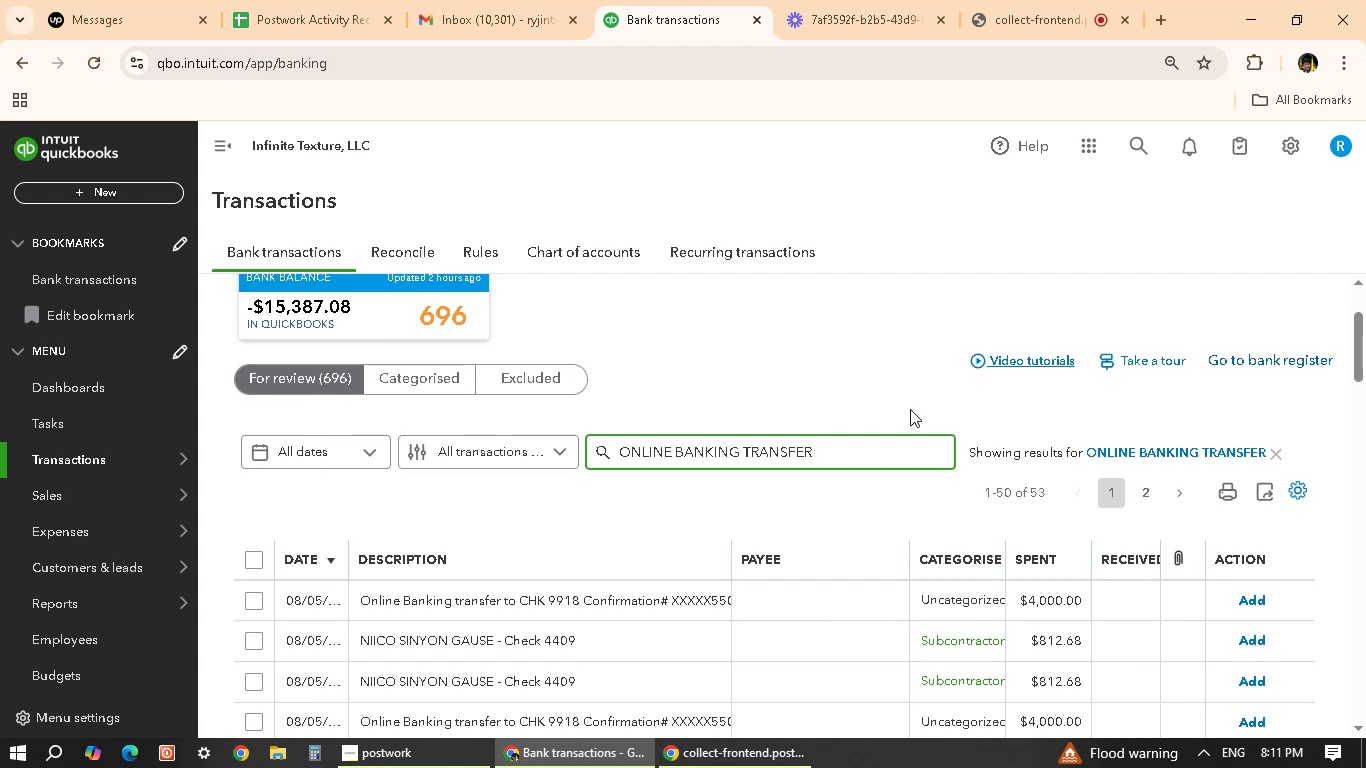 
scroll: coordinate [720, 531], scroll_direction: down, amount: 2.0
 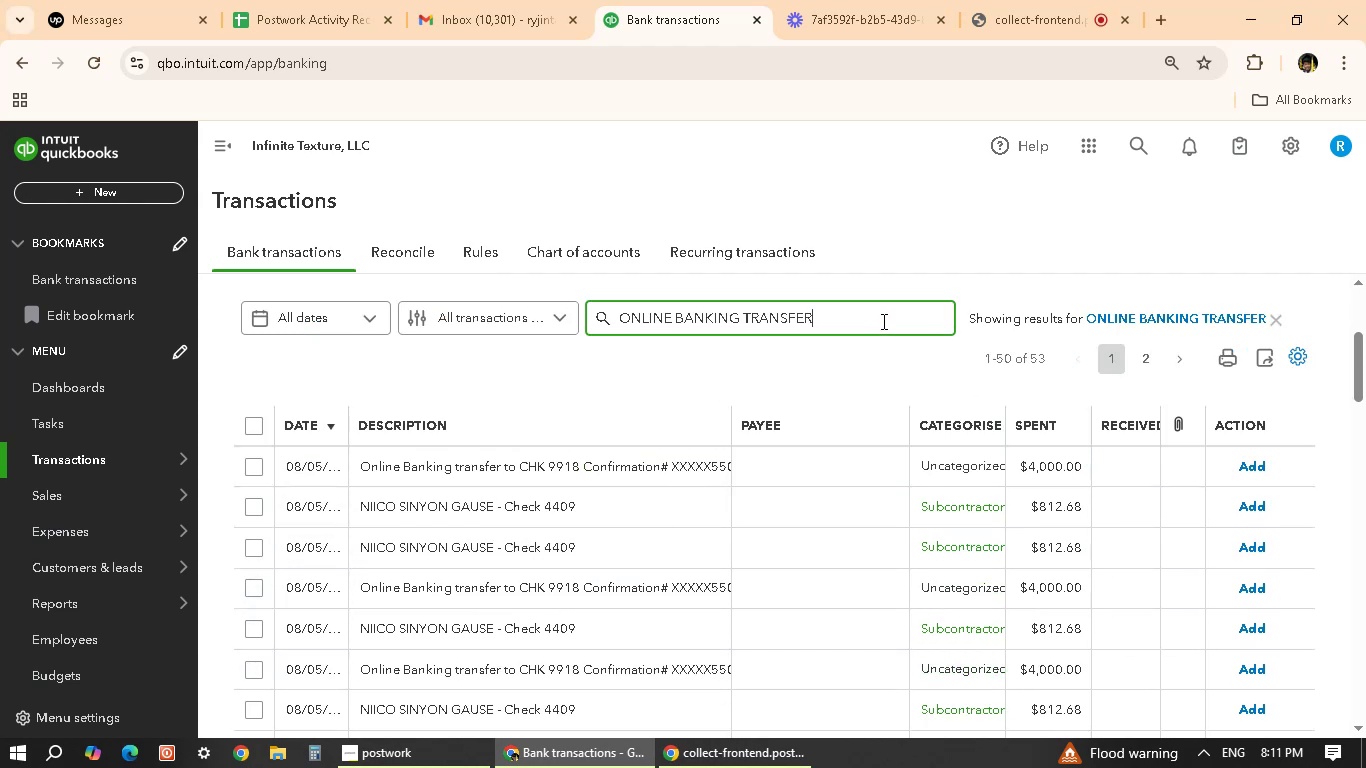 
left_click([885, 318])
 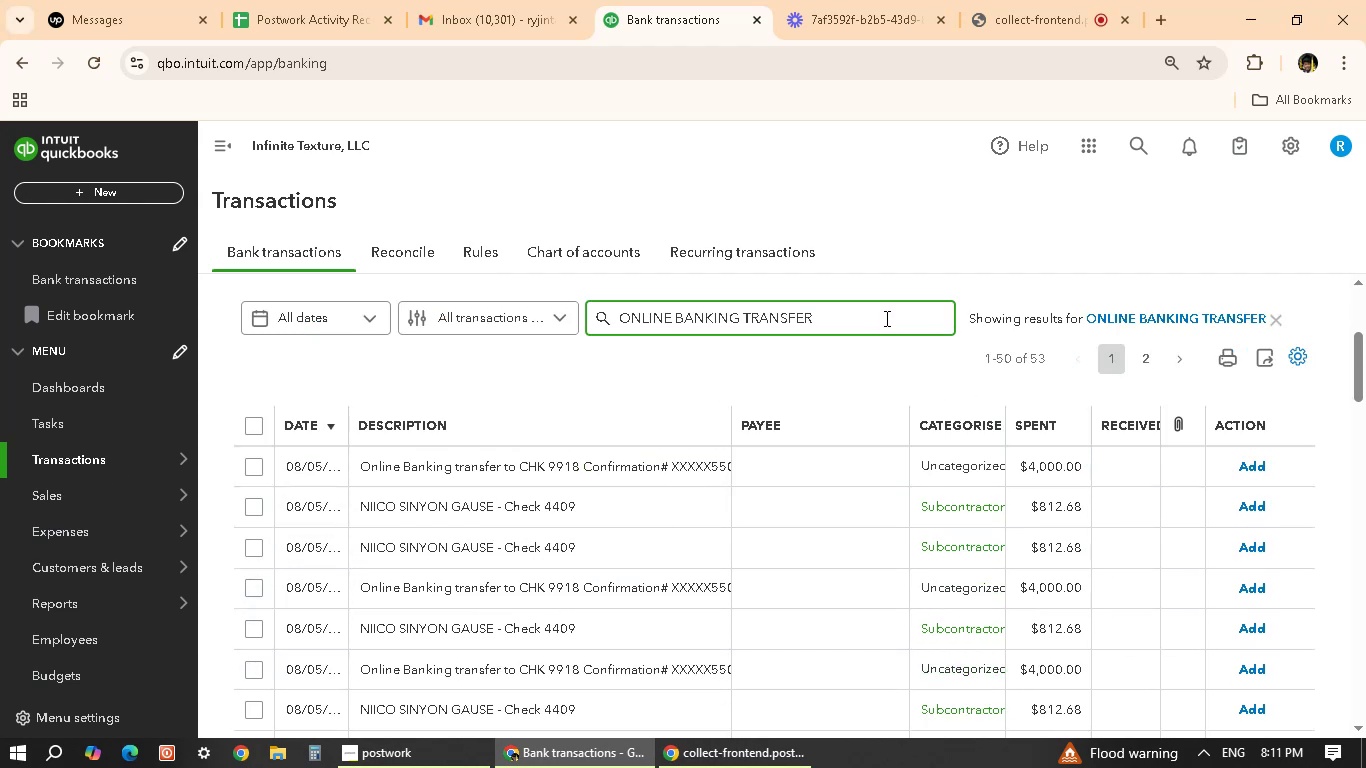 
key(Enter)
 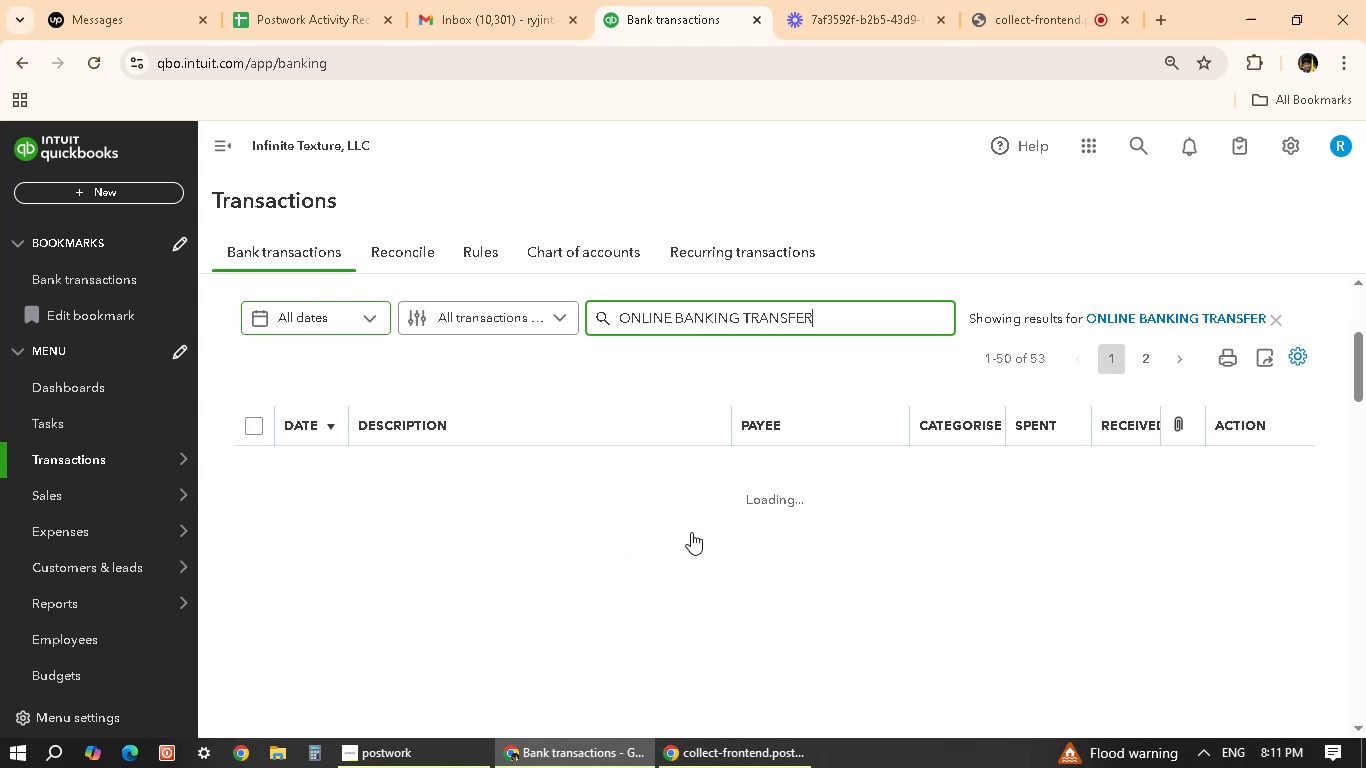 
scroll: coordinate [591, 591], scroll_direction: up, amount: 2.0
 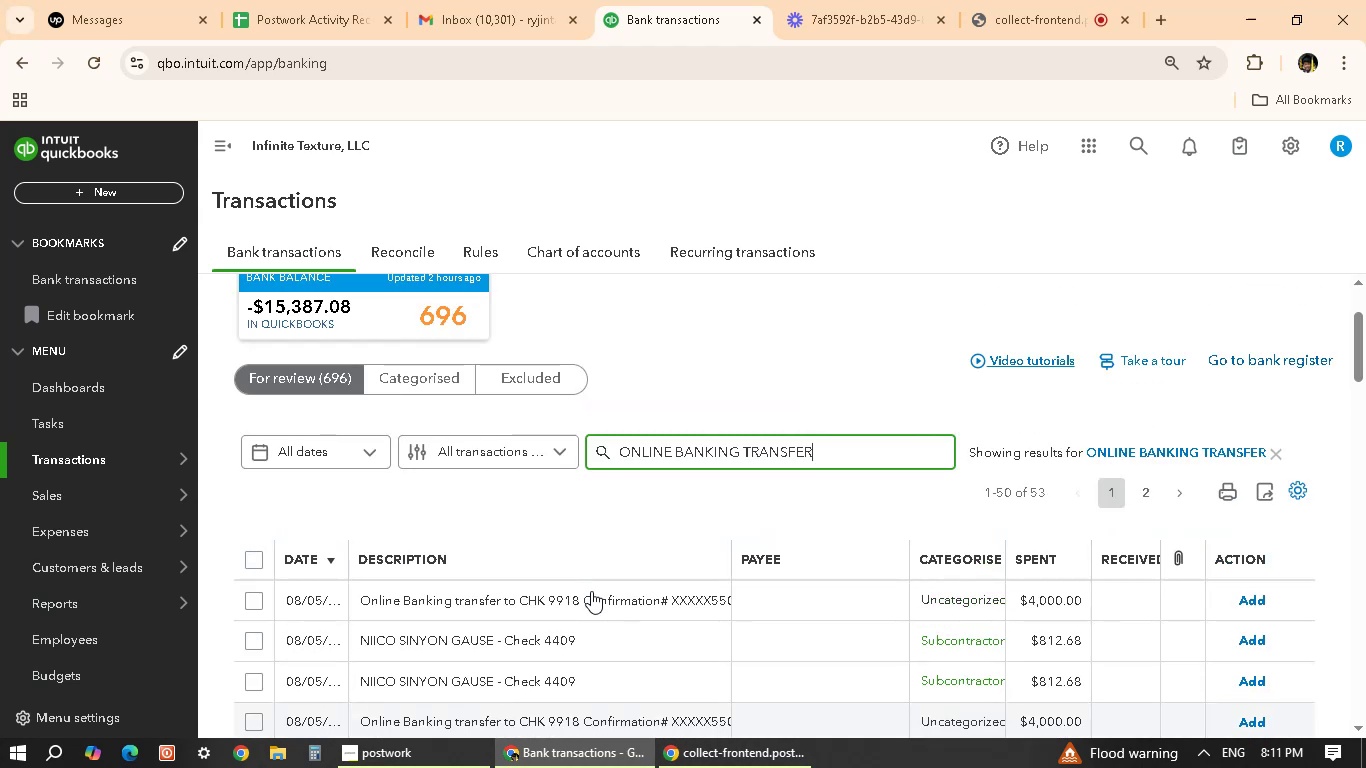 
scroll: coordinate [444, 561], scroll_direction: down, amount: 14.0
 